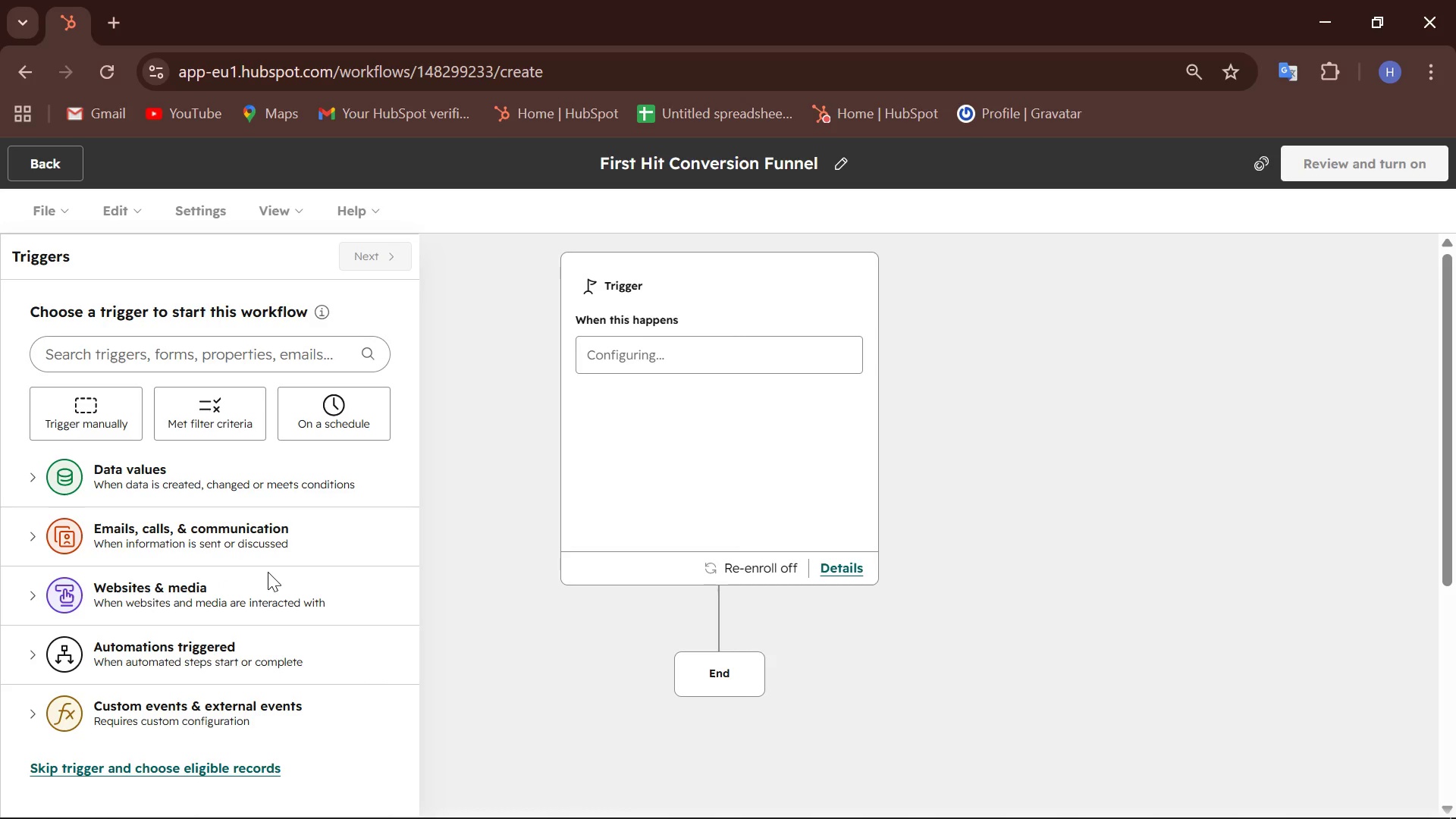 
left_click([215, 426])
 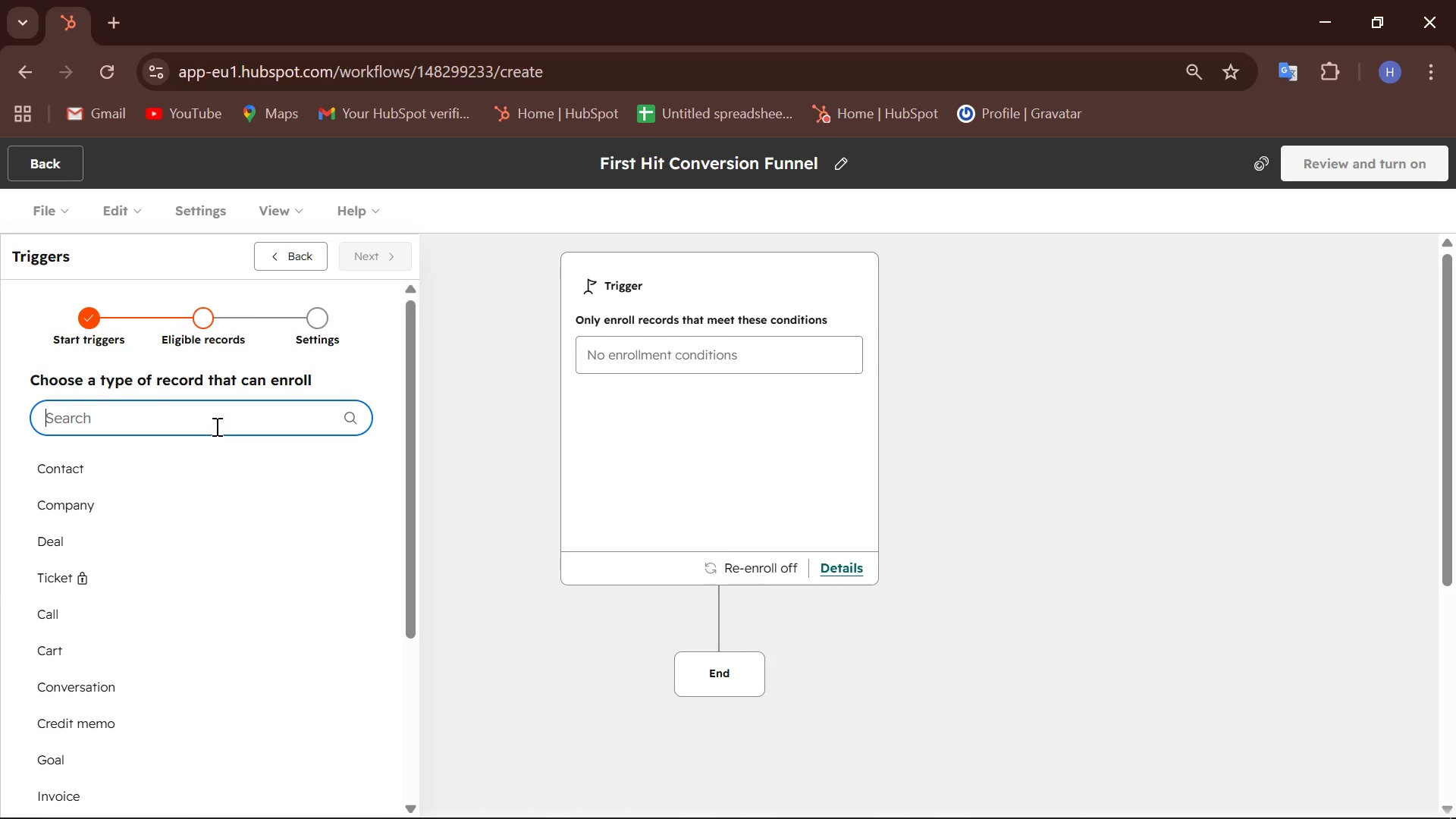 
wait(71.19)
 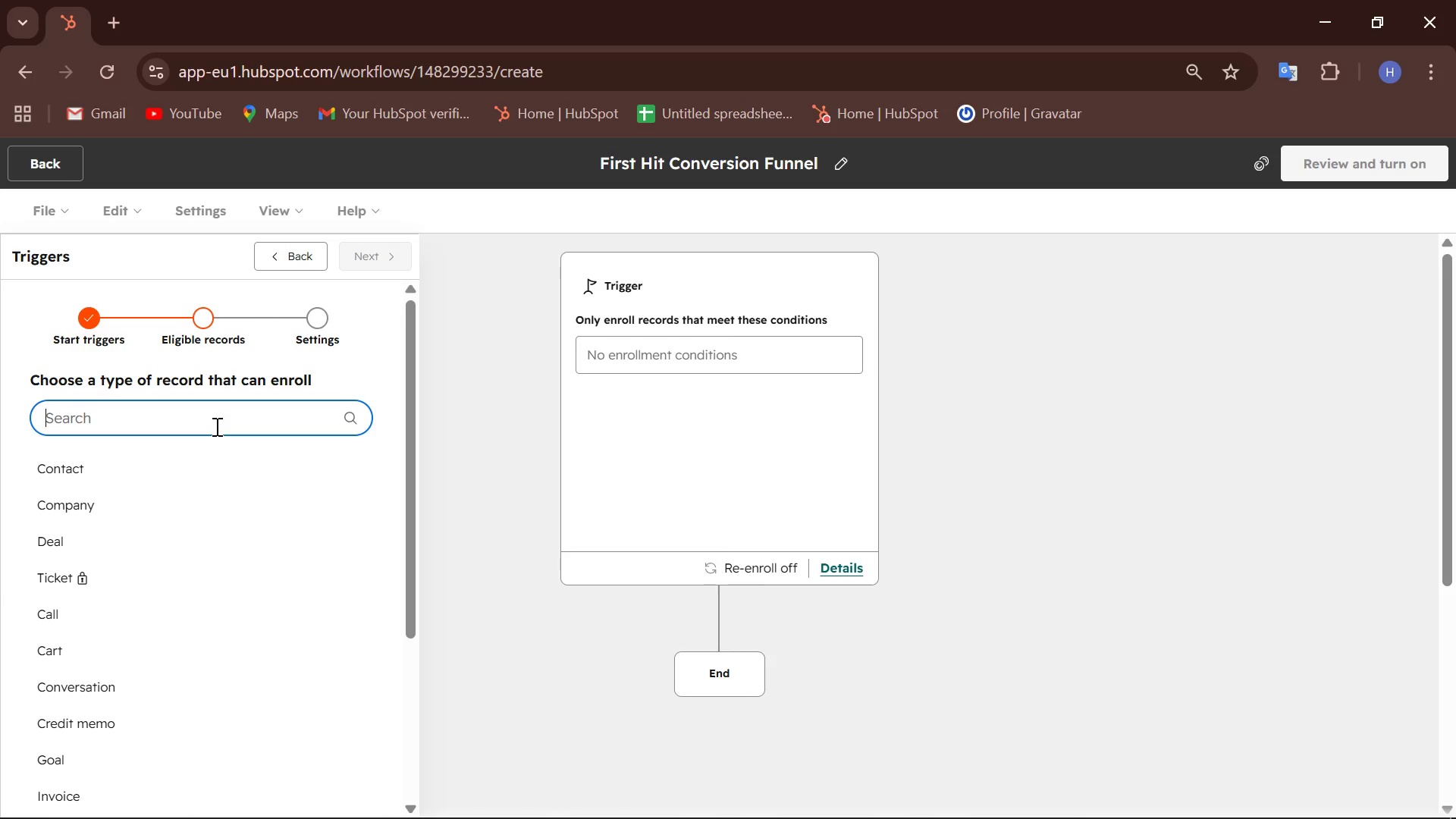 
scroll: coordinate [166, 489], scroll_direction: up, amount: 1.0
 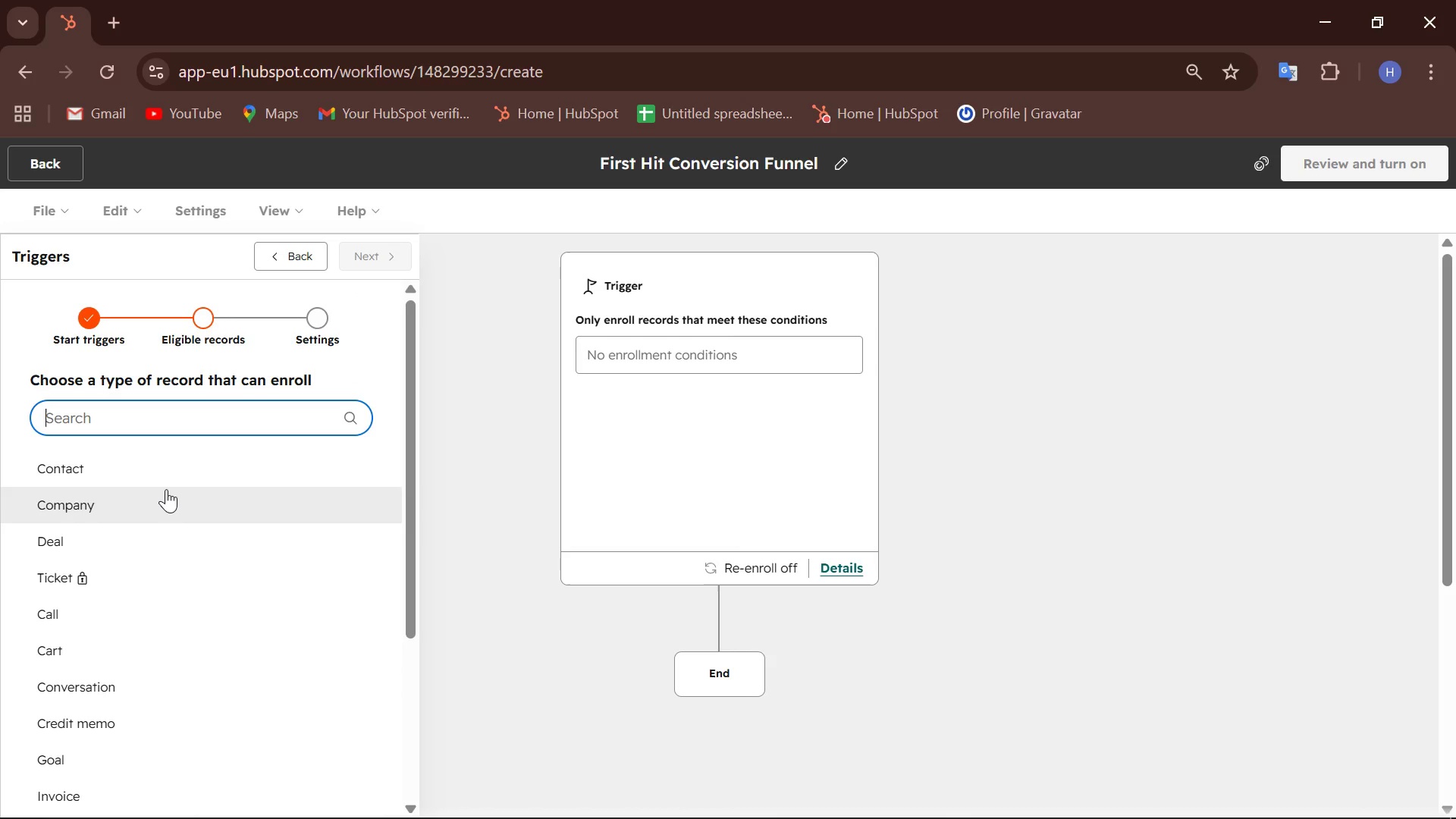 
wait(9.28)
 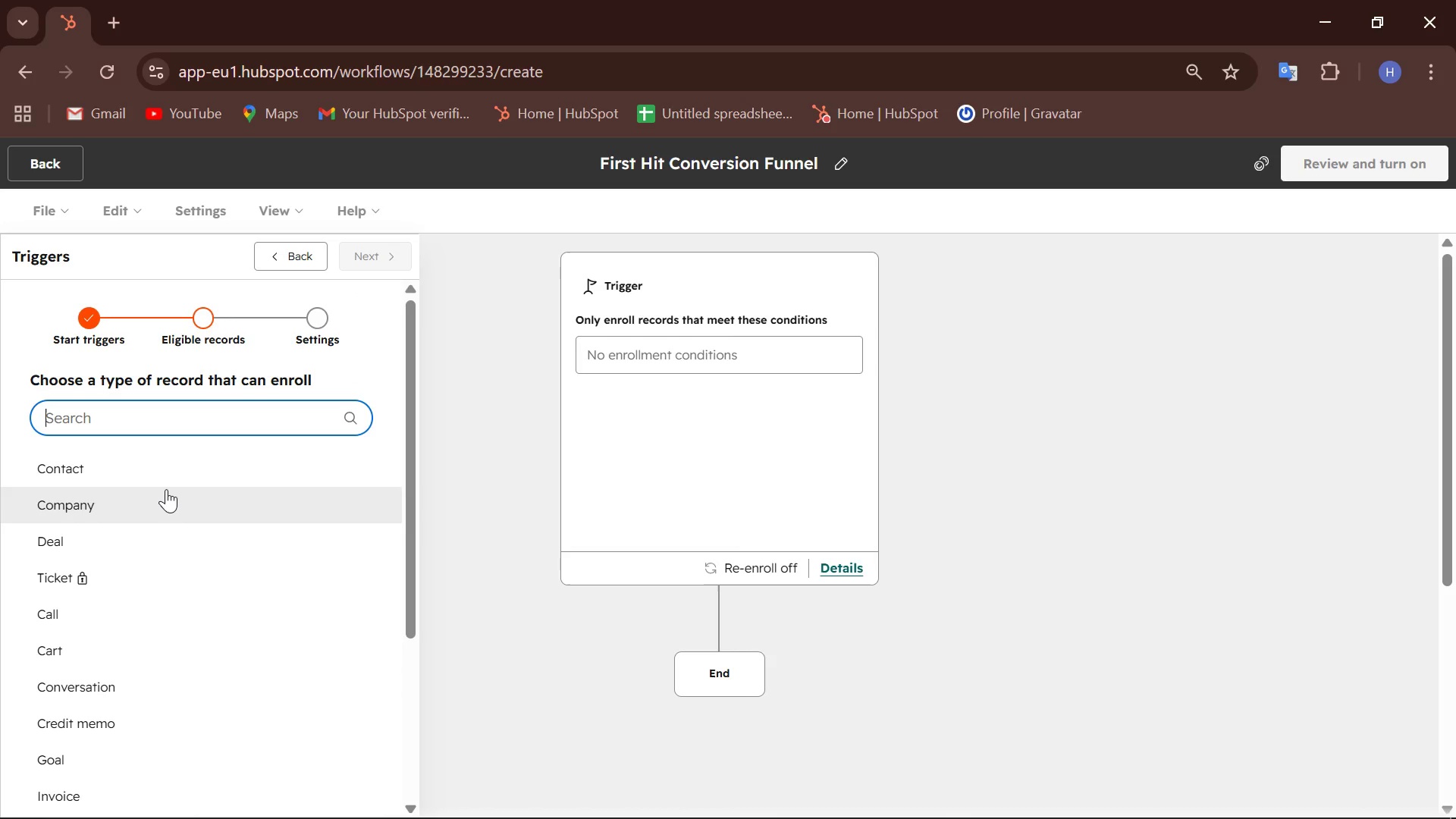 
scroll: coordinate [166, 489], scroll_direction: down, amount: 5.0
 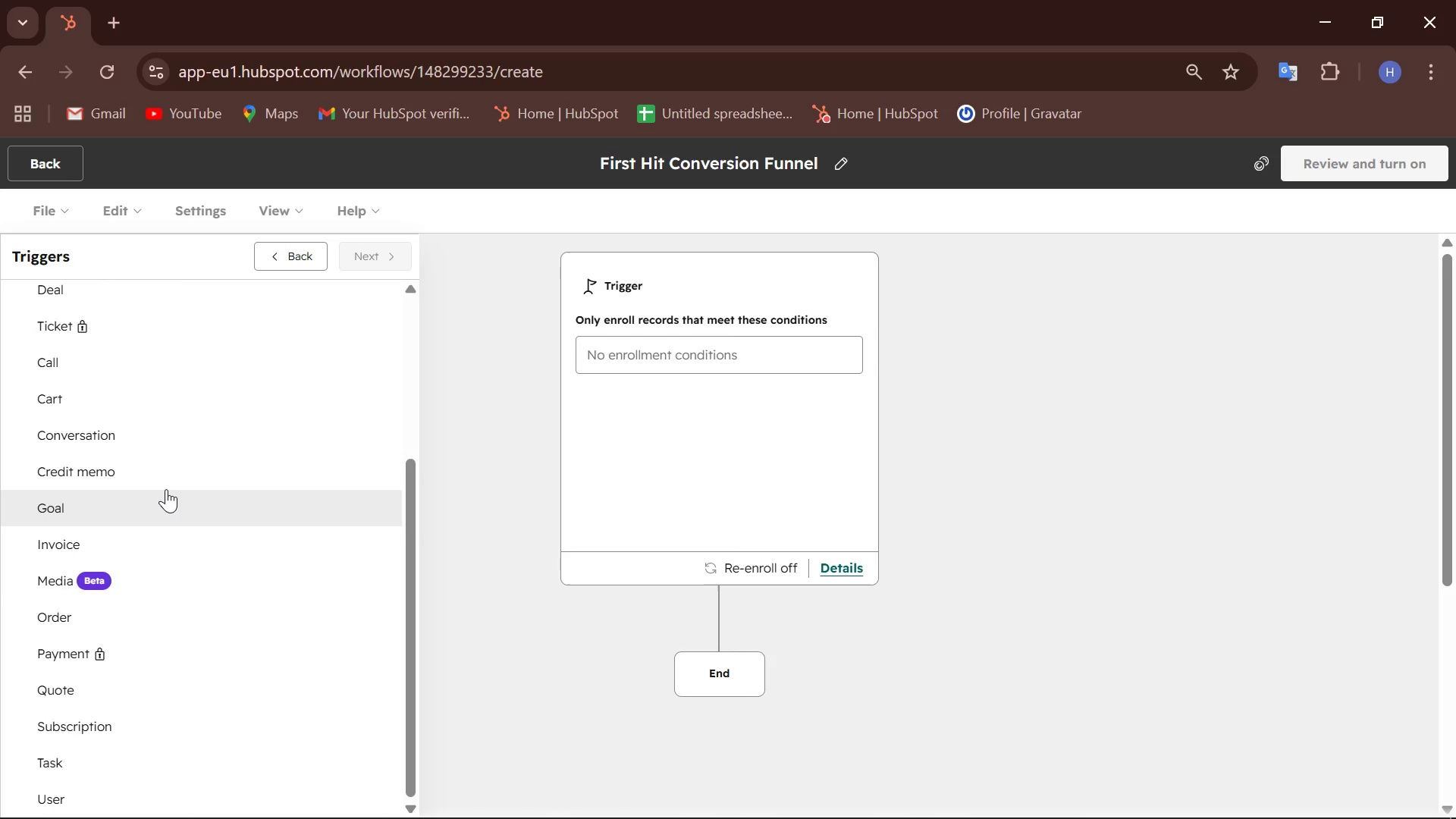 
scroll: coordinate [166, 489], scroll_direction: up, amount: 3.0
 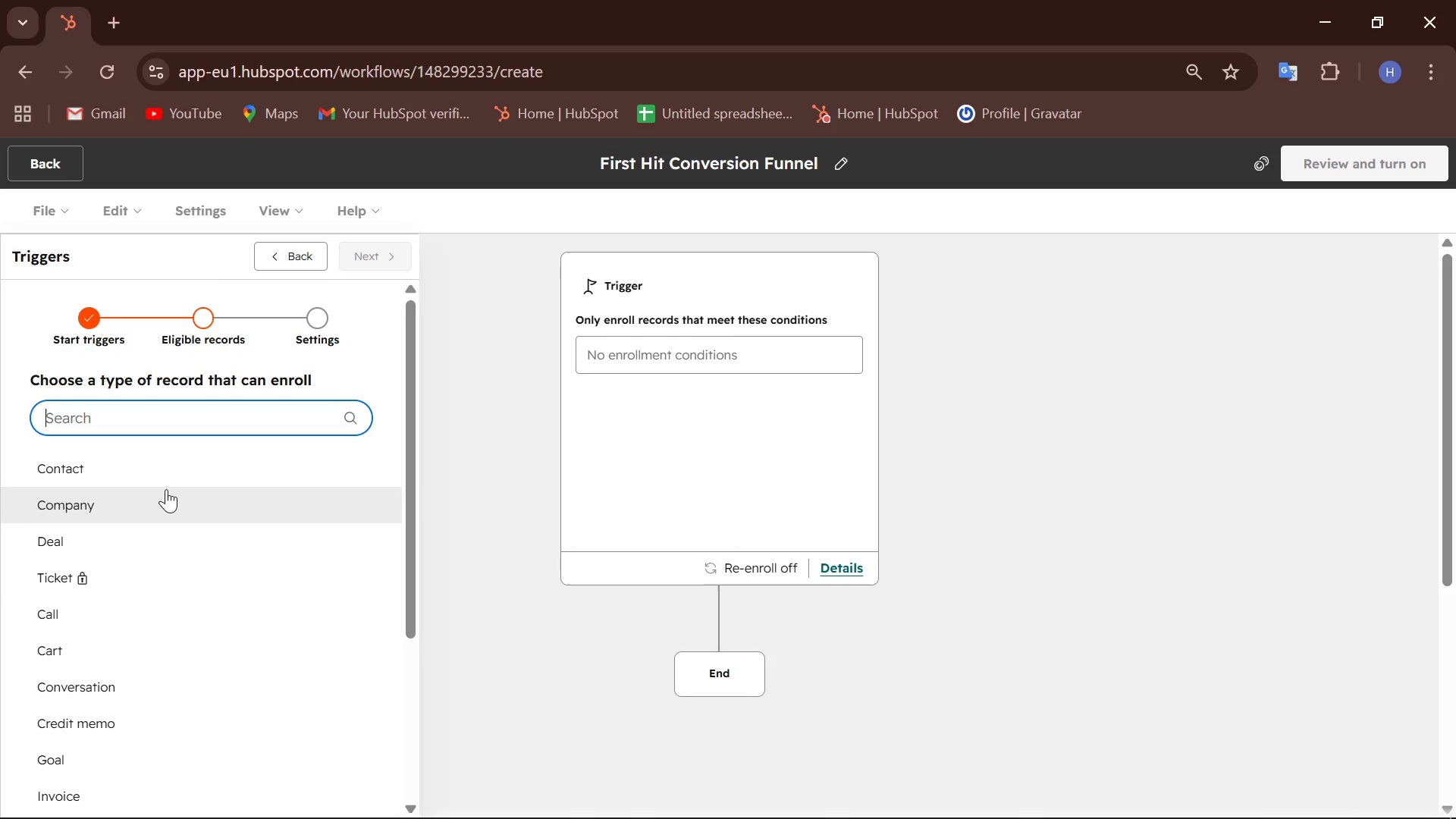 
scroll: coordinate [166, 489], scroll_direction: down, amount: 6.0
 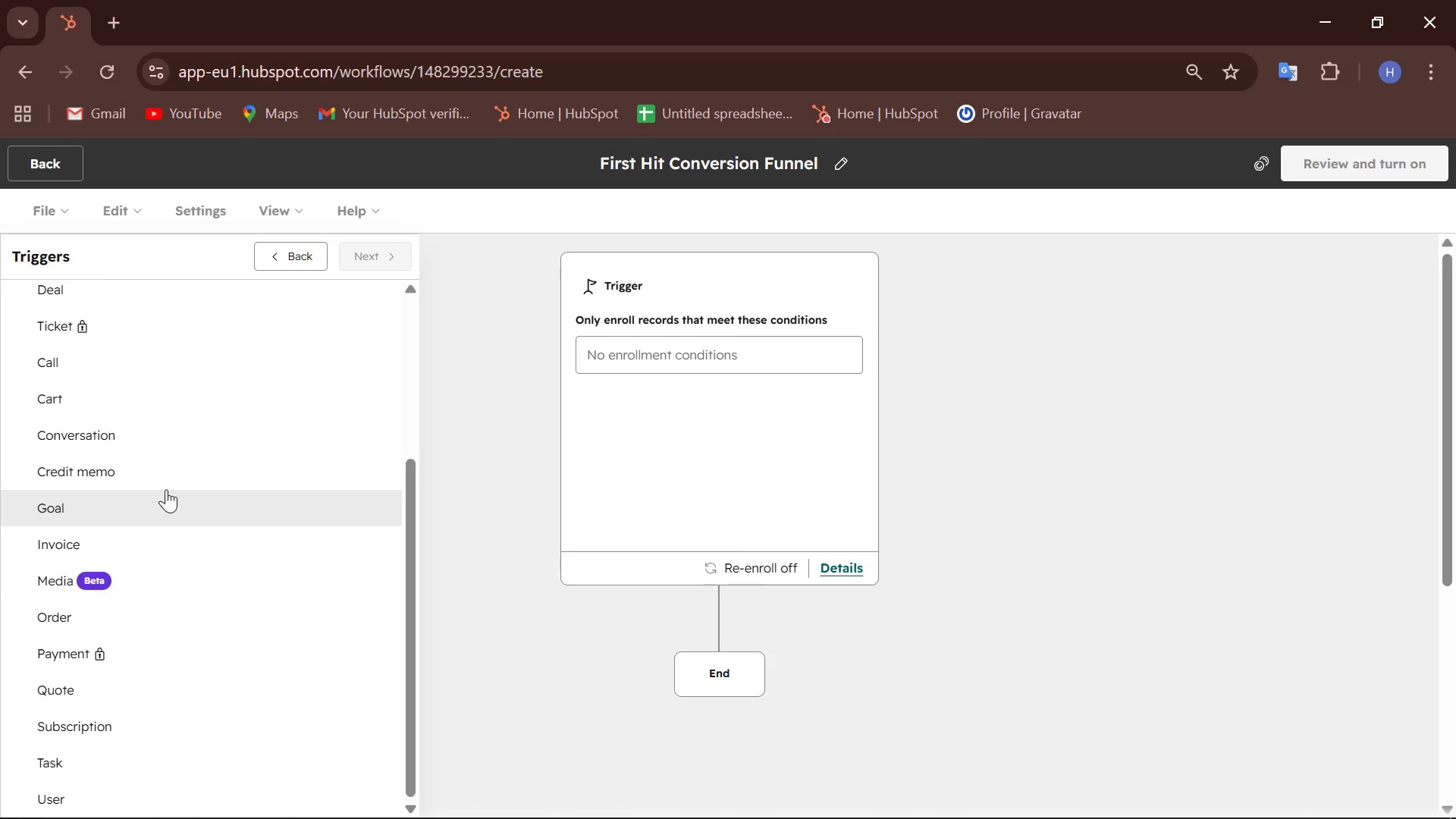 
wait(11.09)
 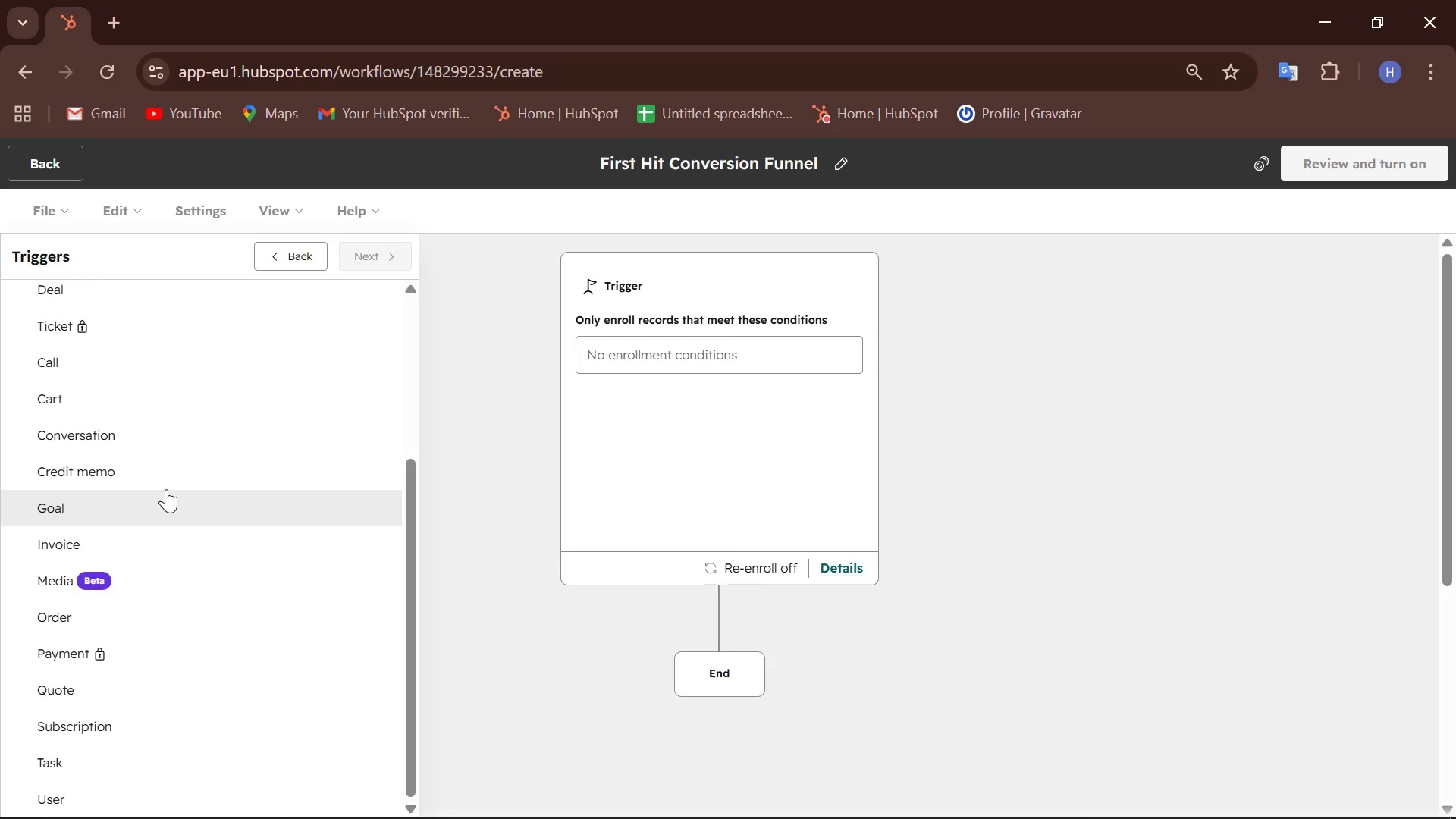 
type(list)
 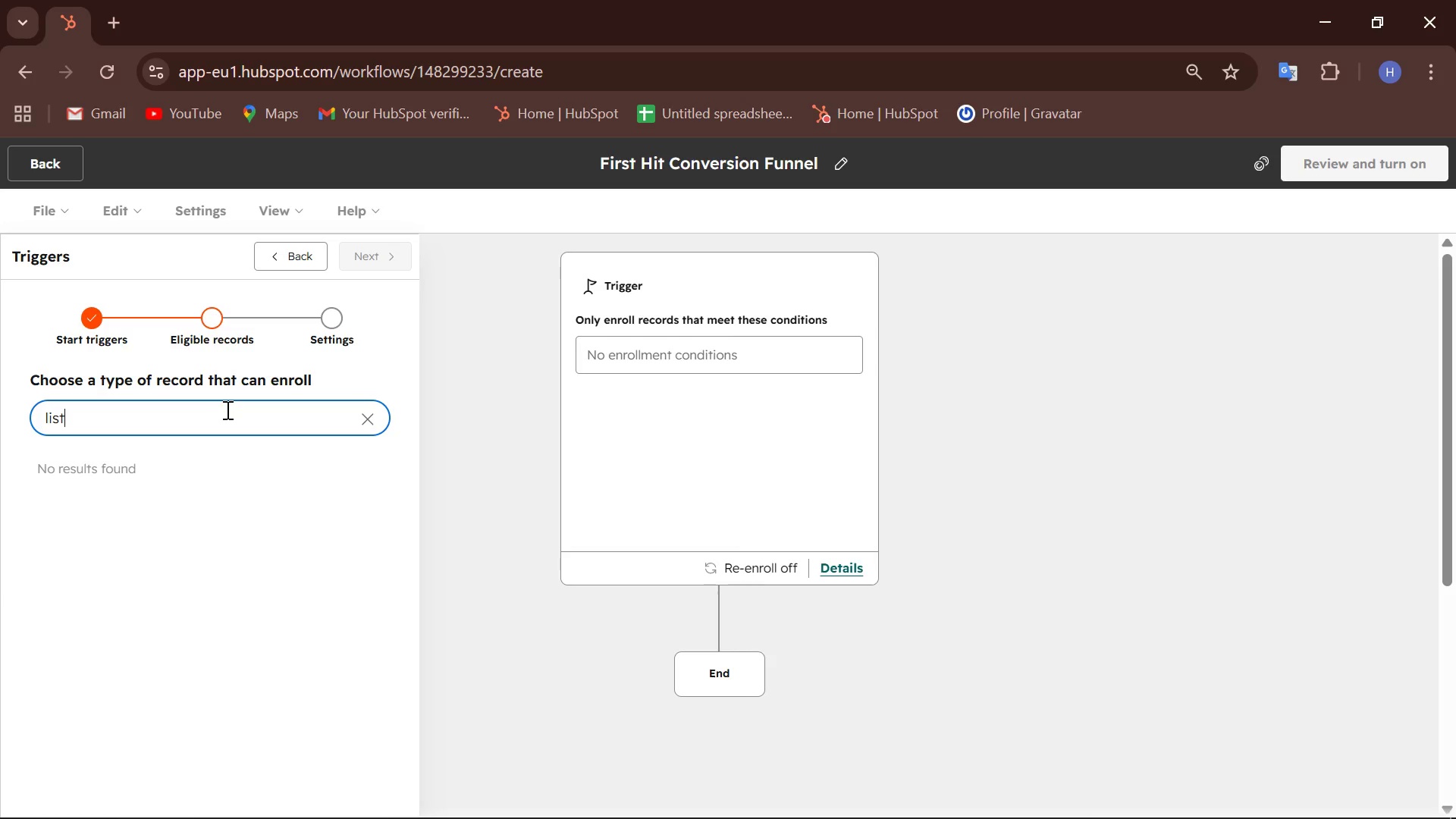 
wait(44.56)
 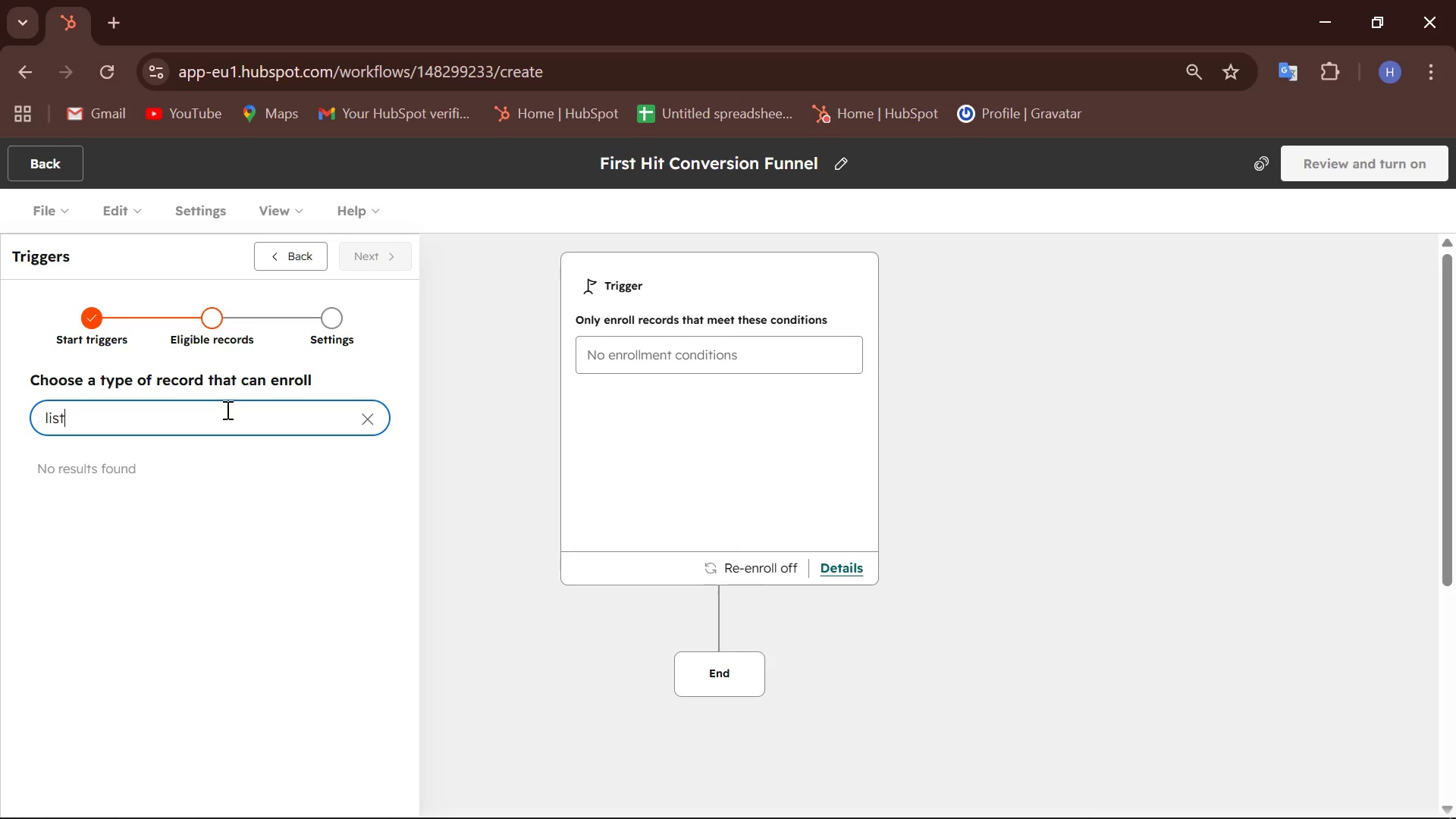 
key(Backspace)
 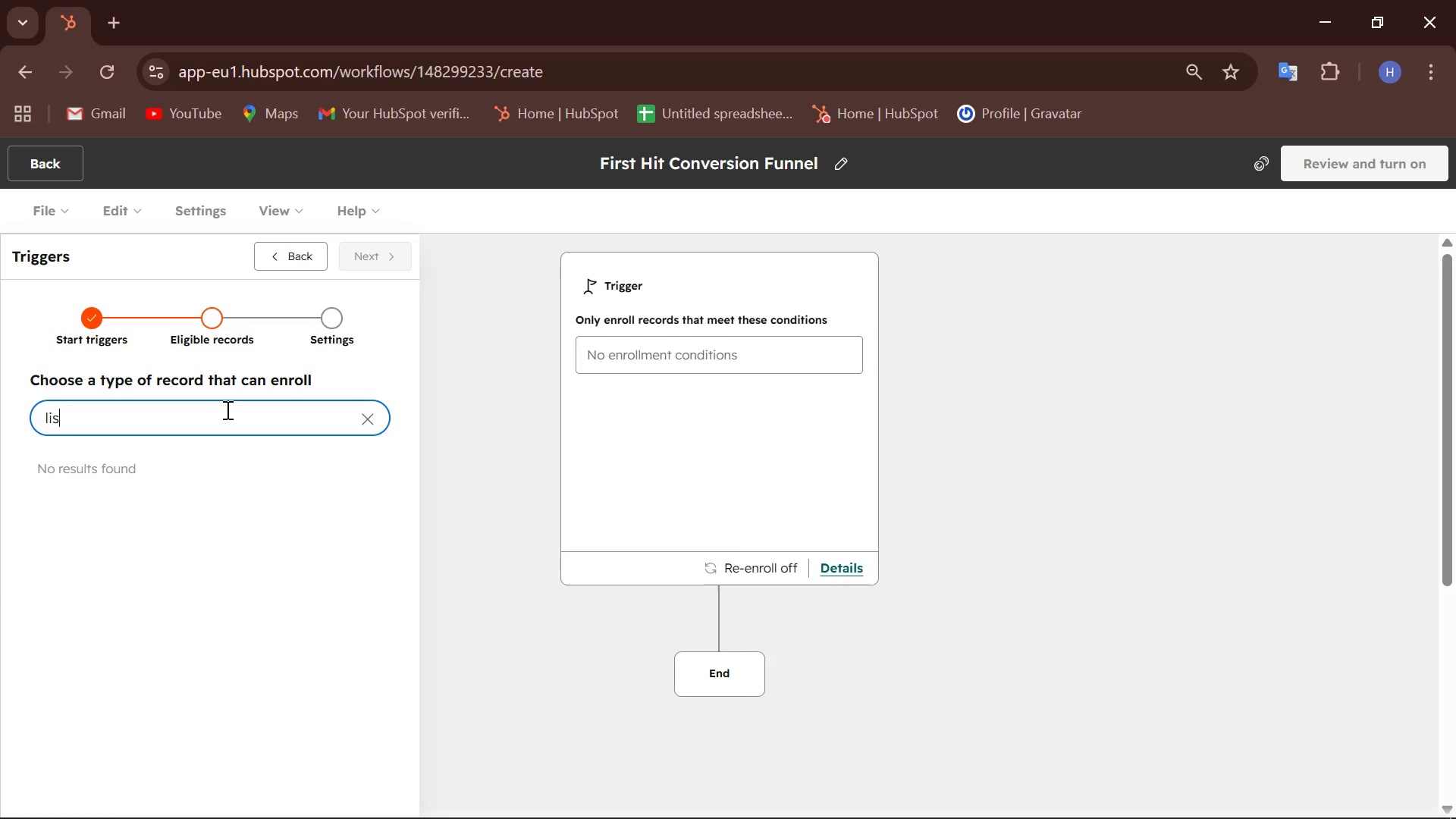 
key(Backspace)
 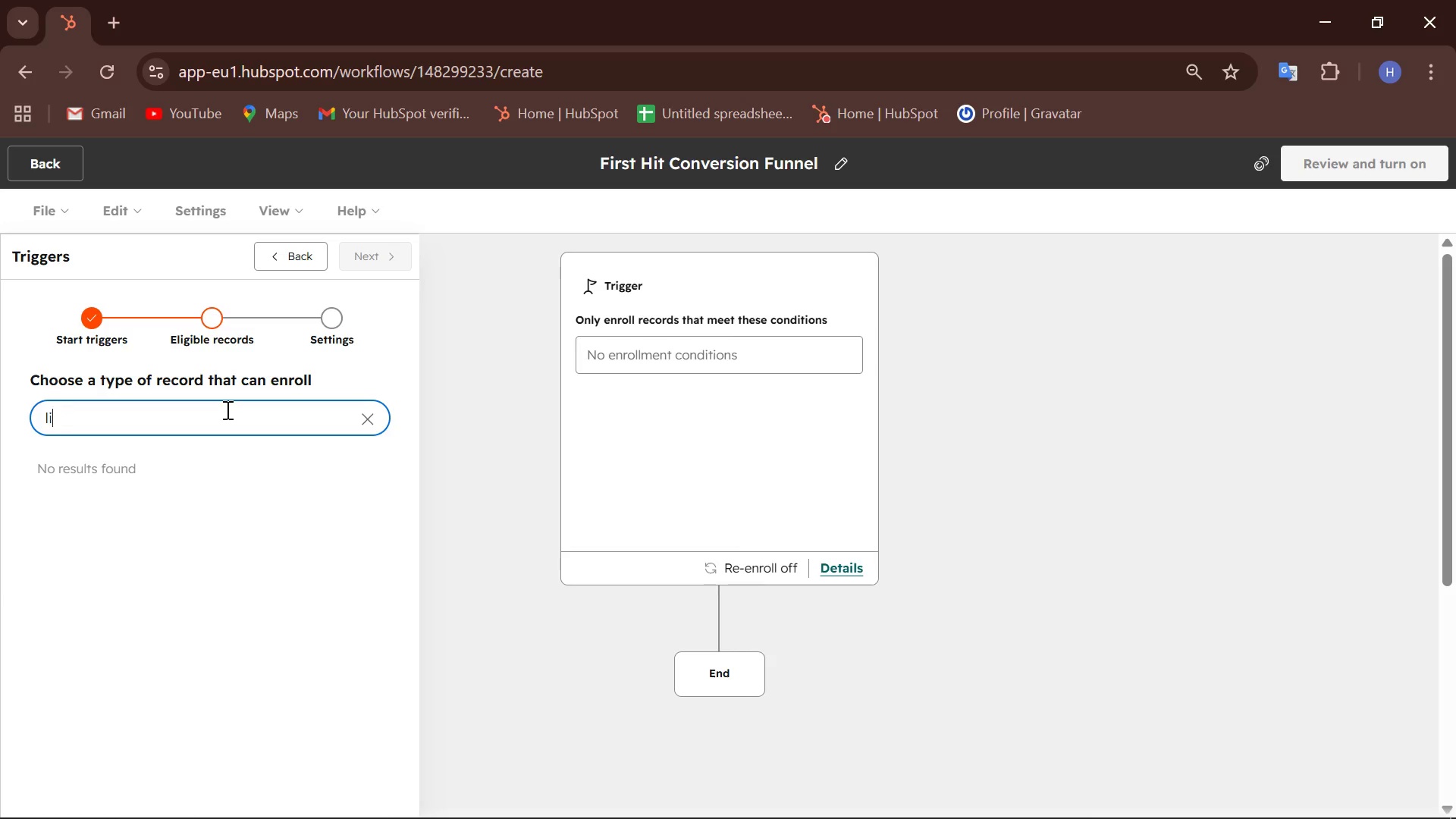 
key(Backspace)
 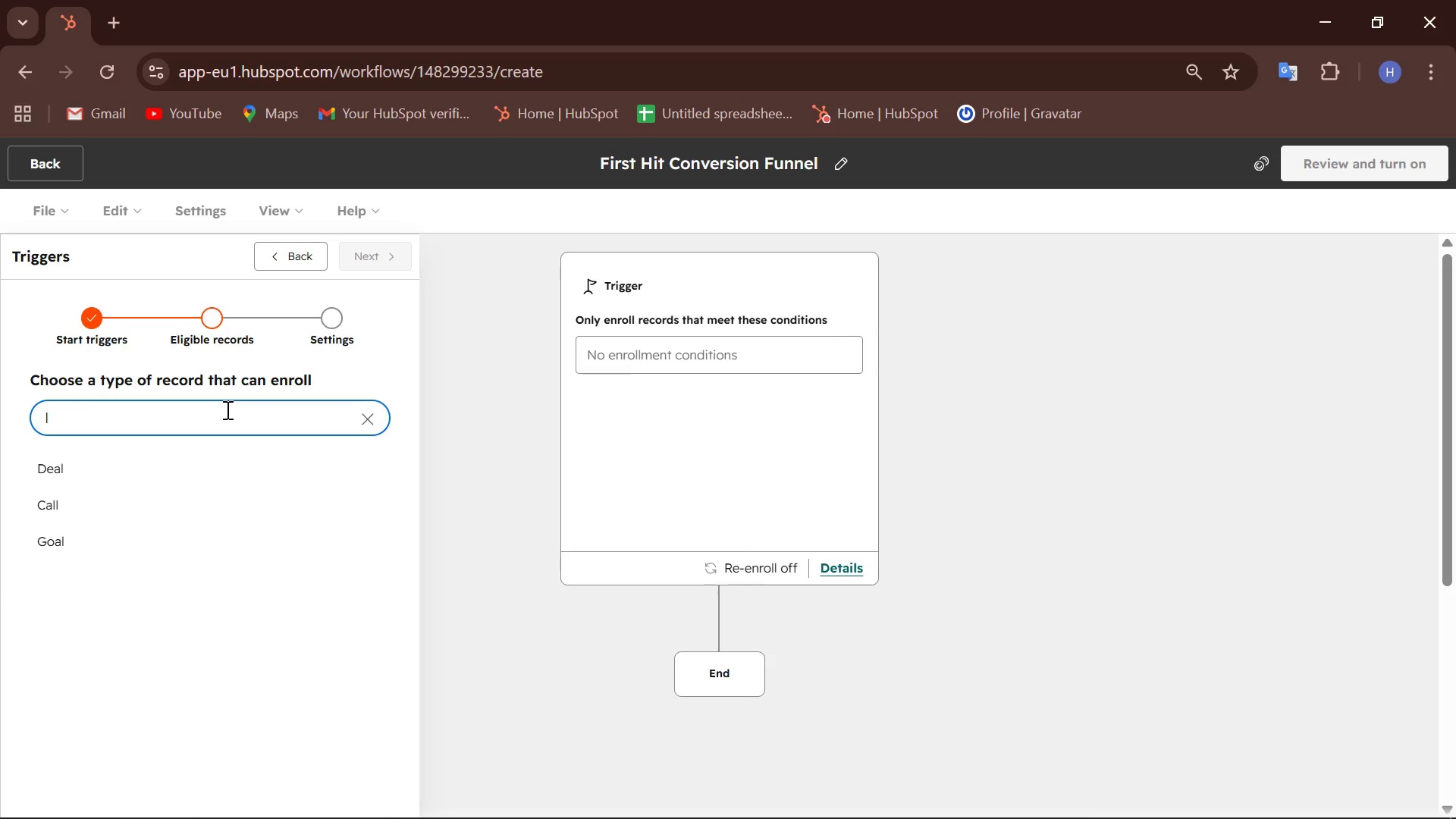 
key(Backspace)
 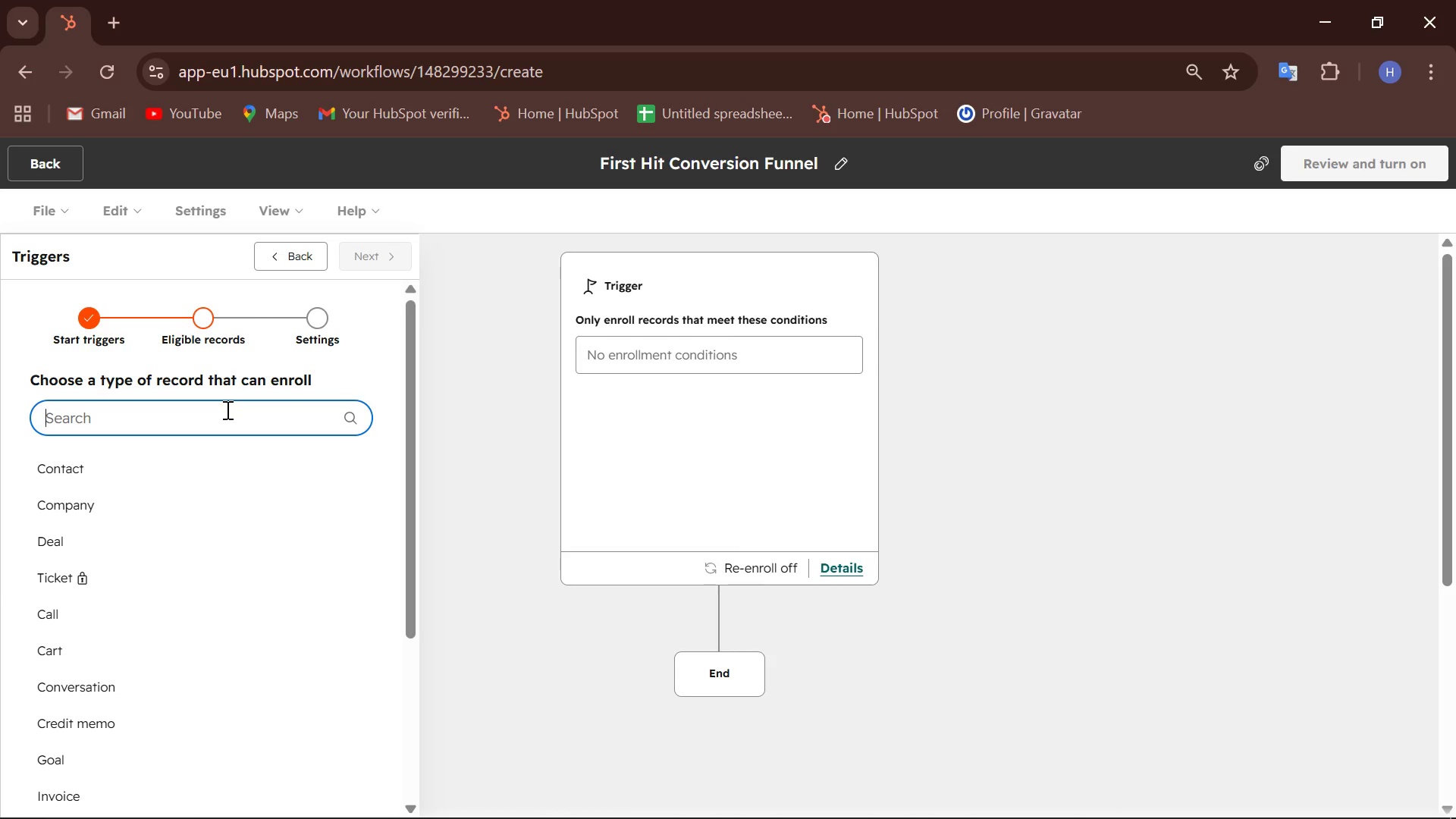 
wait(17.95)
 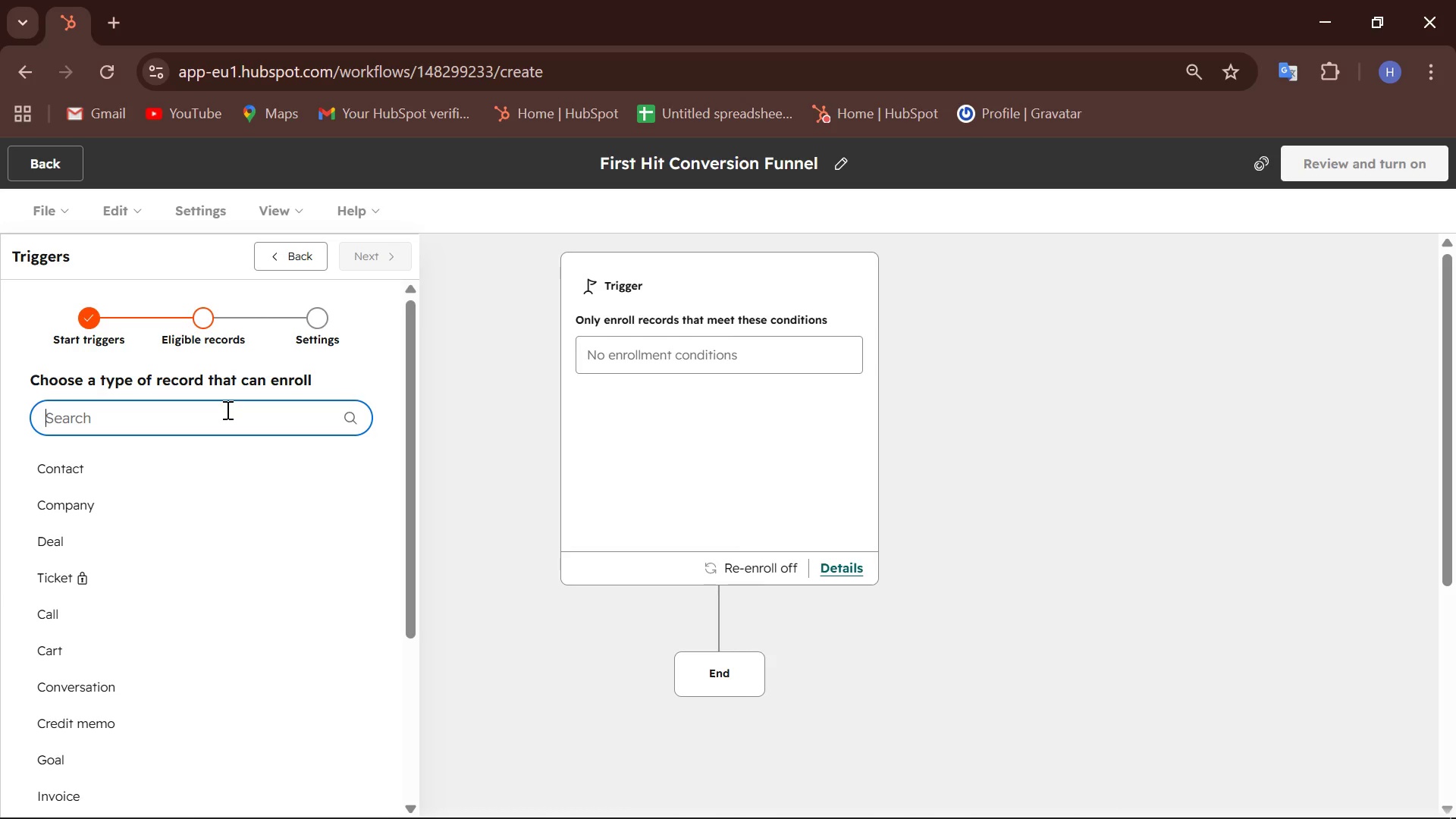 
left_click([105, 475])
 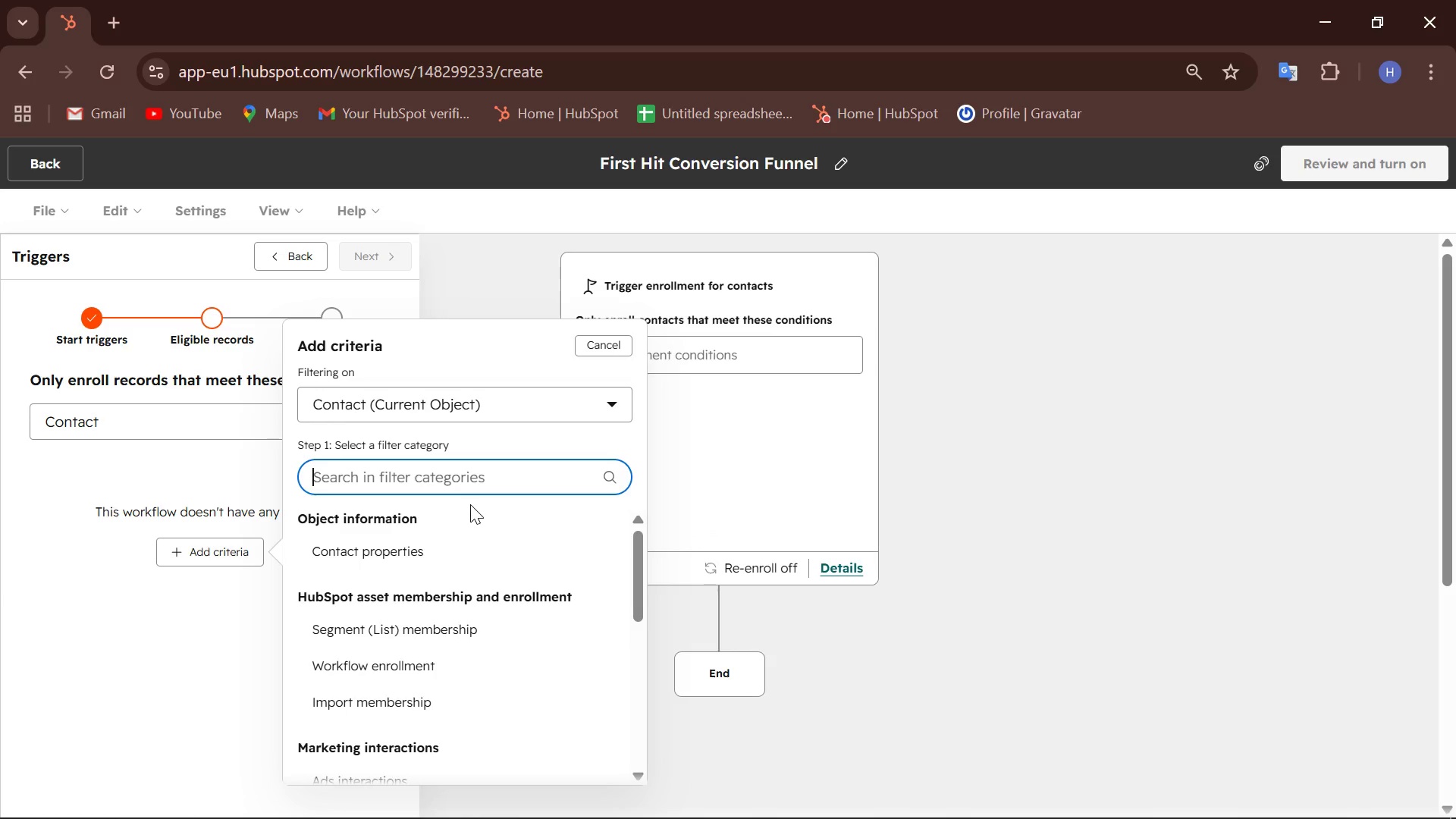 
key(L)
 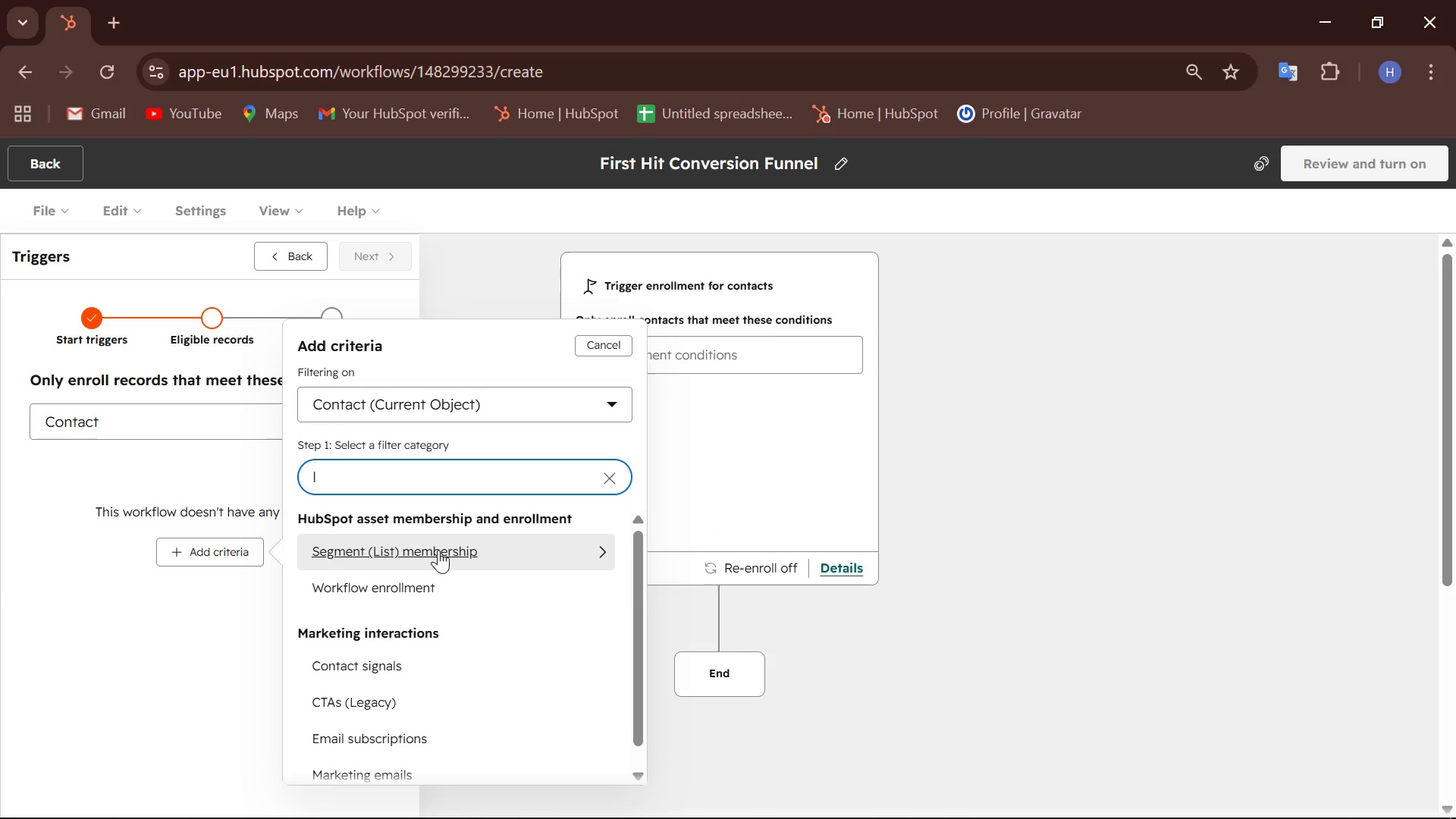 
left_click([575, 535])
 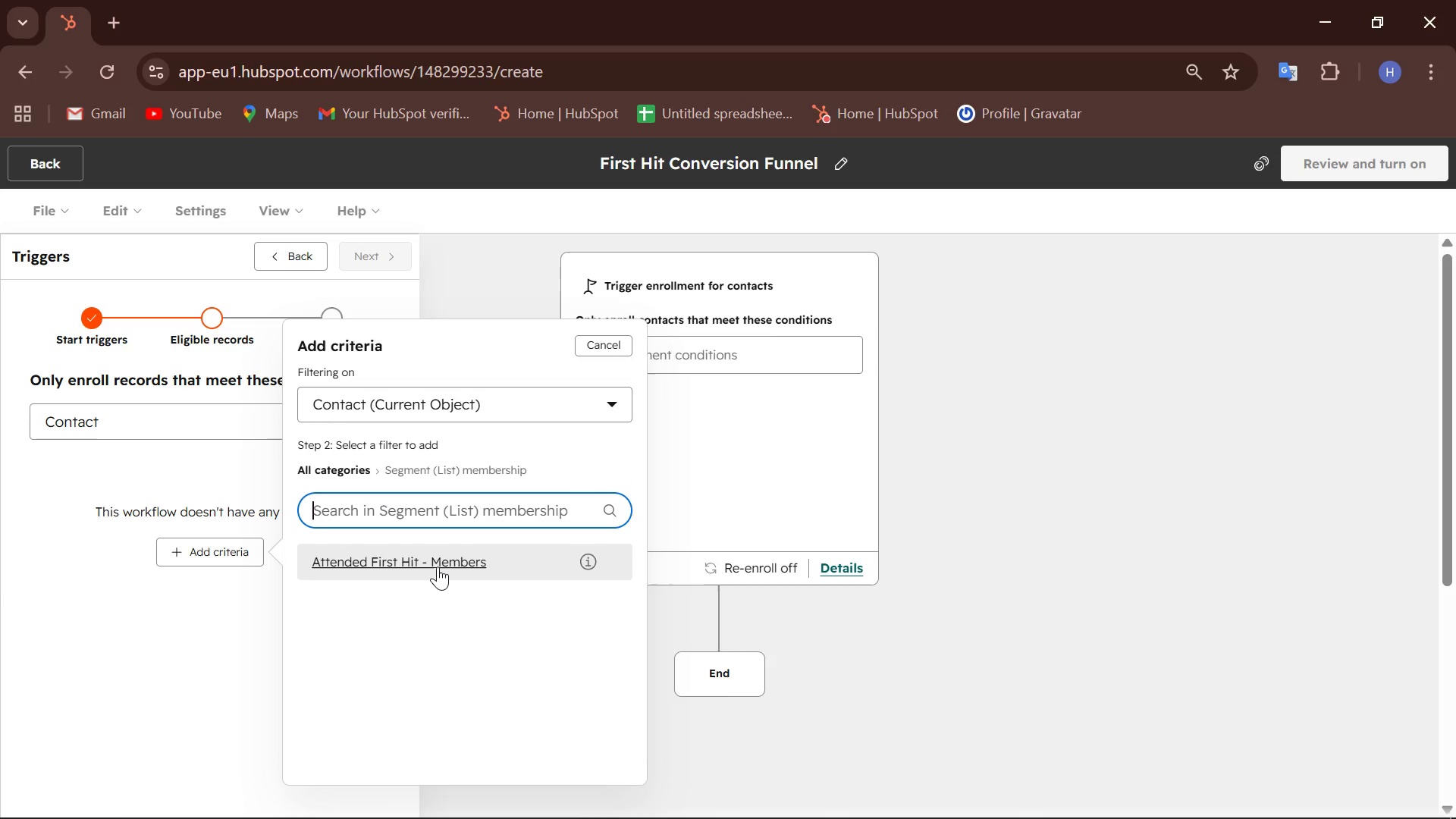 
left_click([438, 566])
 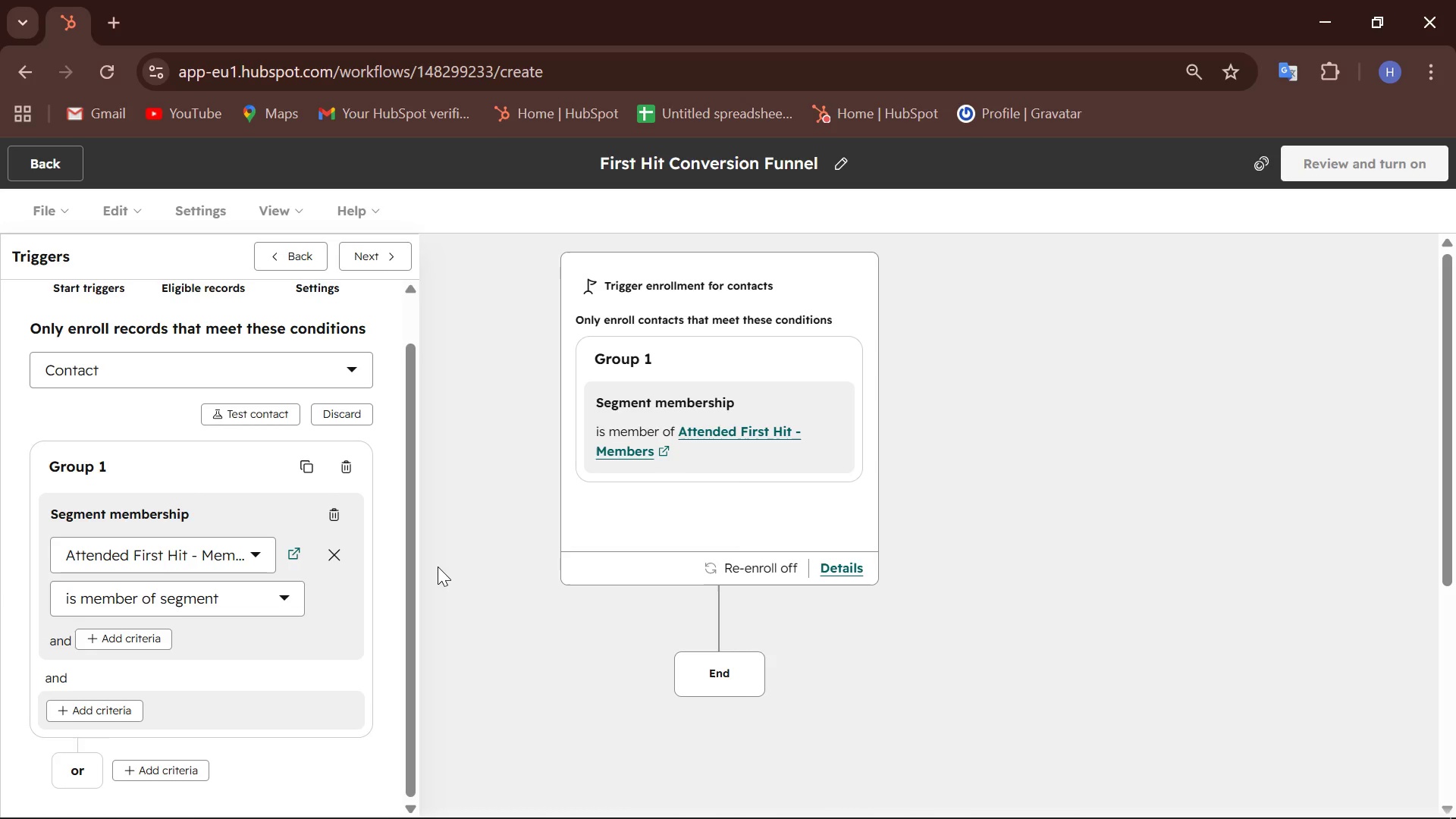 
wait(17.89)
 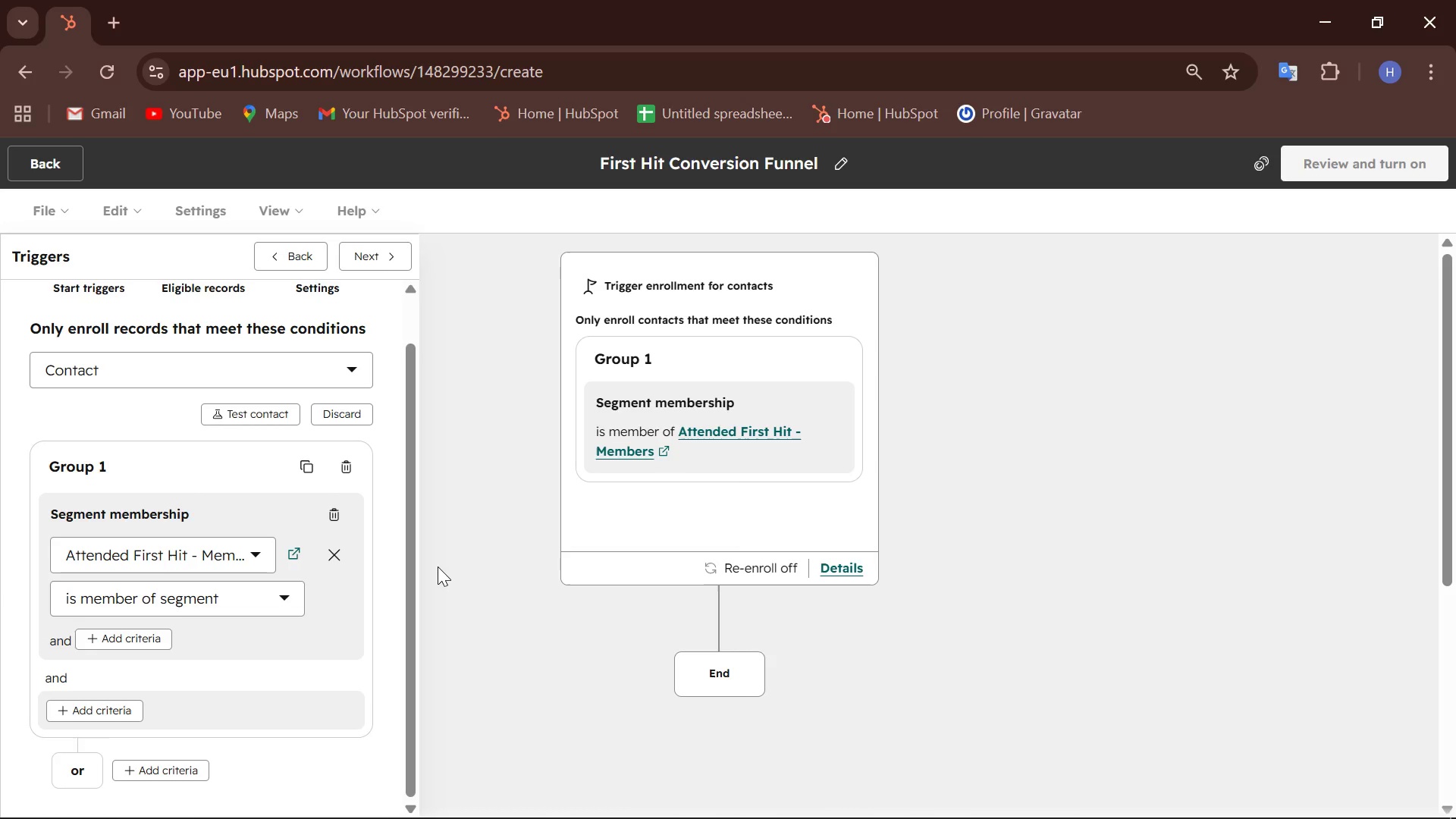 
scroll: coordinate [149, 598], scroll_direction: down, amount: 1.0
 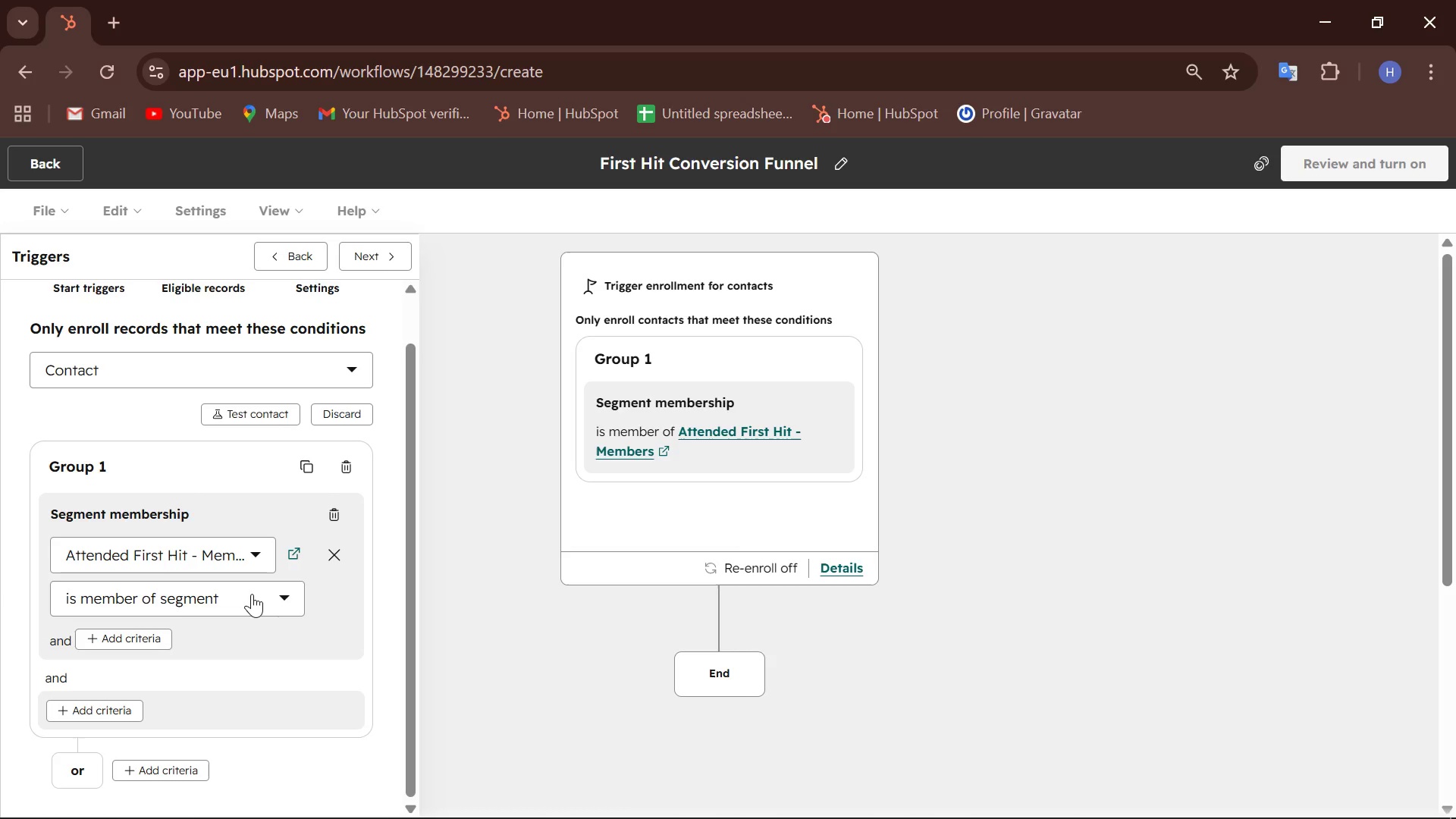 
left_click([252, 594])
 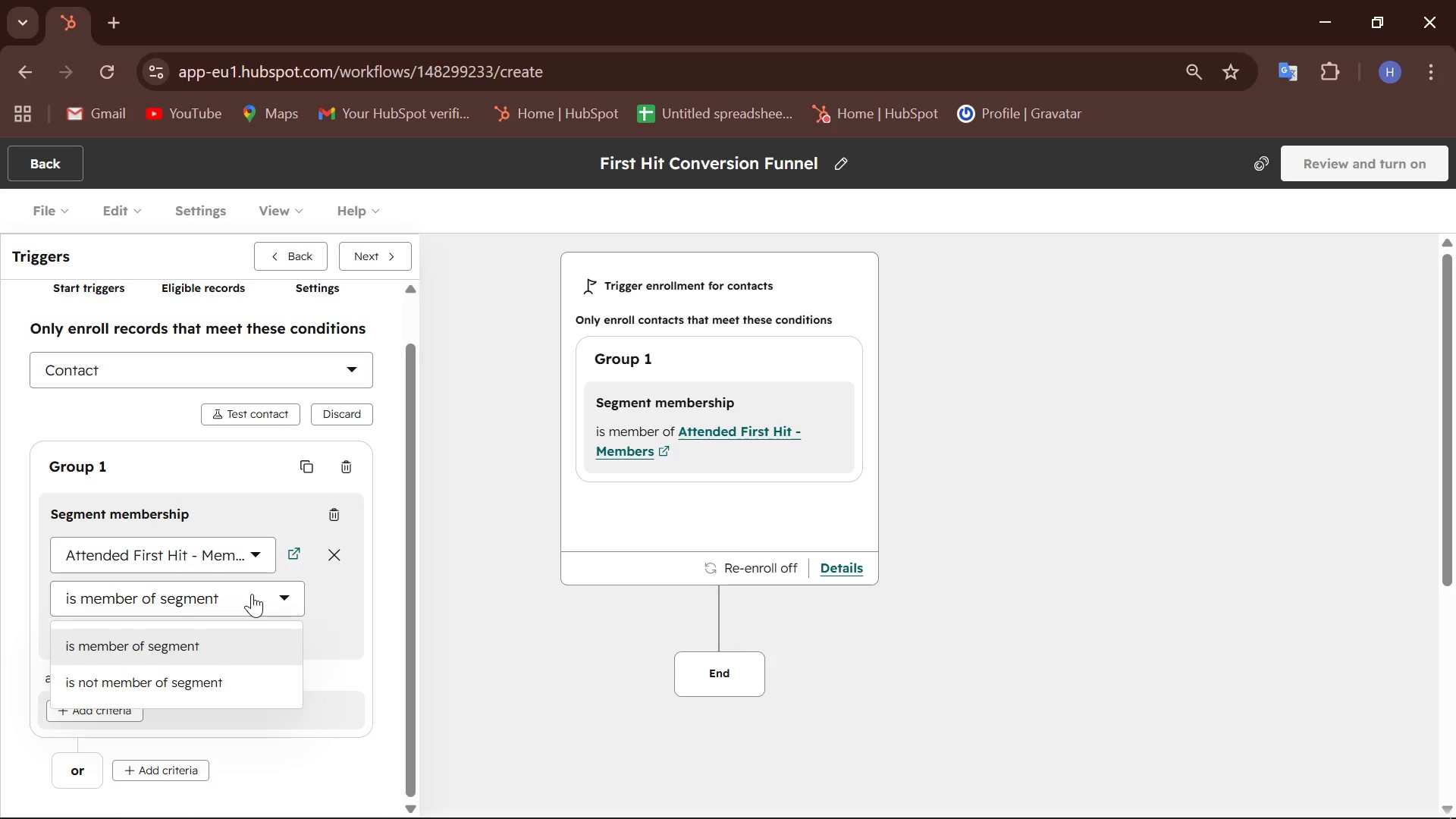 
left_click([252, 594])
 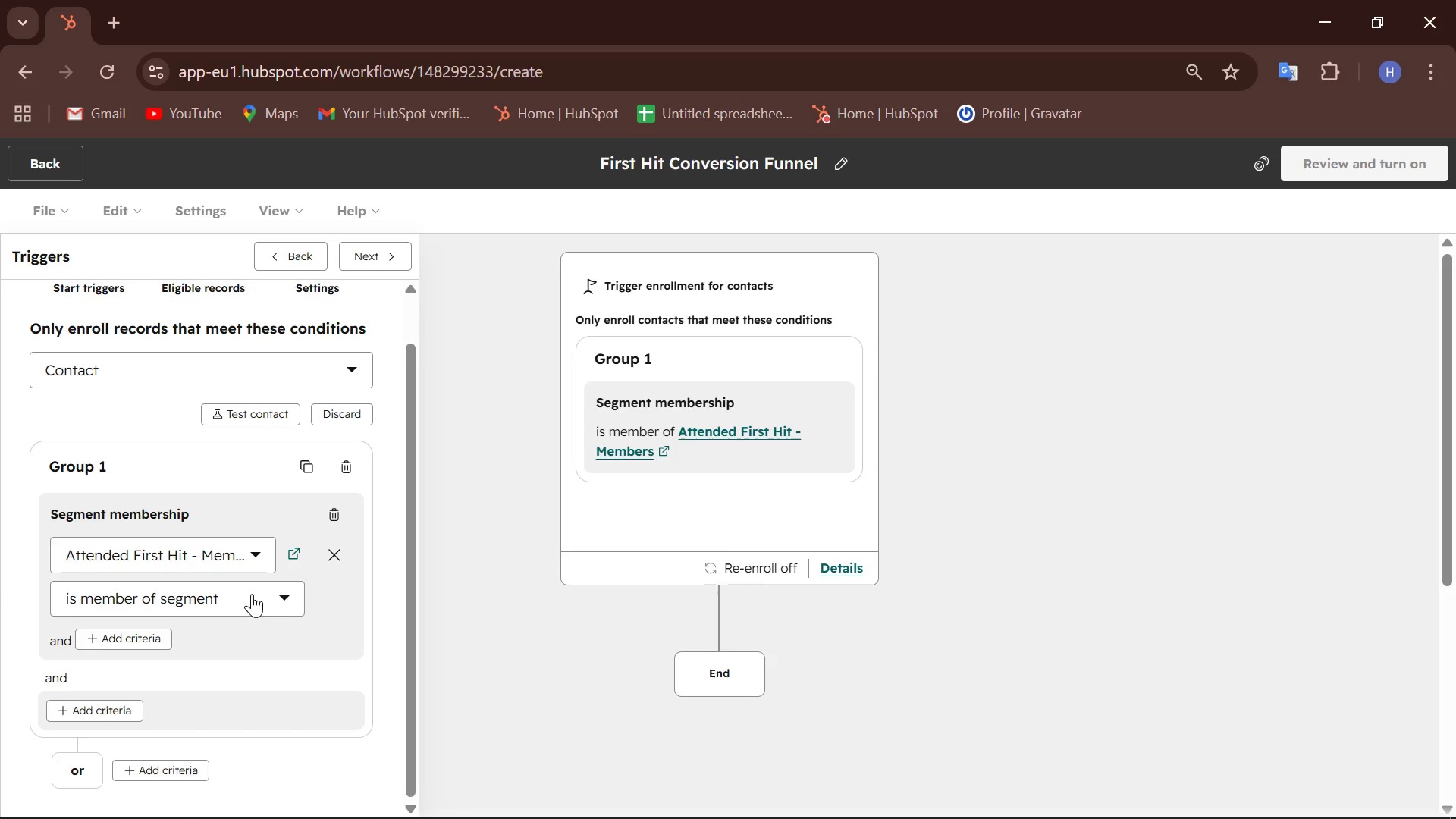 
wait(42.03)
 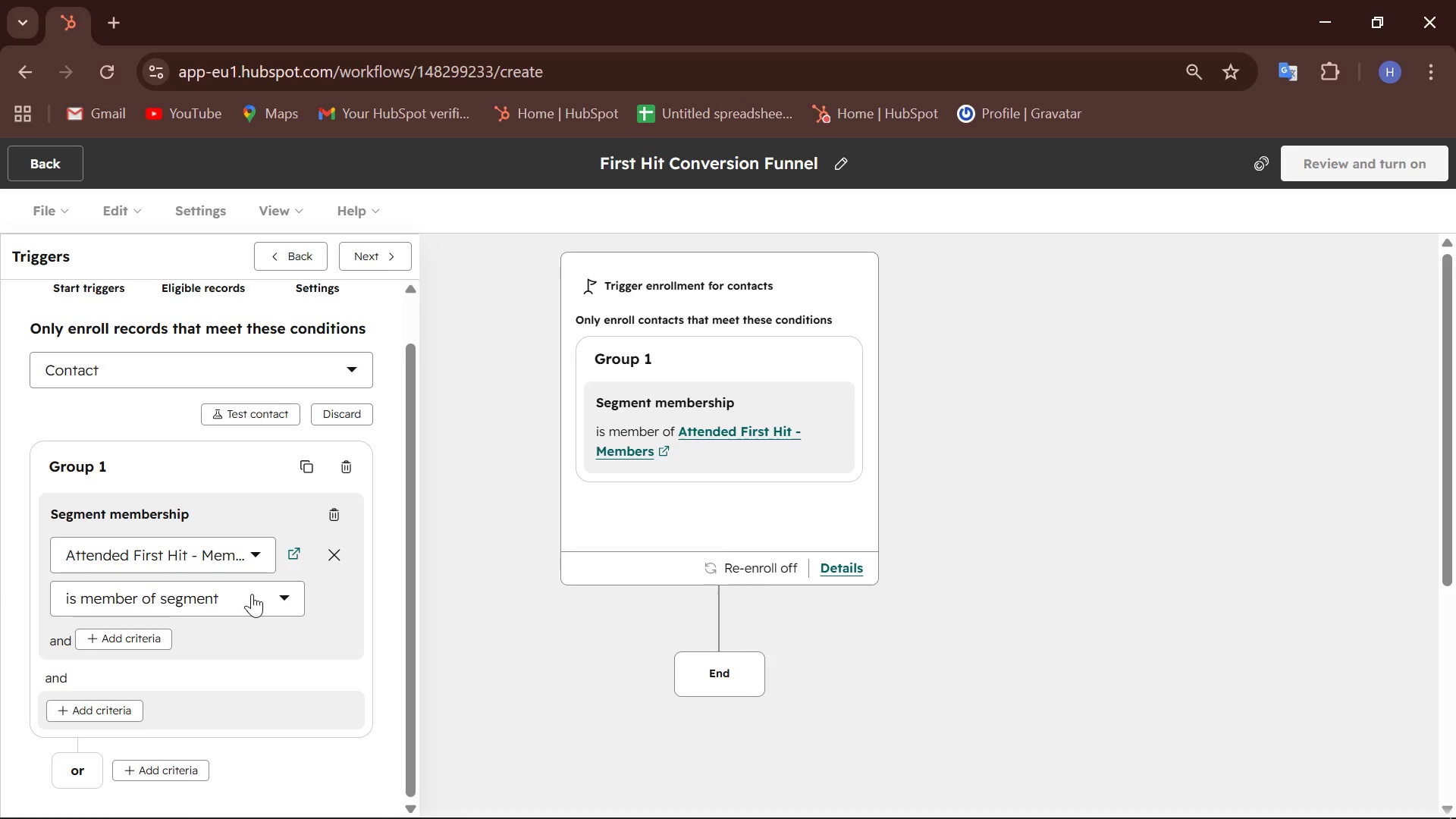 
scroll: coordinate [117, 406], scroll_direction: up, amount: 1.0
 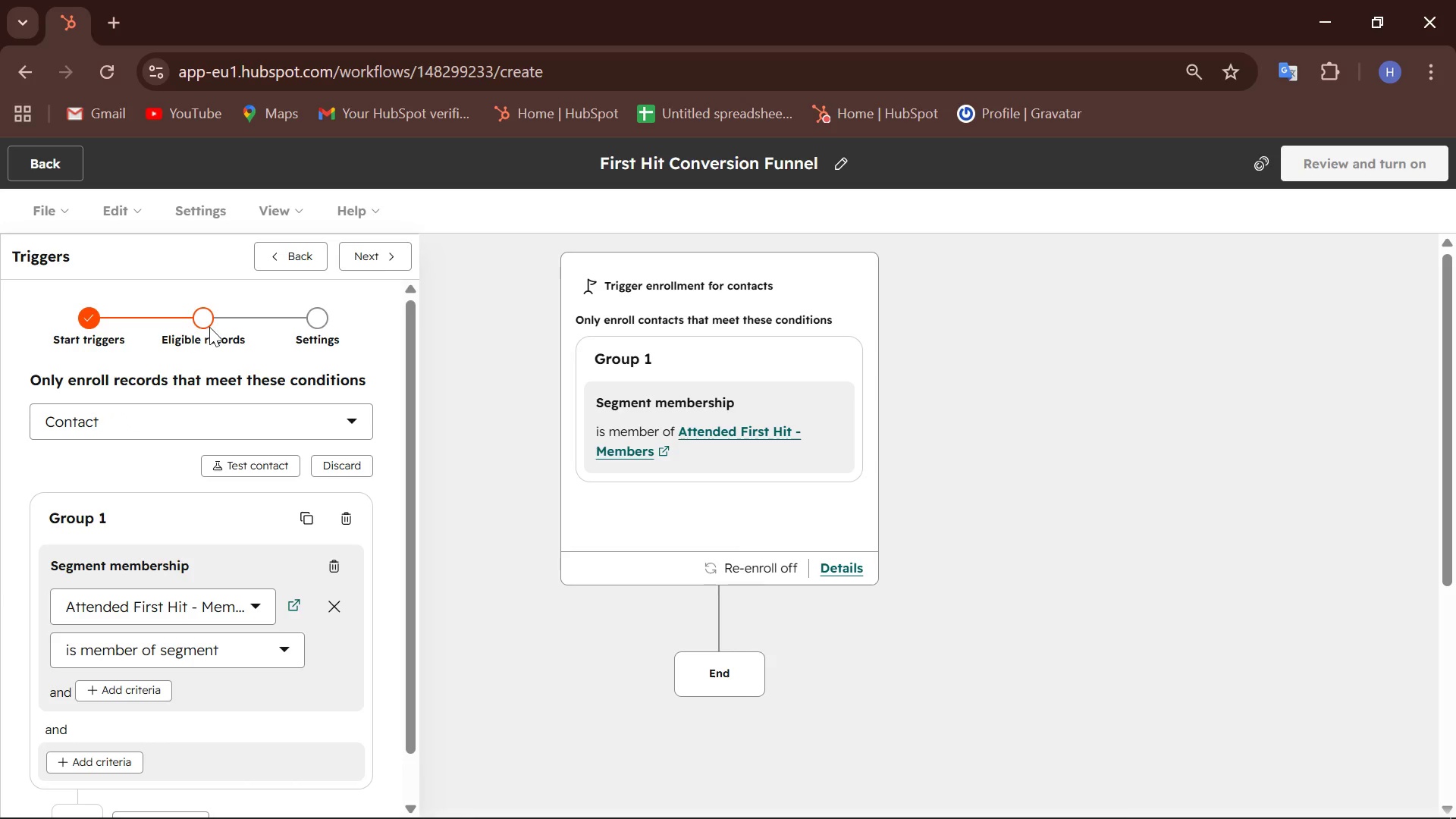 
left_click([209, 317])
 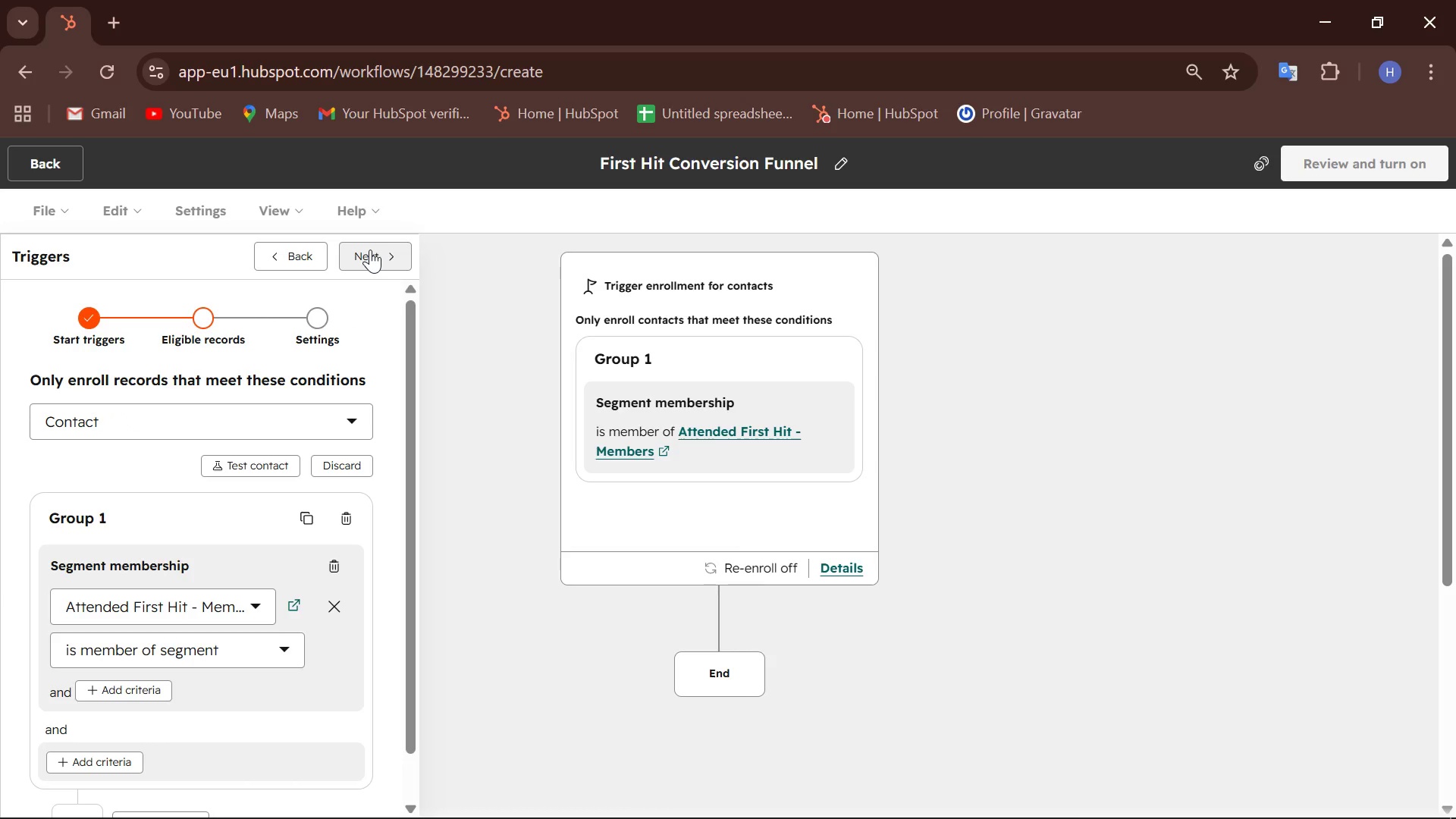 
wait(11.38)
 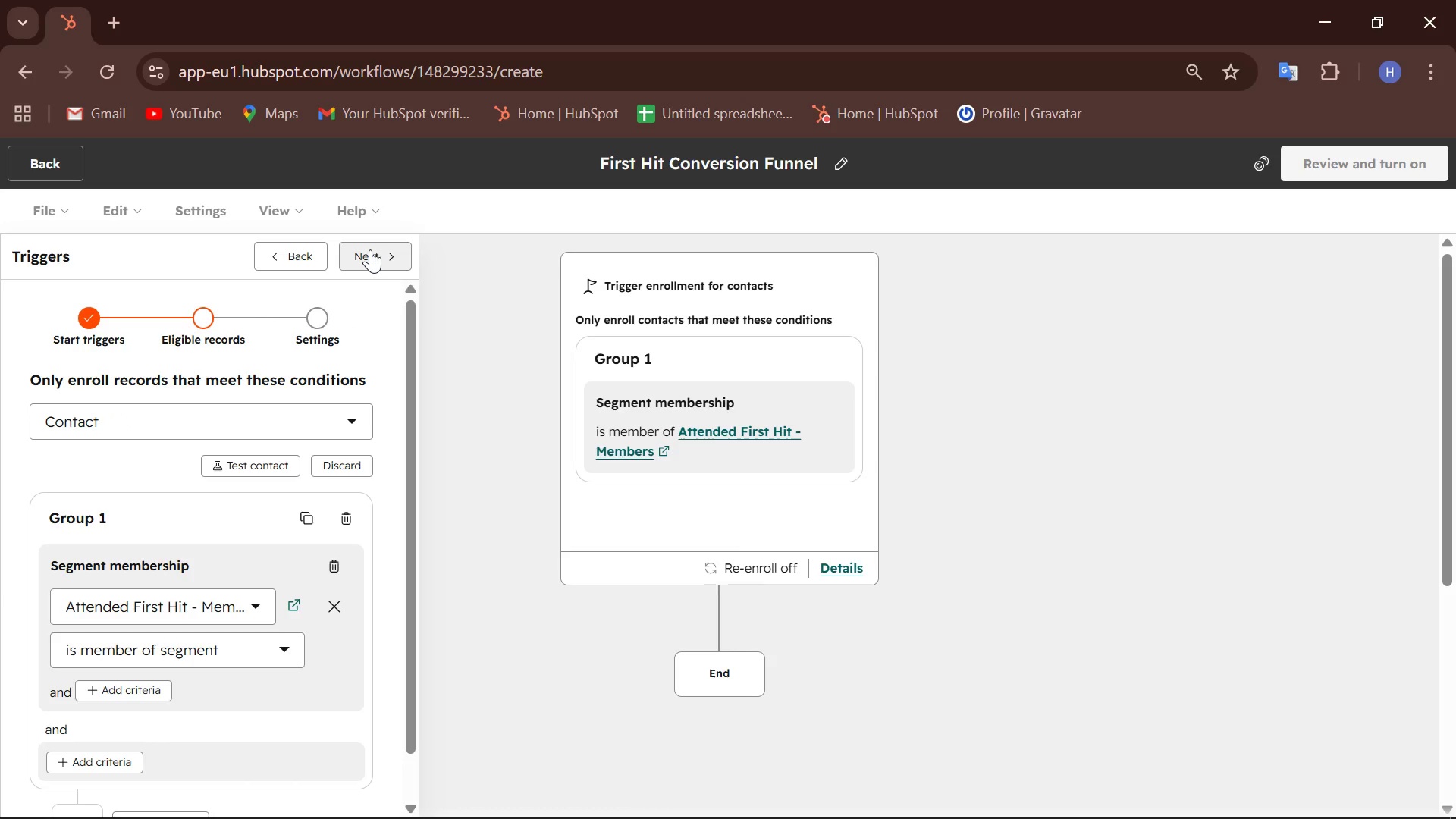 
scroll: coordinate [117, 439], scroll_direction: down, amount: 1.0
 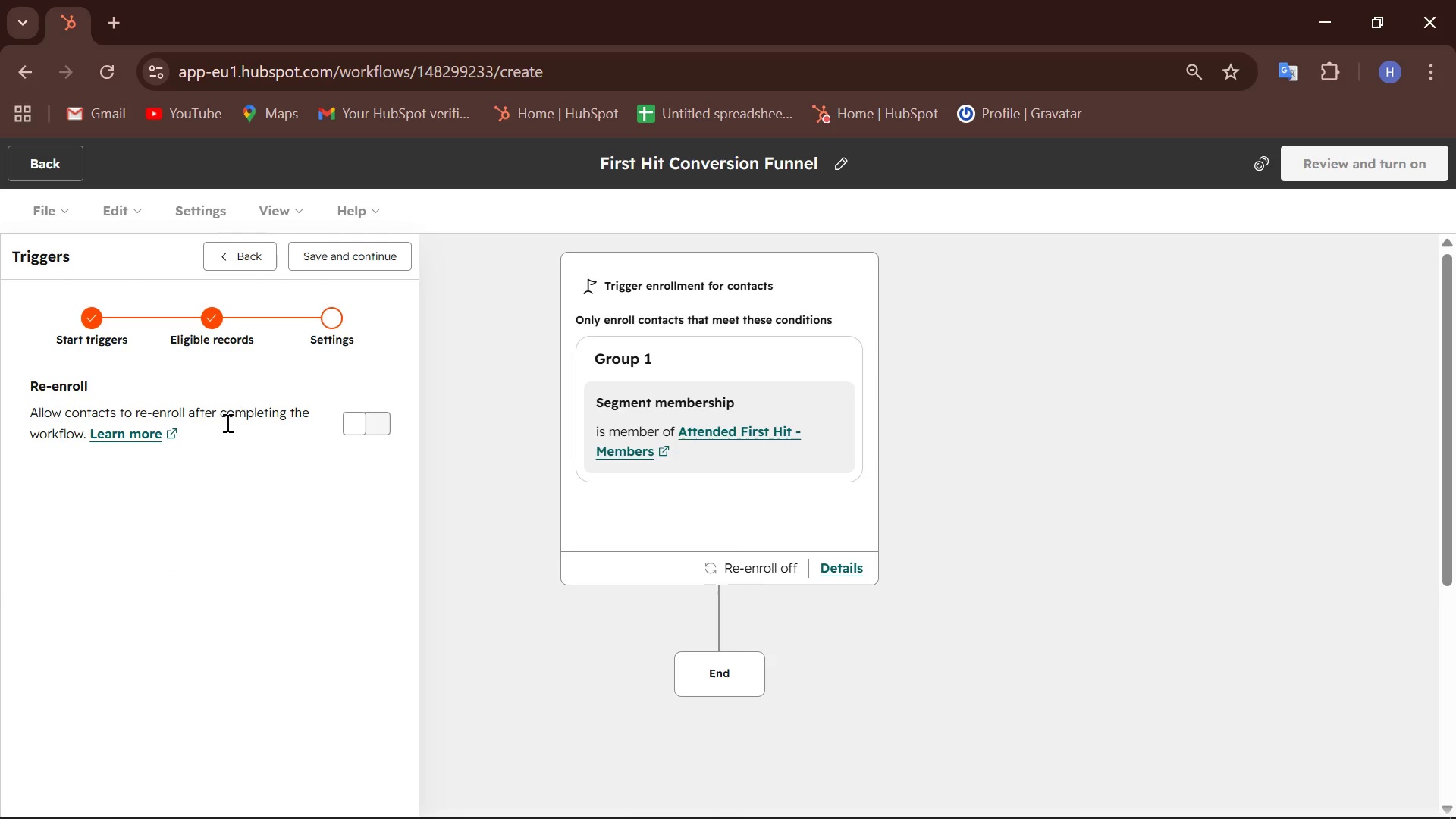 
wait(9.68)
 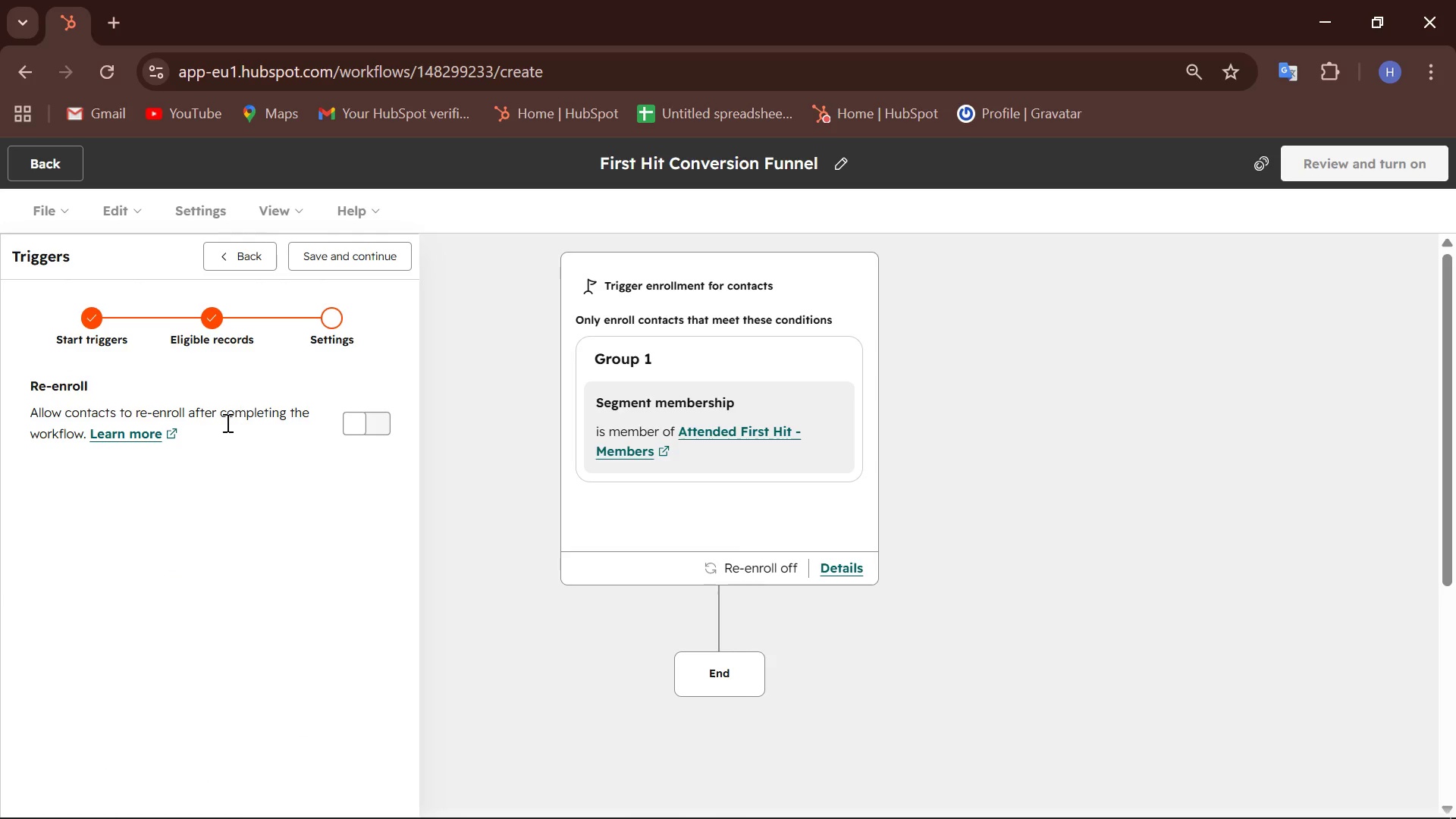 
left_click([322, 349])
 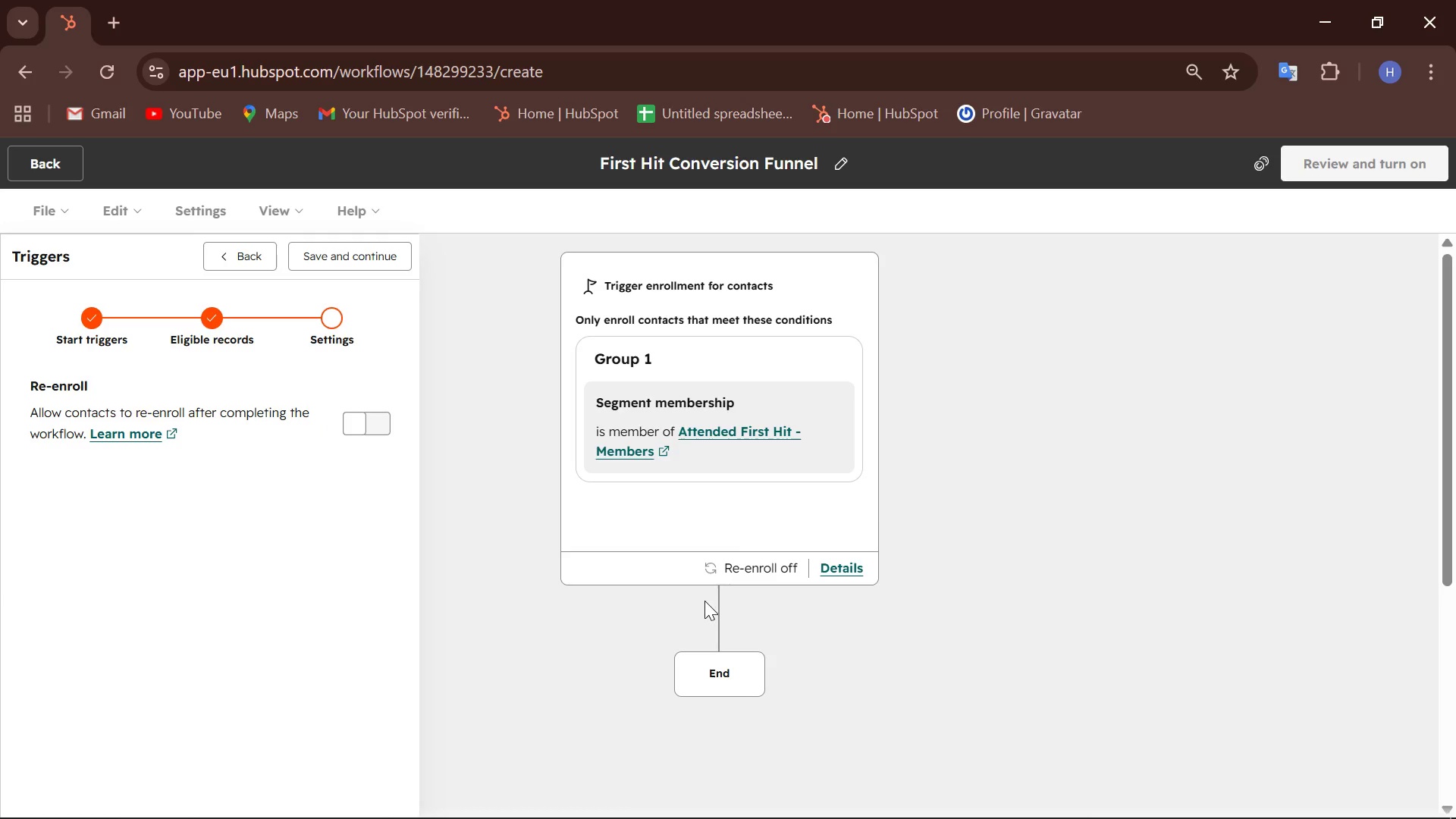 
left_click([693, 466])
 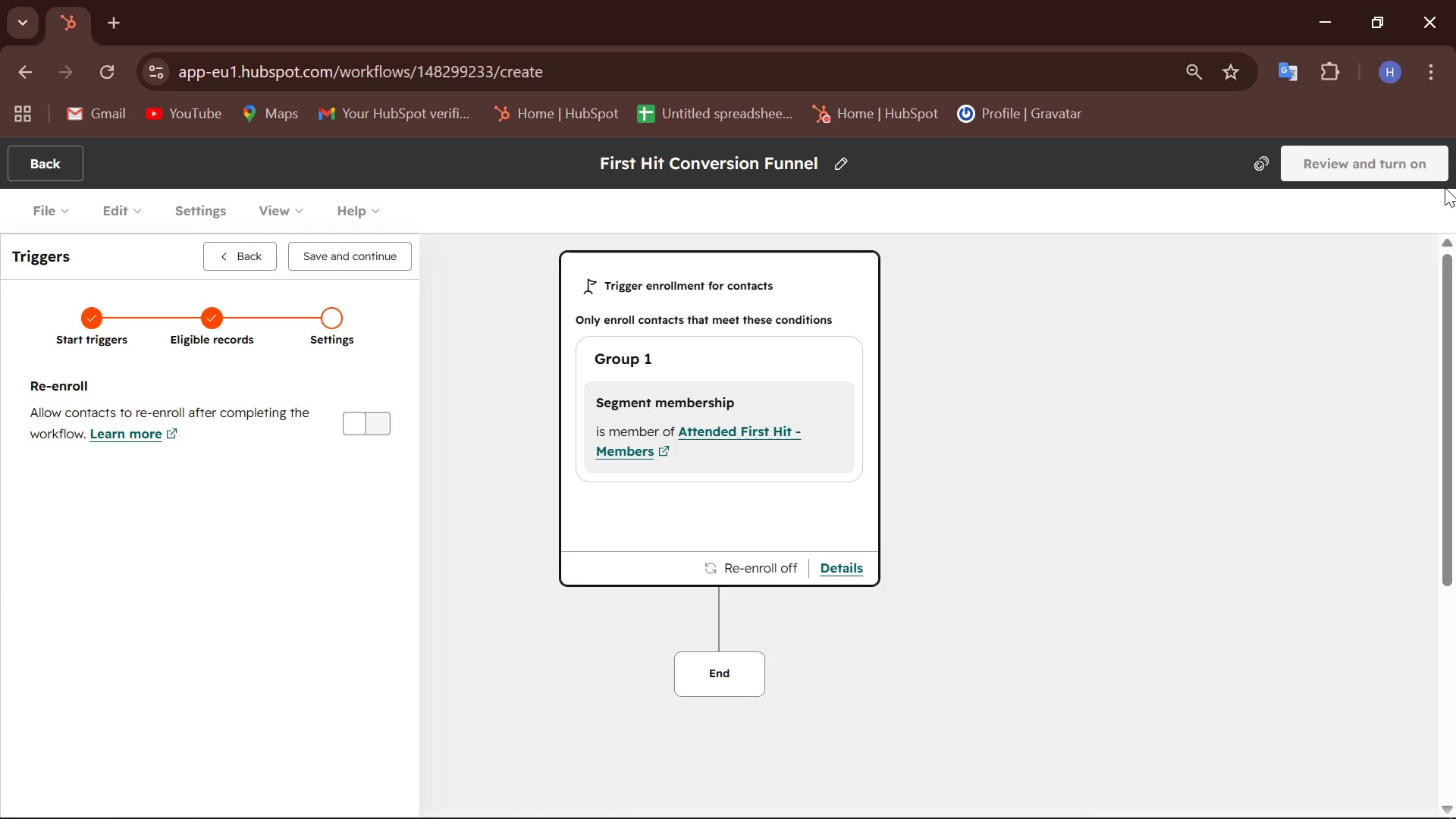 
left_click([1421, 171])
 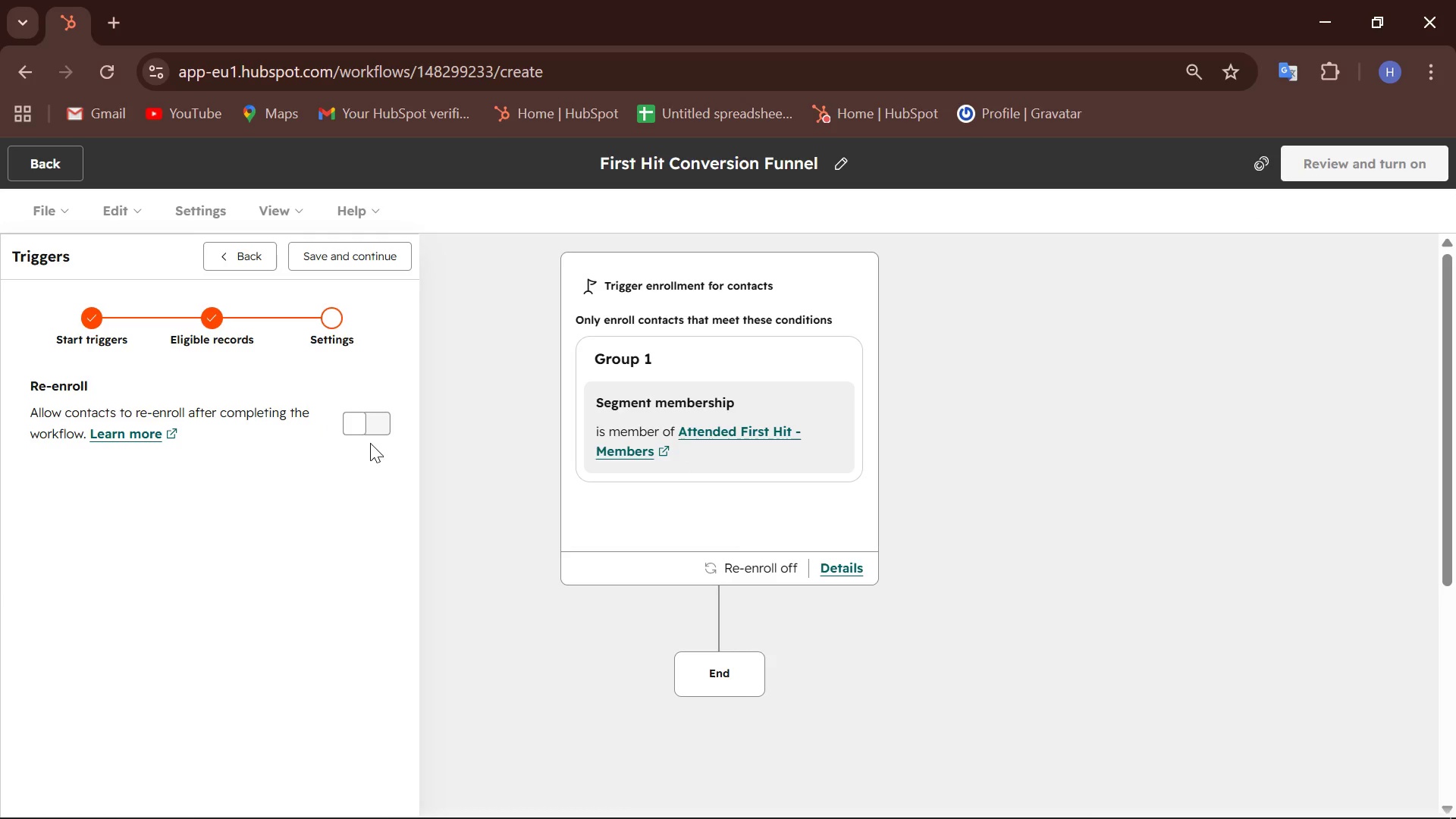 
left_click([366, 422])
 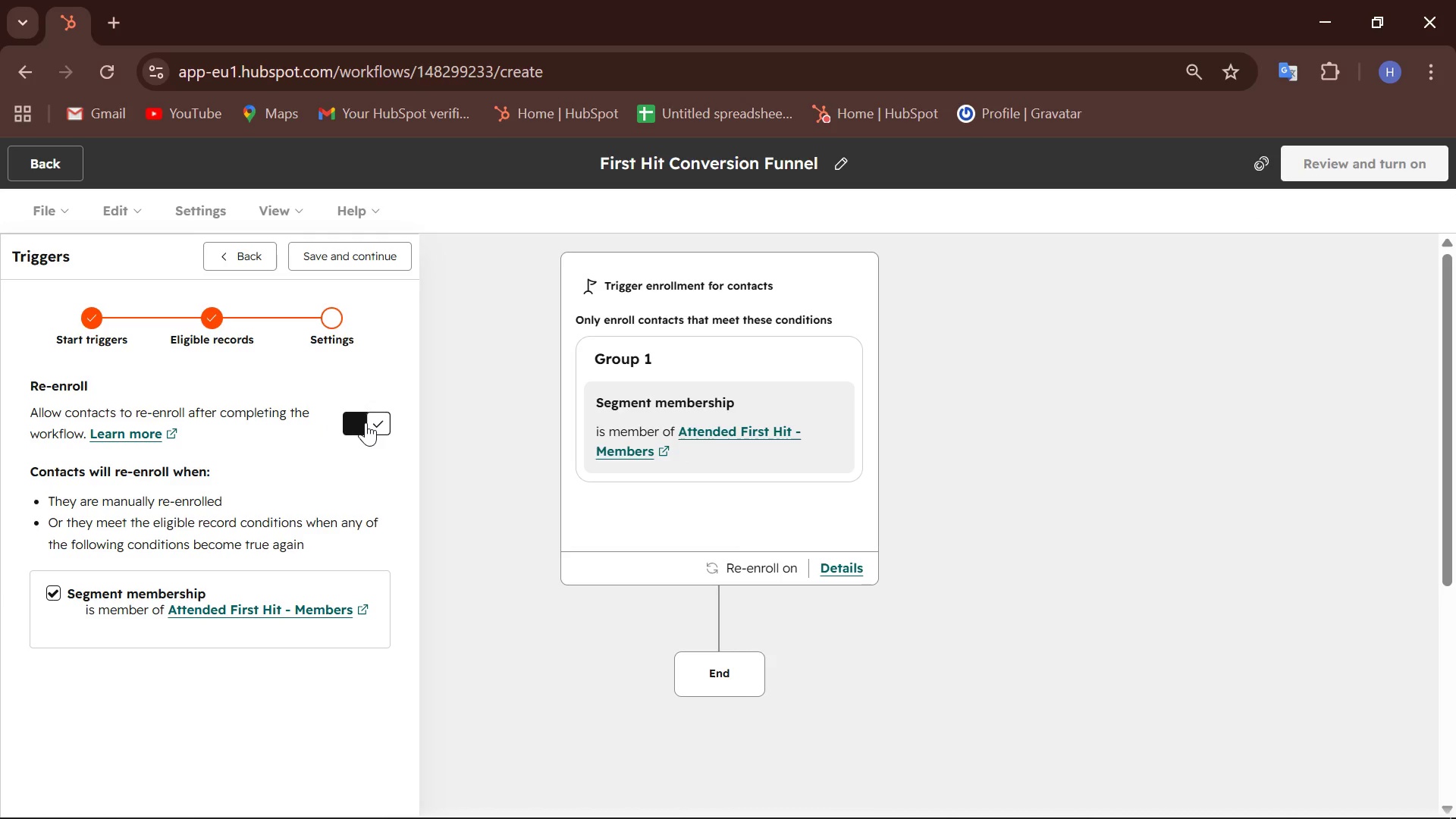 
left_click([366, 422])
 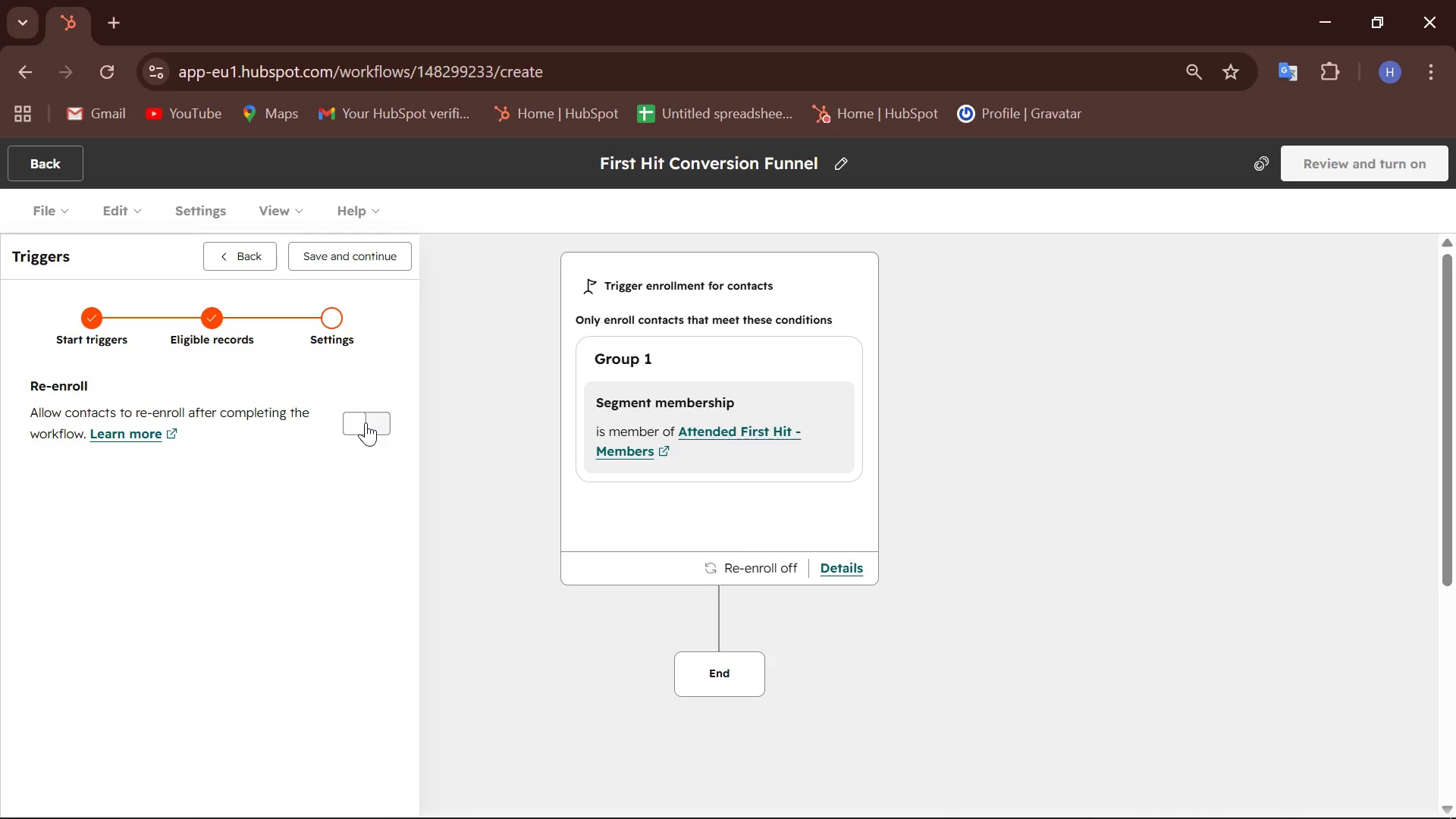 
left_click([366, 422])
 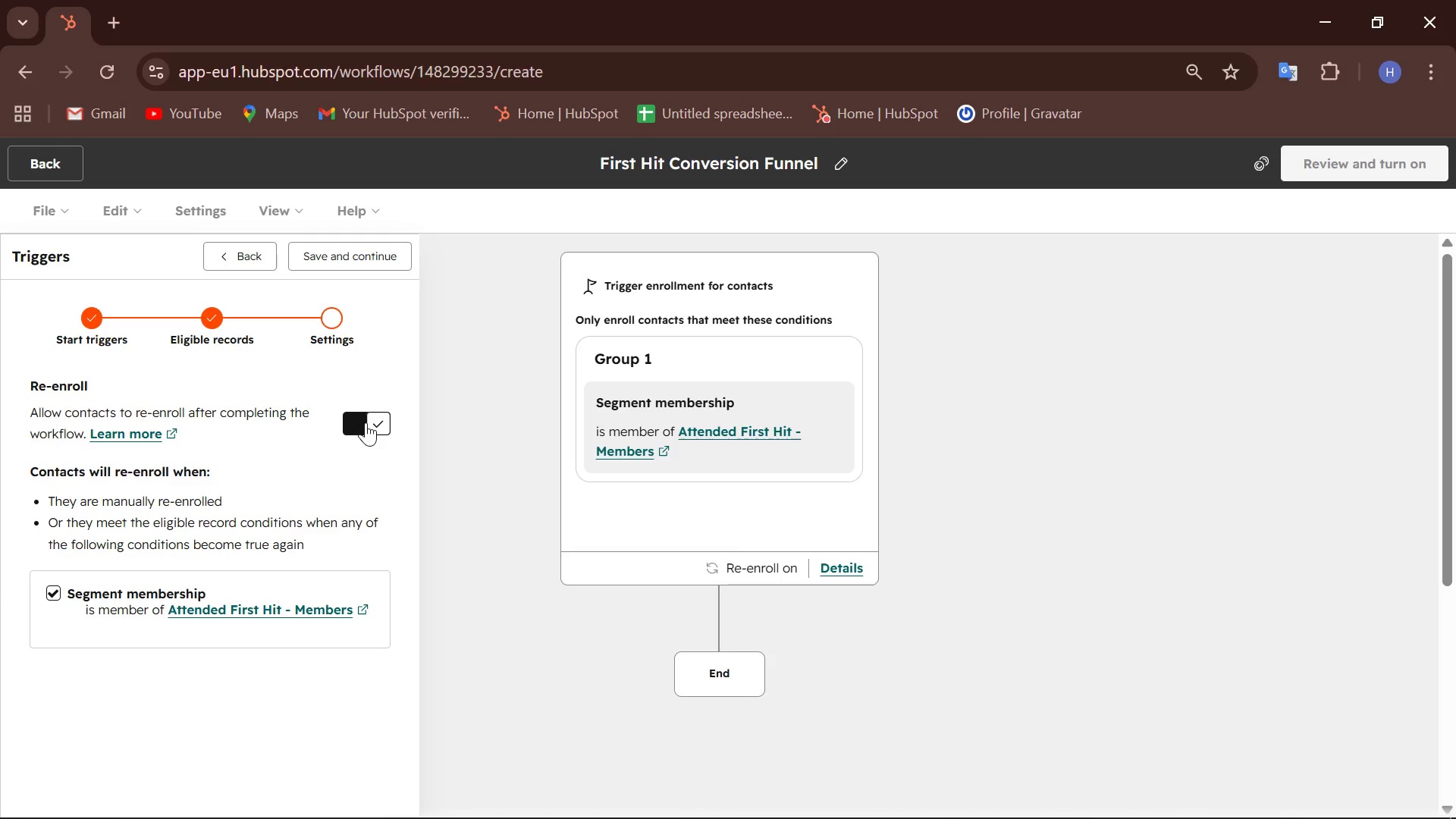 
left_click([366, 422])
 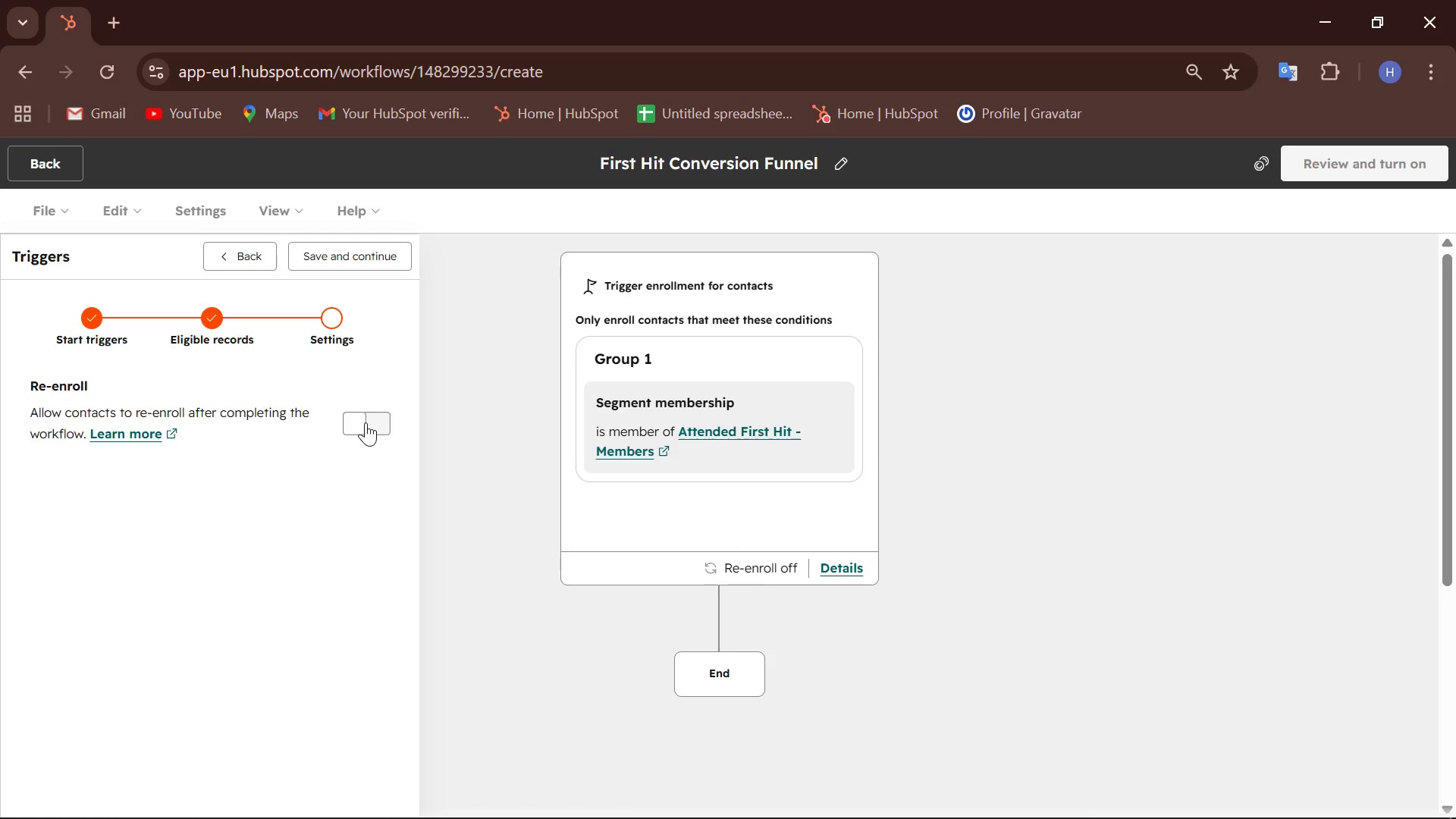 
scroll: coordinate [366, 422], scroll_direction: up, amount: 2.0
 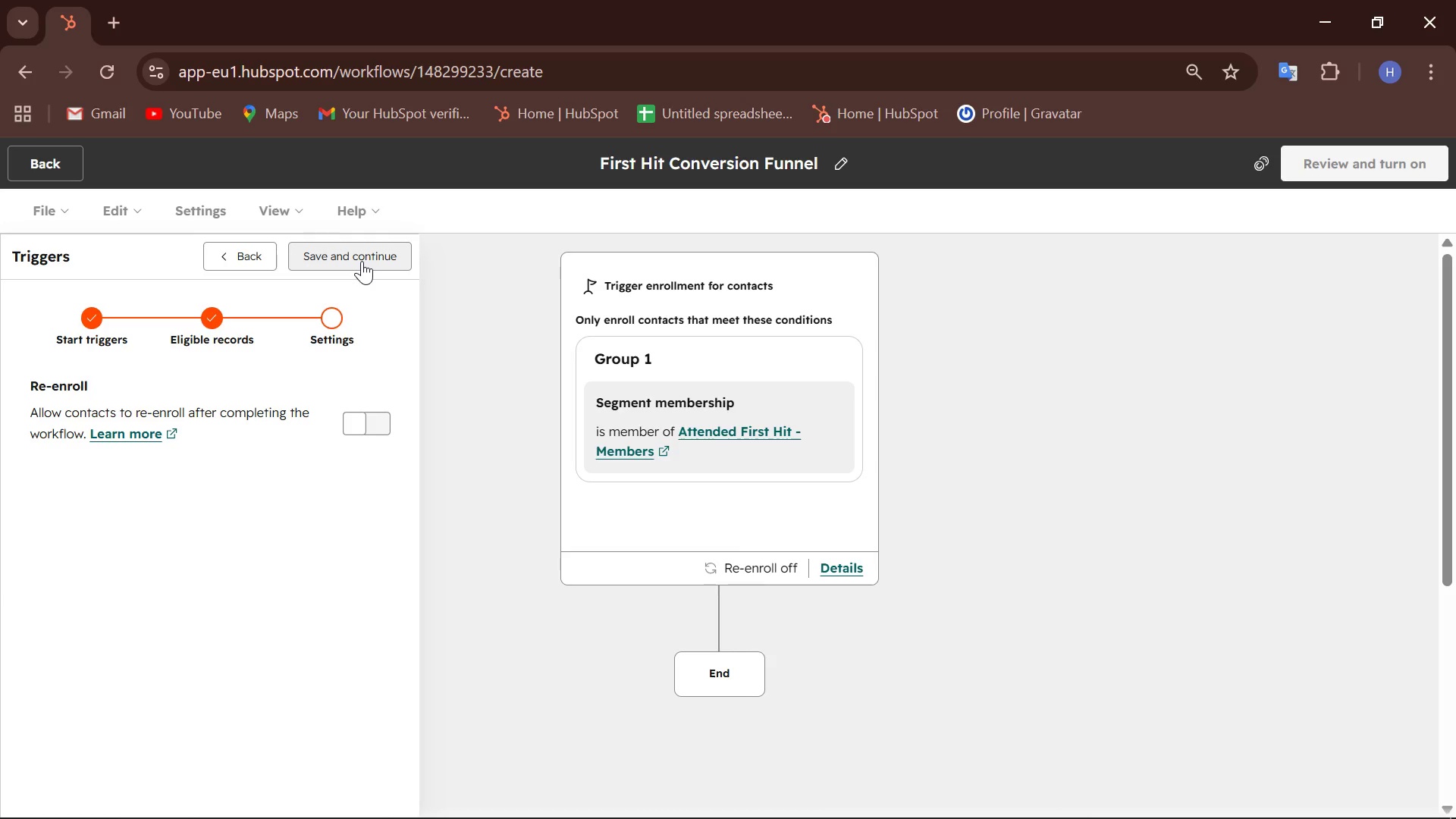 
left_click([362, 261])
 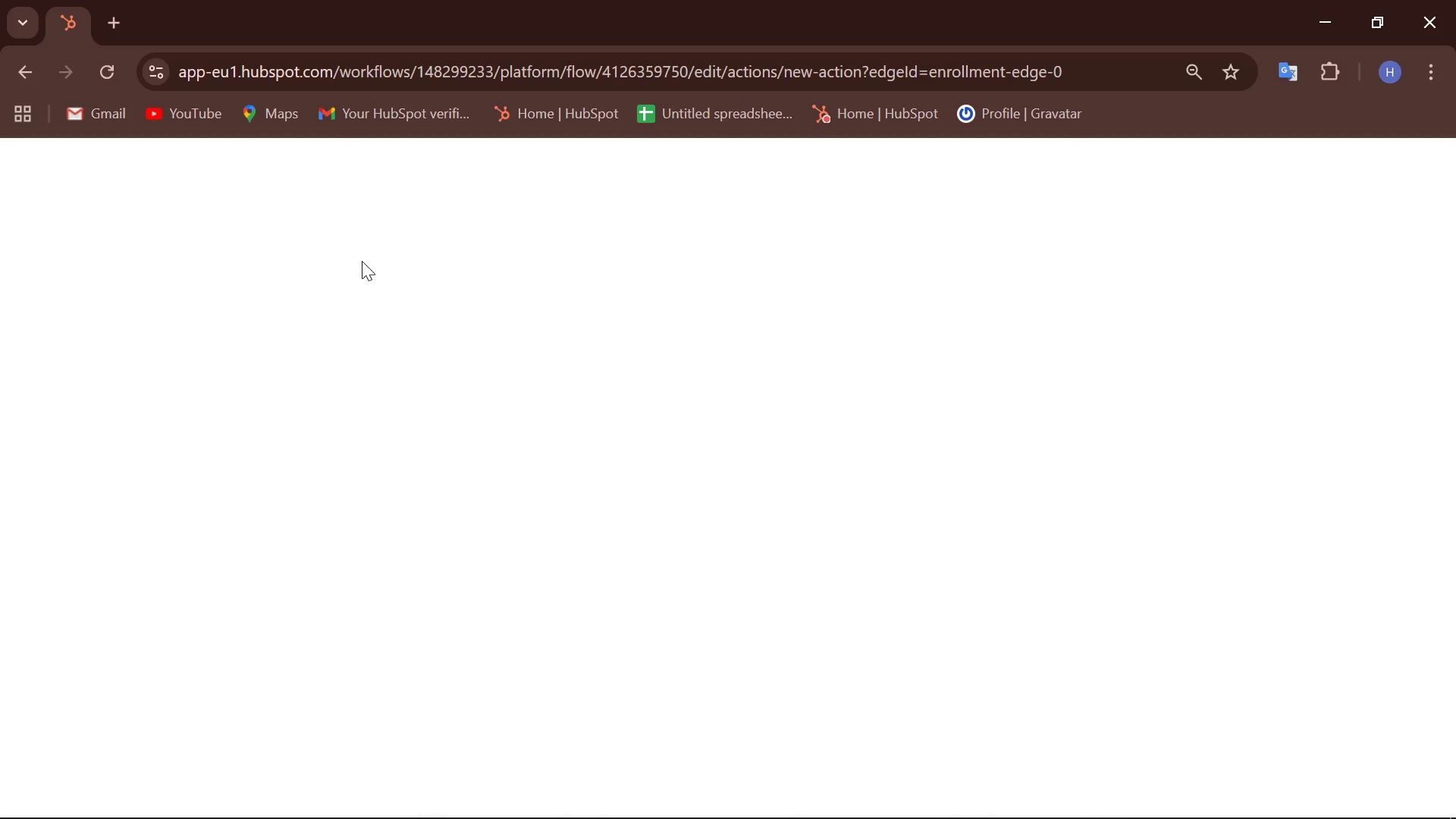 
mouse_move([607, 427])
 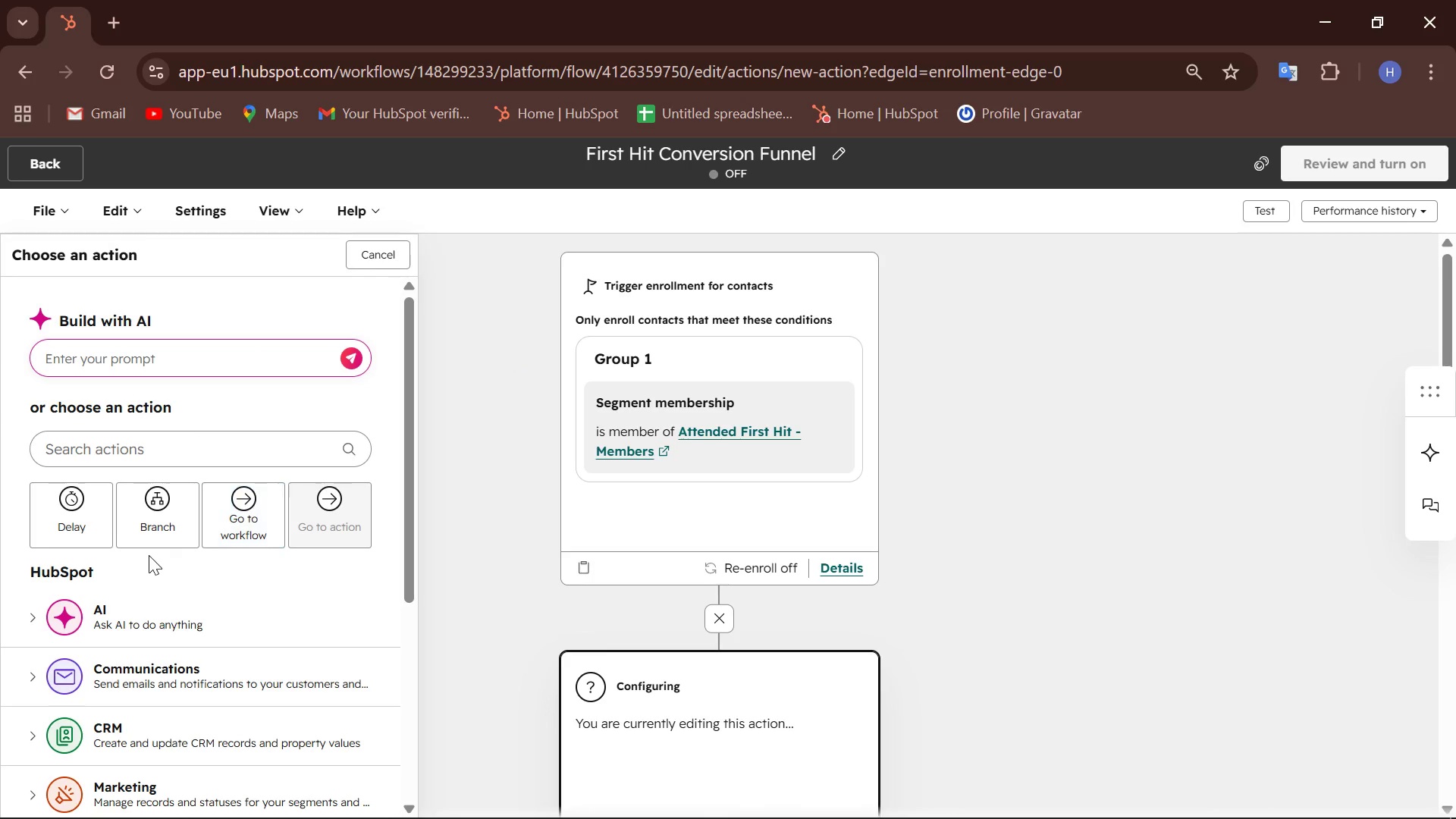 
scroll: coordinate [140, 568], scroll_direction: down, amount: 2.0
 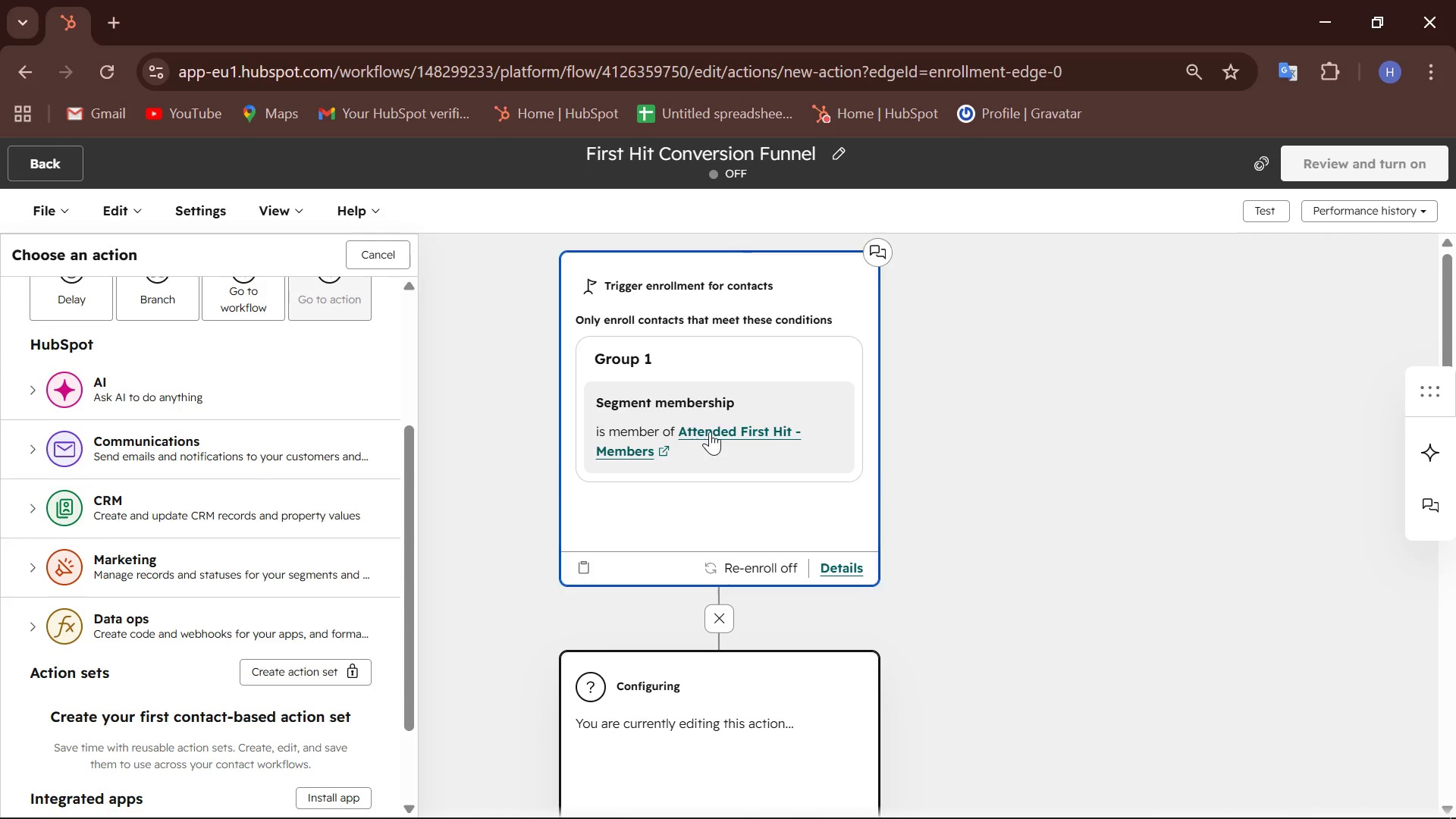 
left_click([710, 431])
 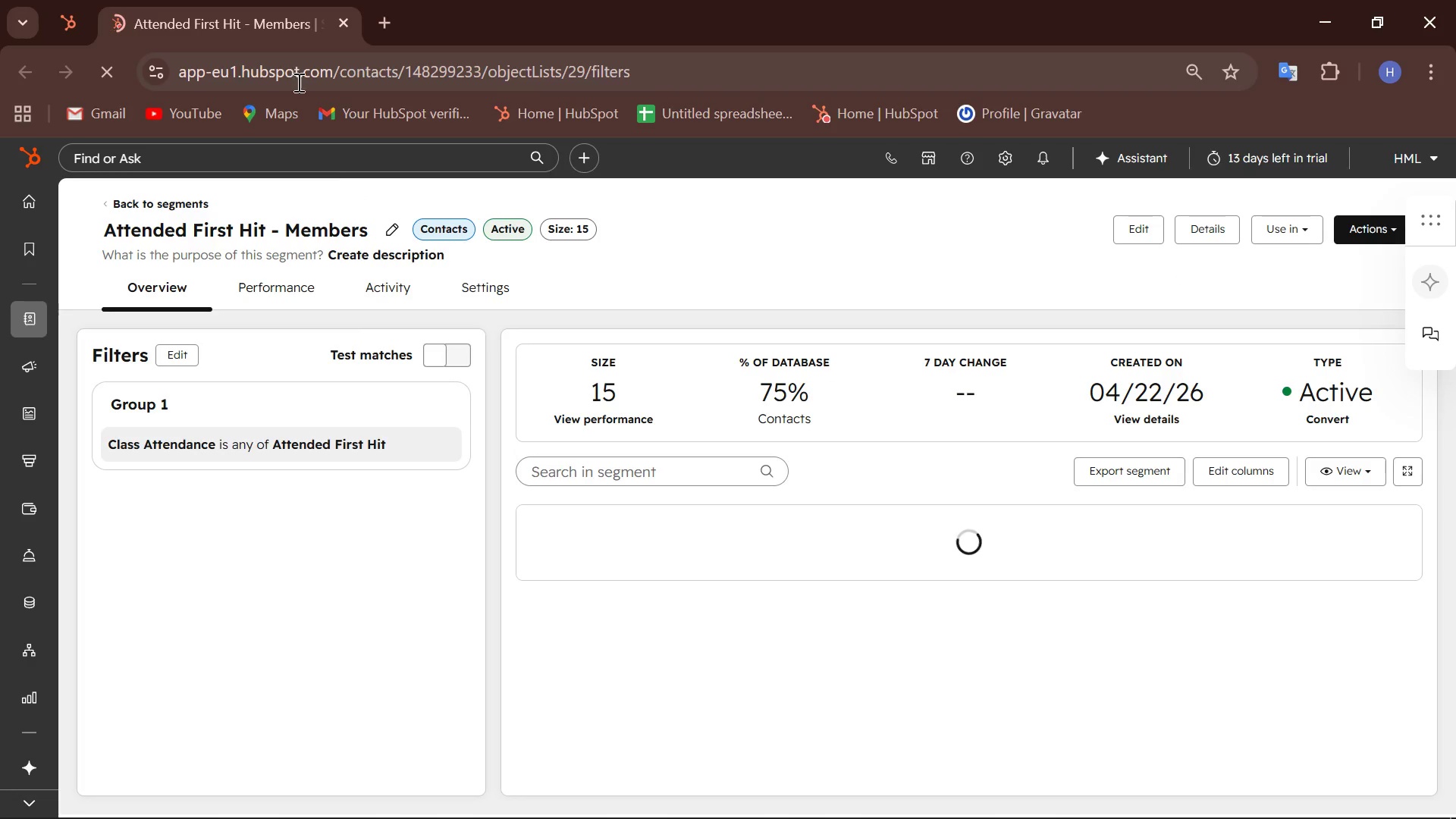 
wait(9.75)
 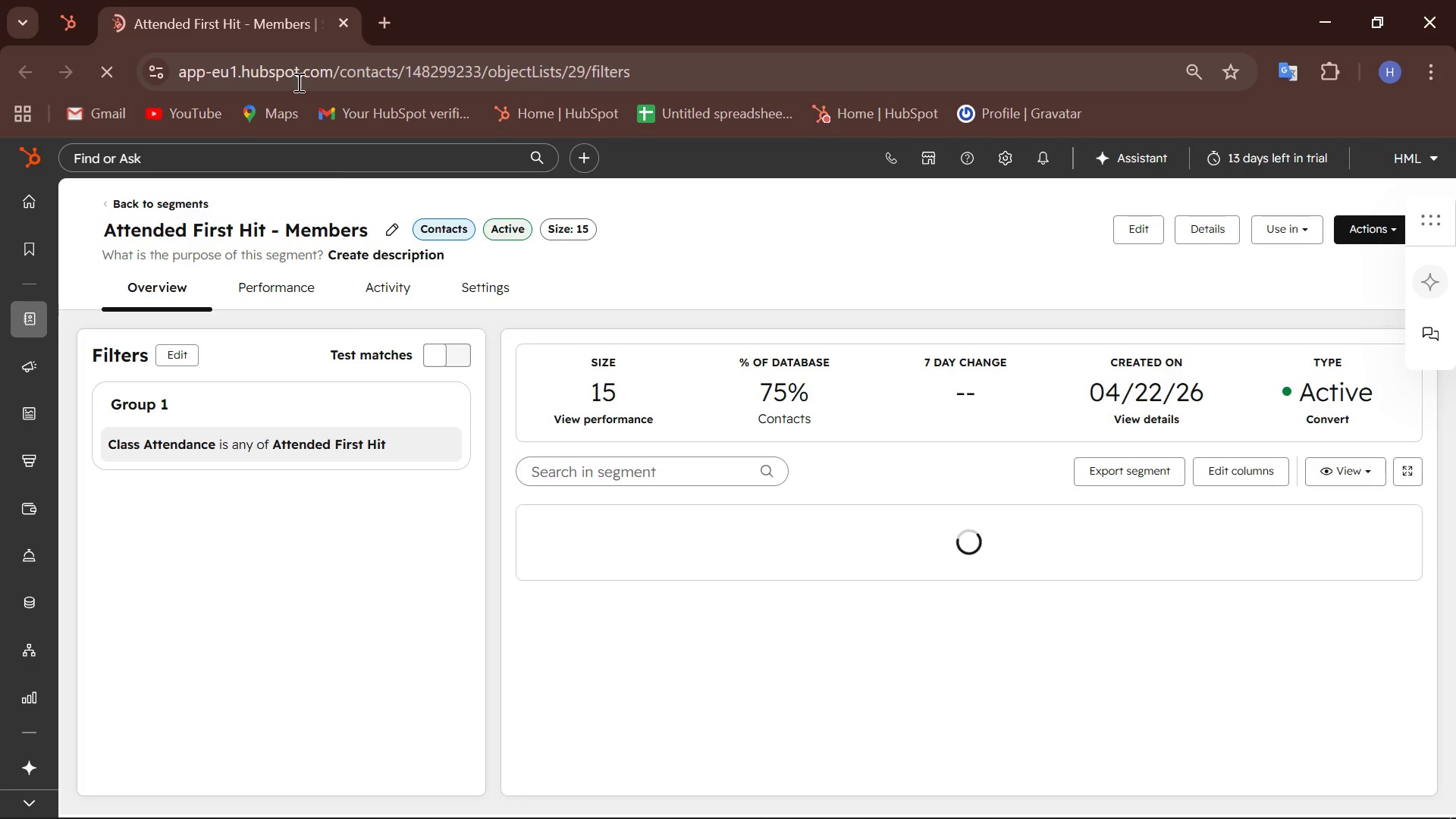 
left_click([348, 17])
 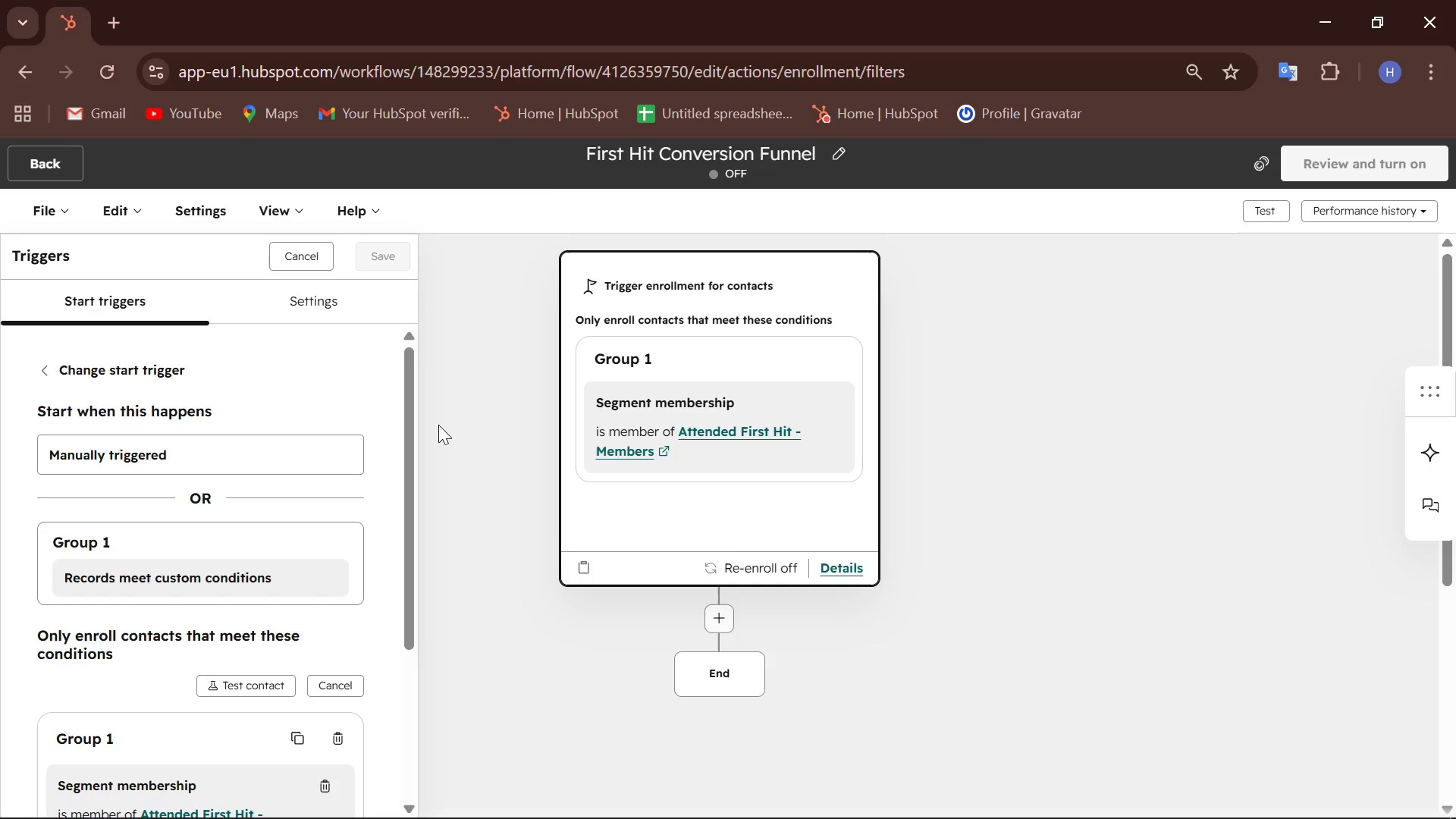 
scroll: coordinate [177, 471], scroll_direction: down, amount: 5.0
 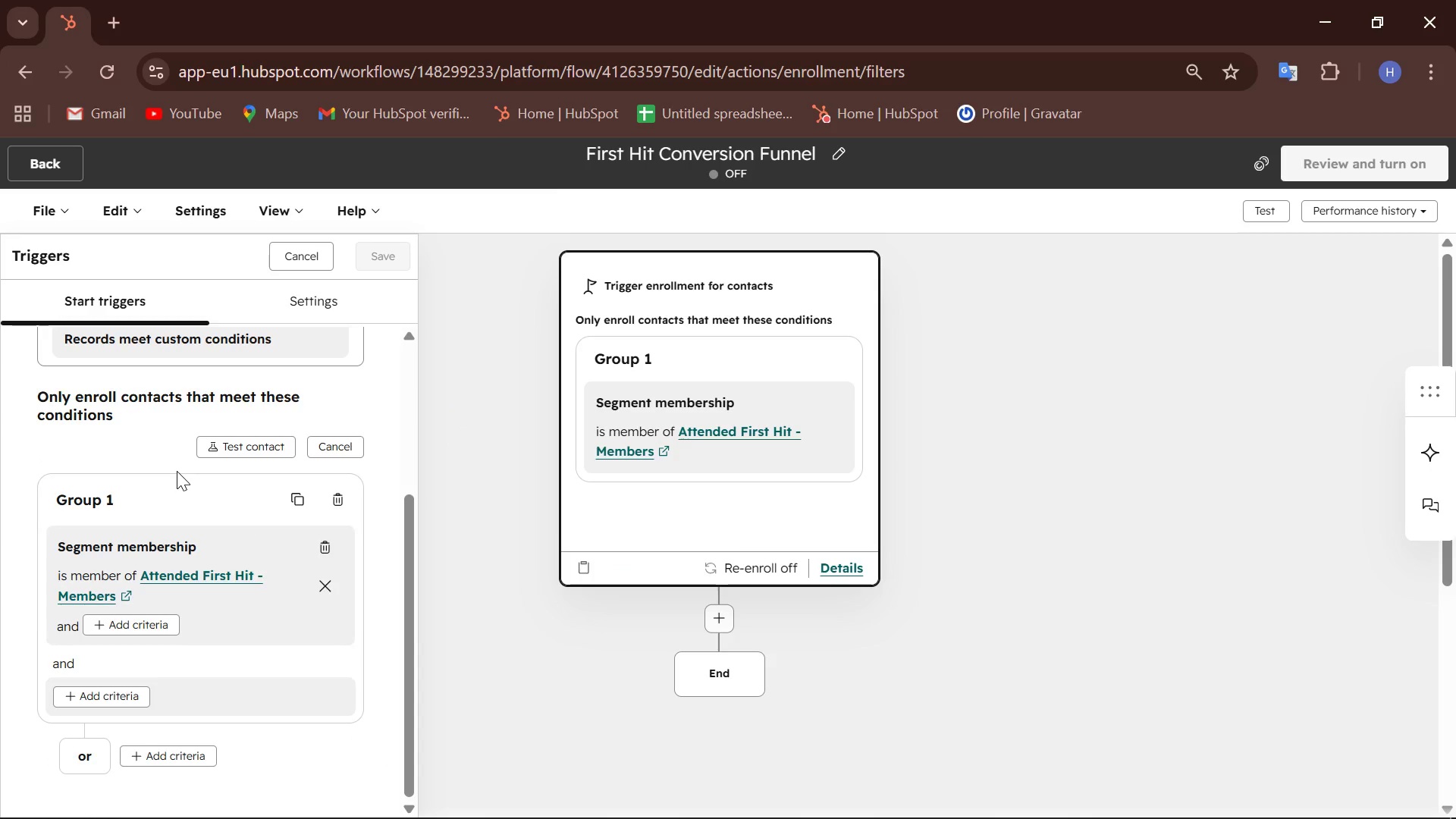 
scroll: coordinate [177, 471], scroll_direction: up, amount: 4.0
 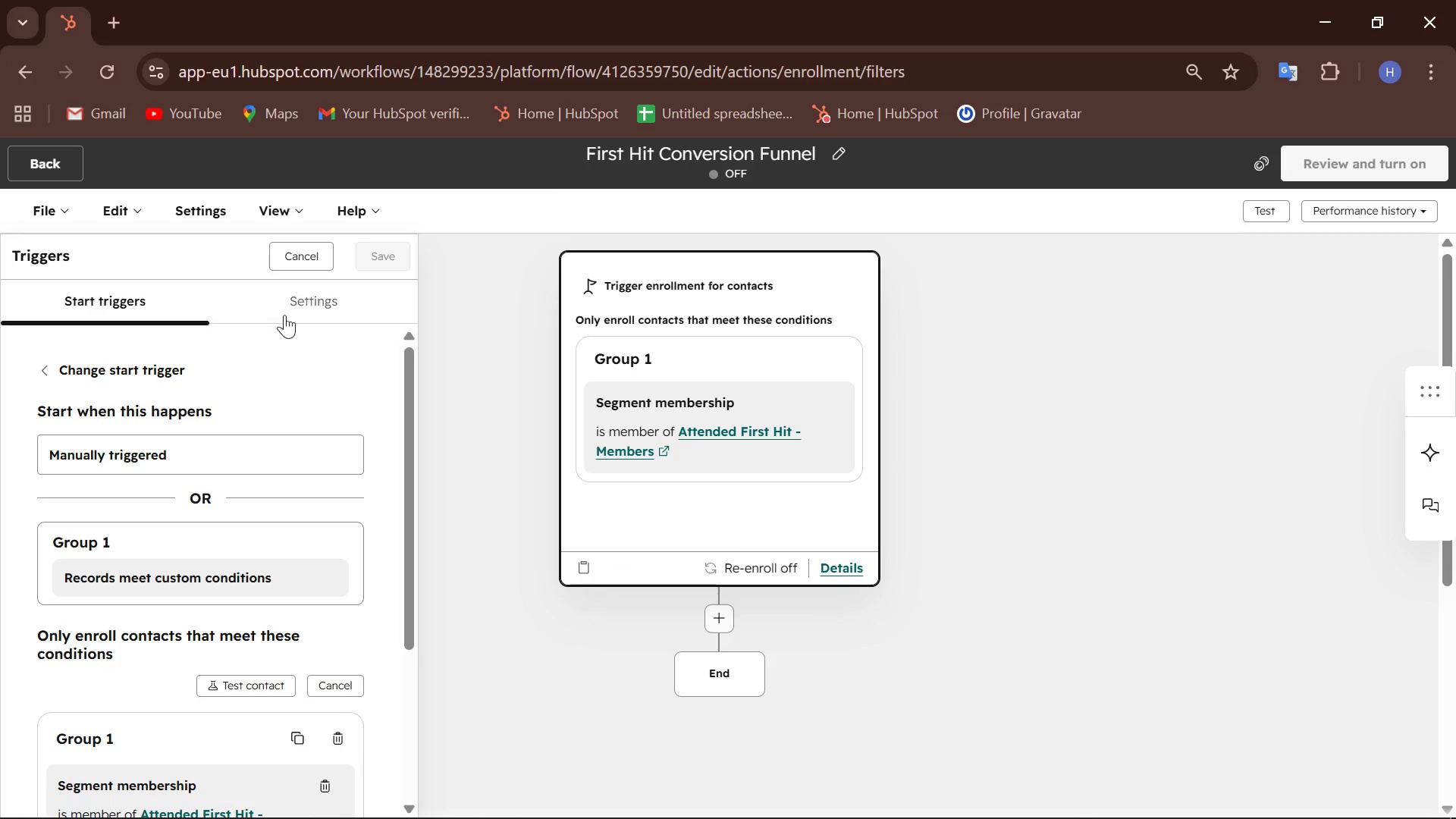 
left_click([325, 299])
 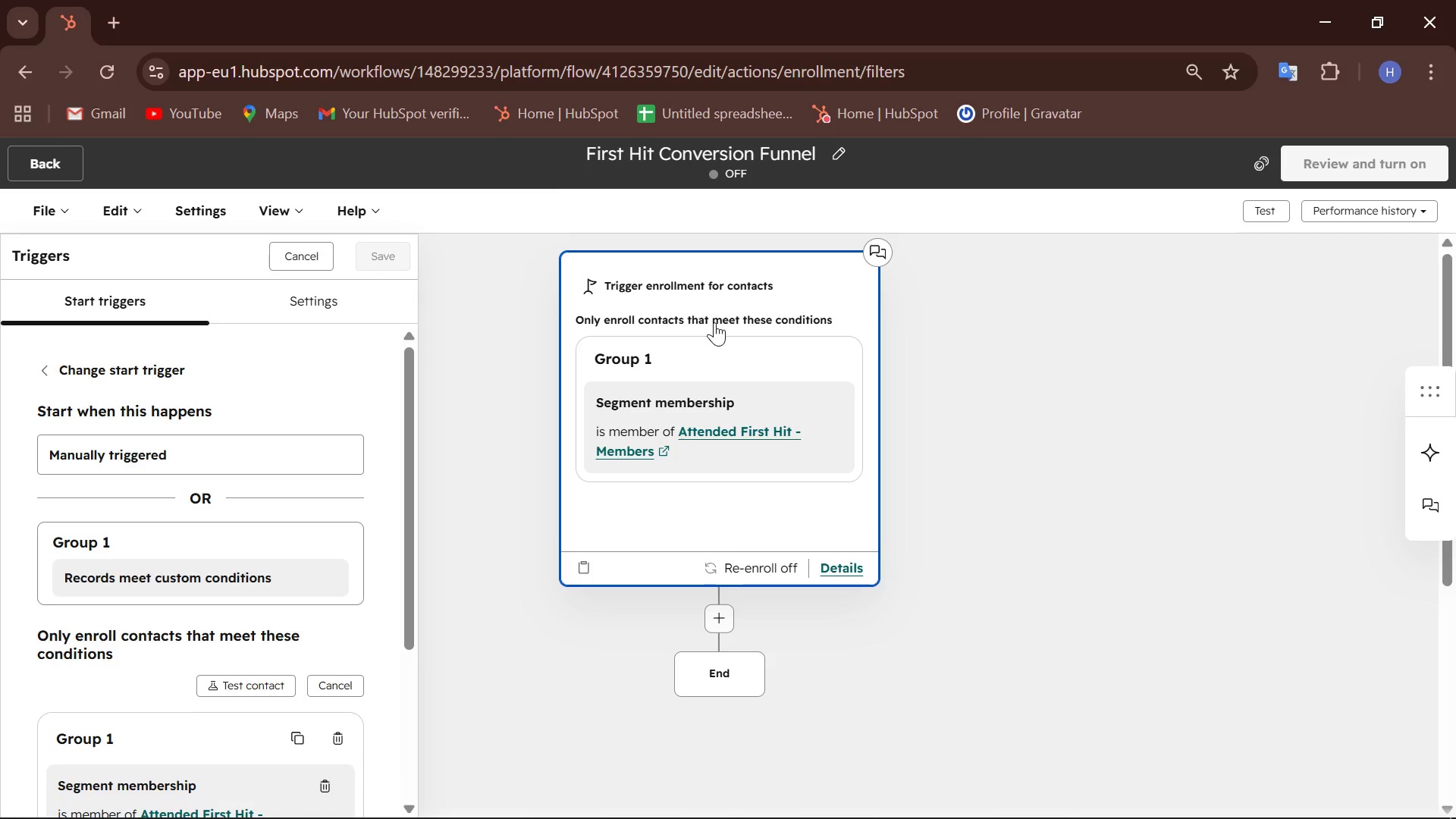 
wait(5.55)
 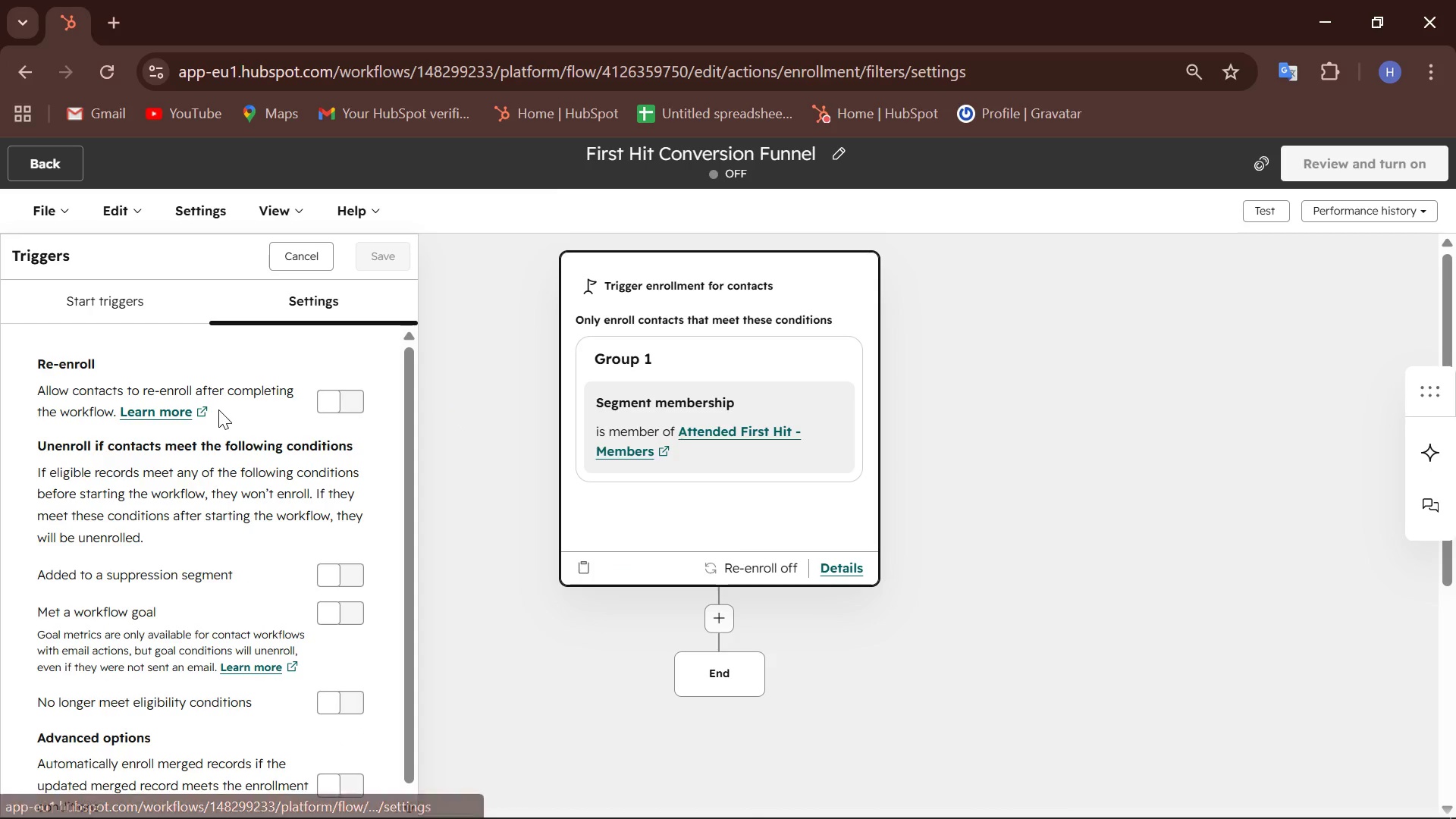 
scroll: coordinate [968, 502], scroll_direction: down, amount: 1.0
 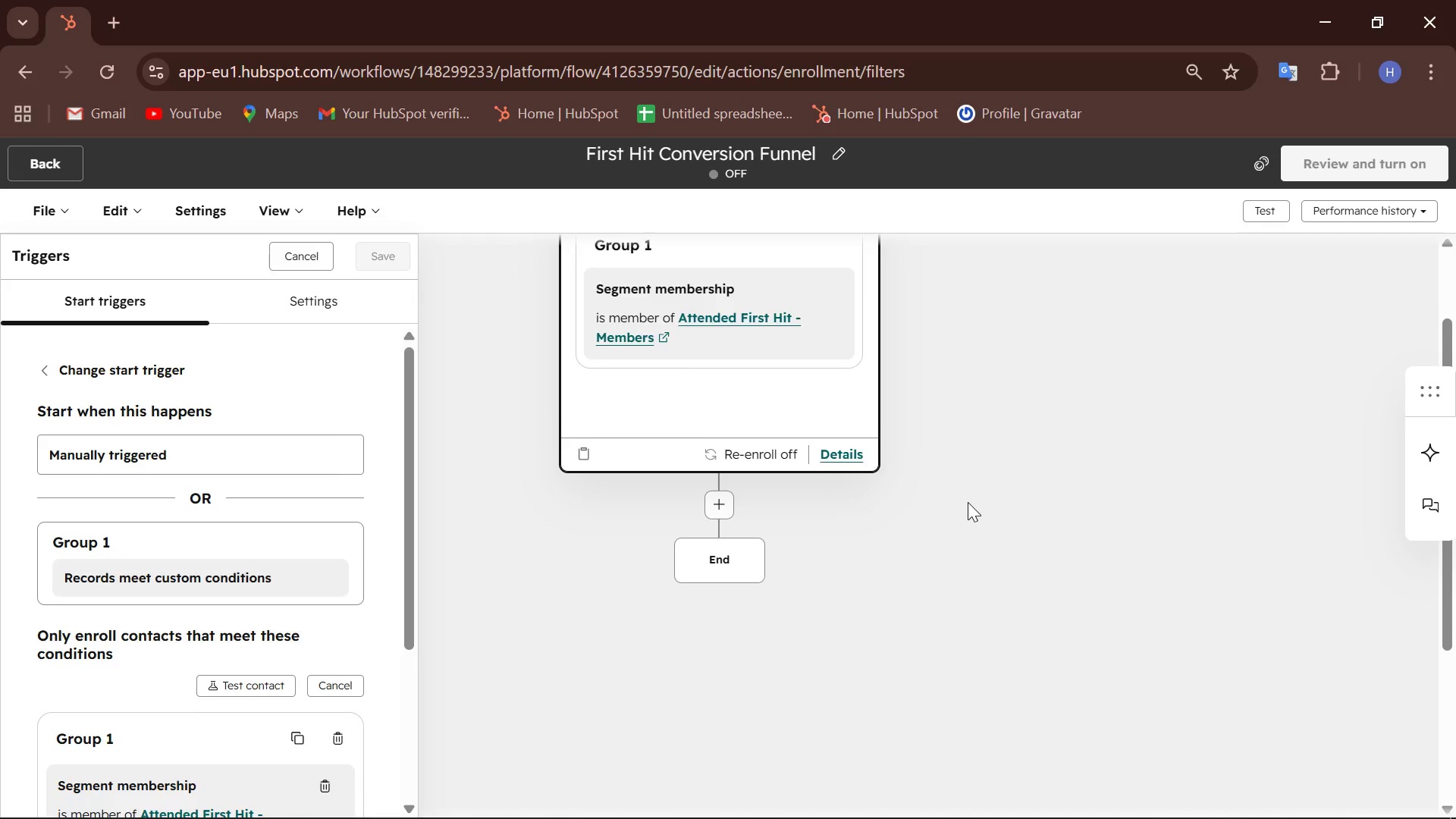 
scroll: coordinate [433, 595], scroll_direction: up, amount: 2.0
 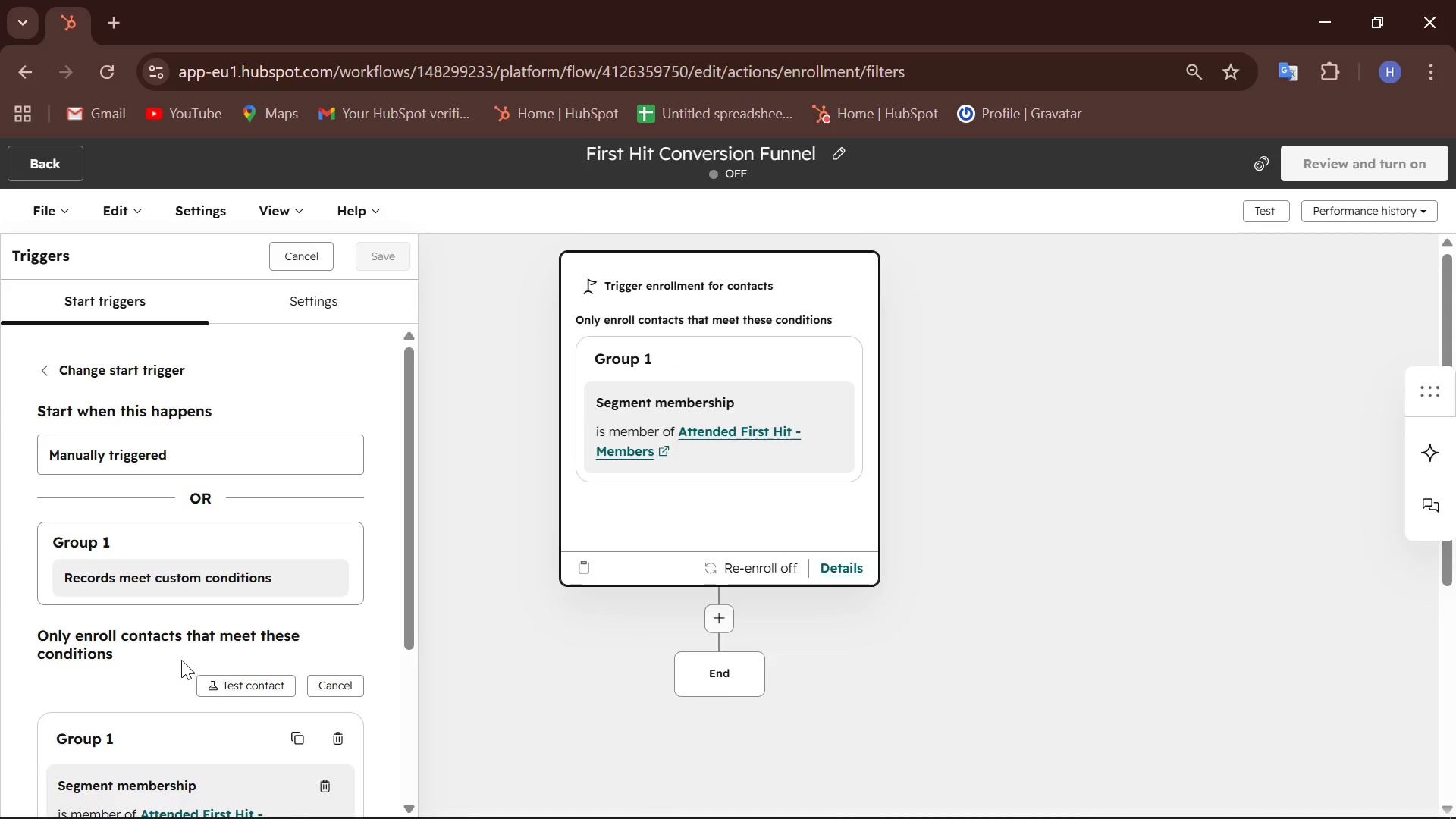 
scroll: coordinate [181, 660], scroll_direction: down, amount: 6.0
 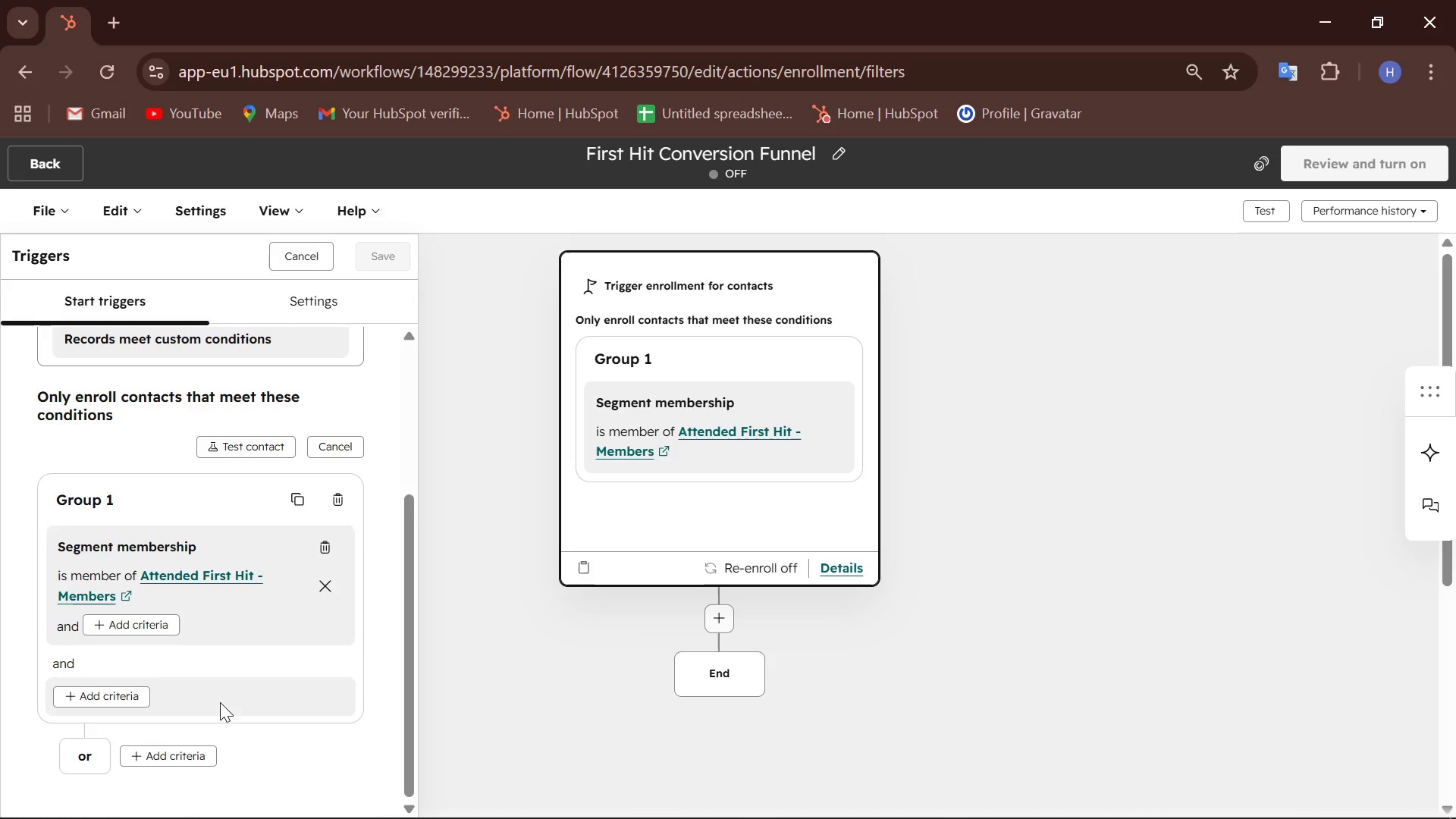 
wait(60.3)
 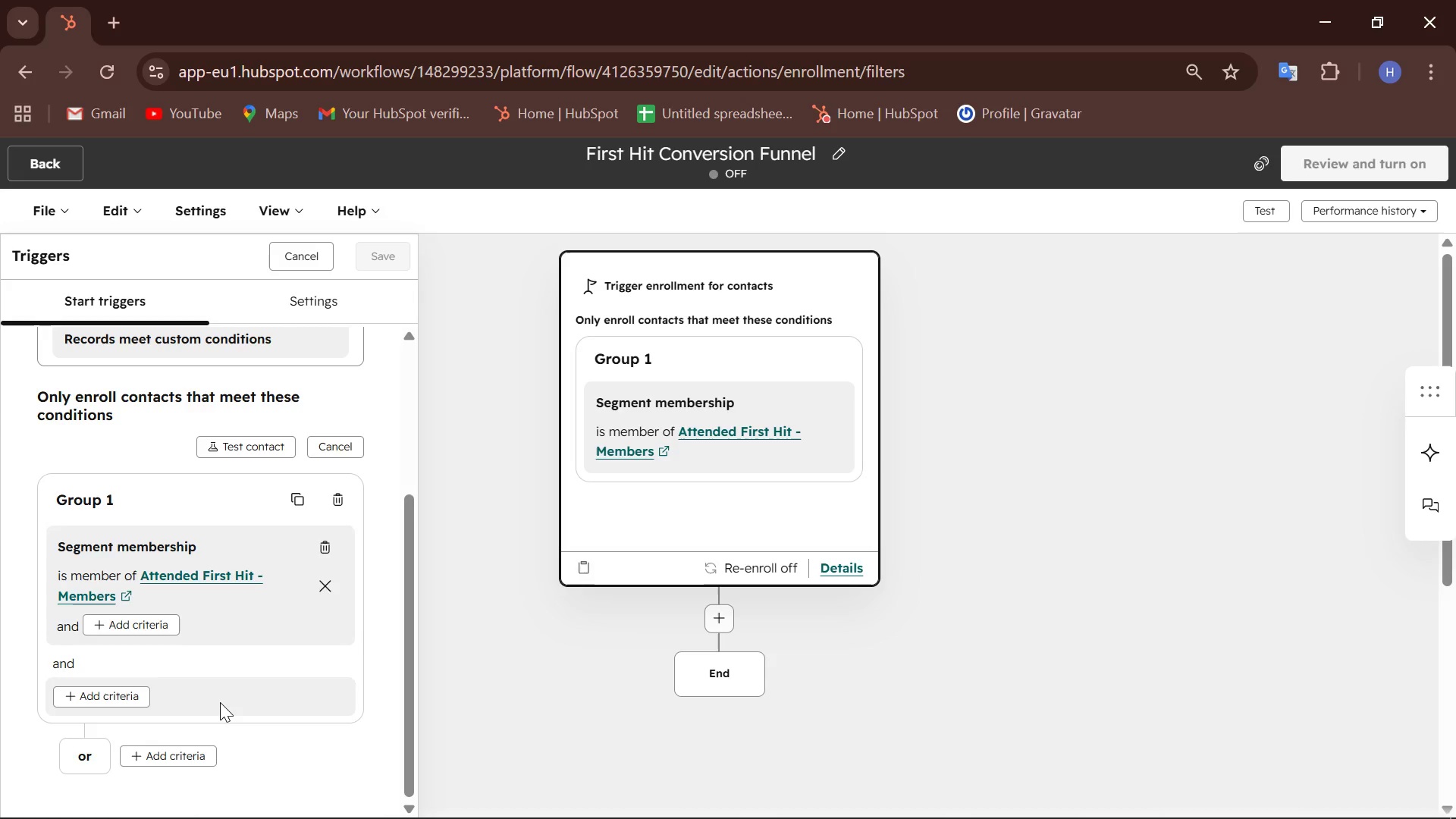 
left_click([299, 206])
 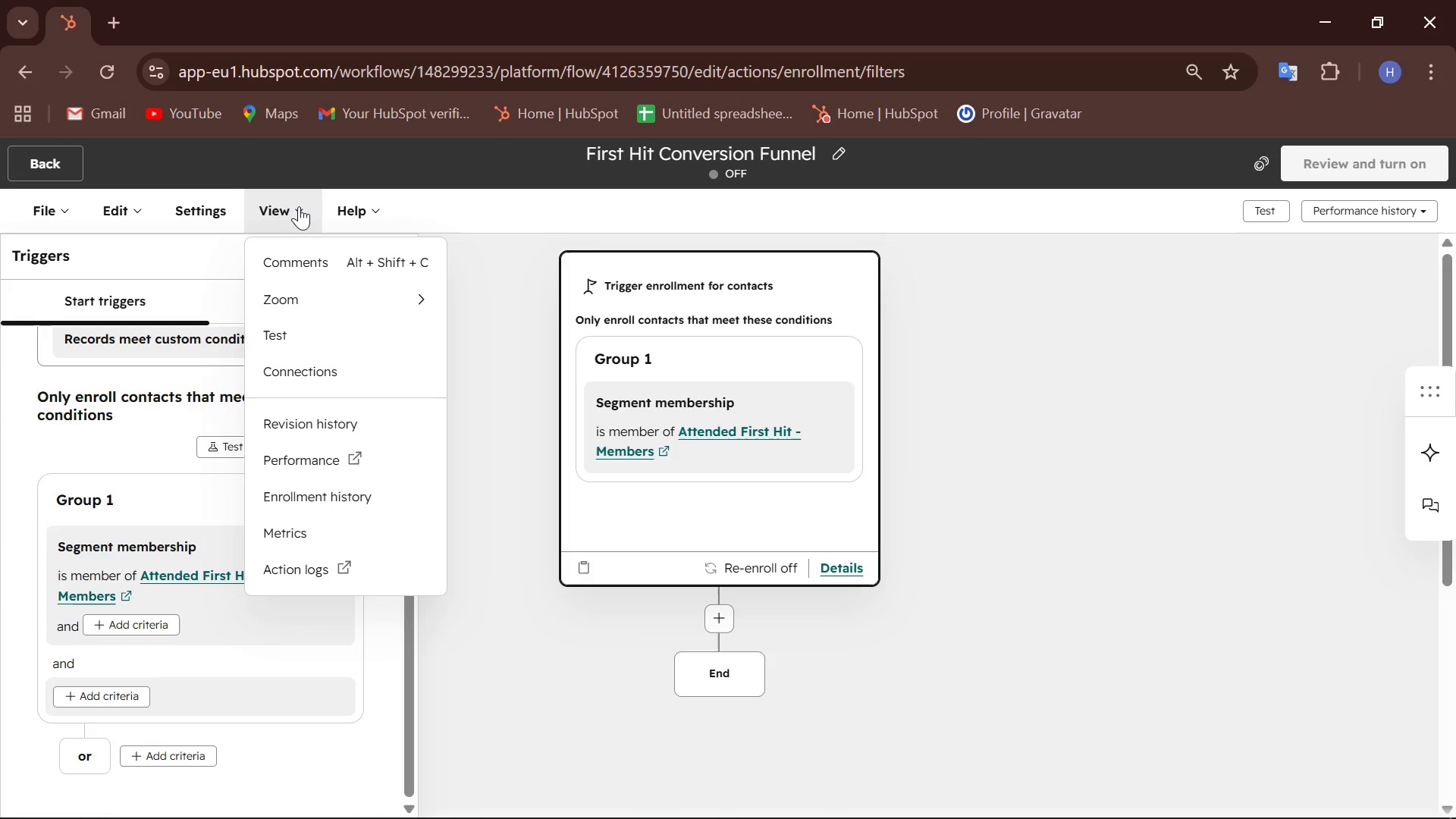 
left_click([299, 206])
 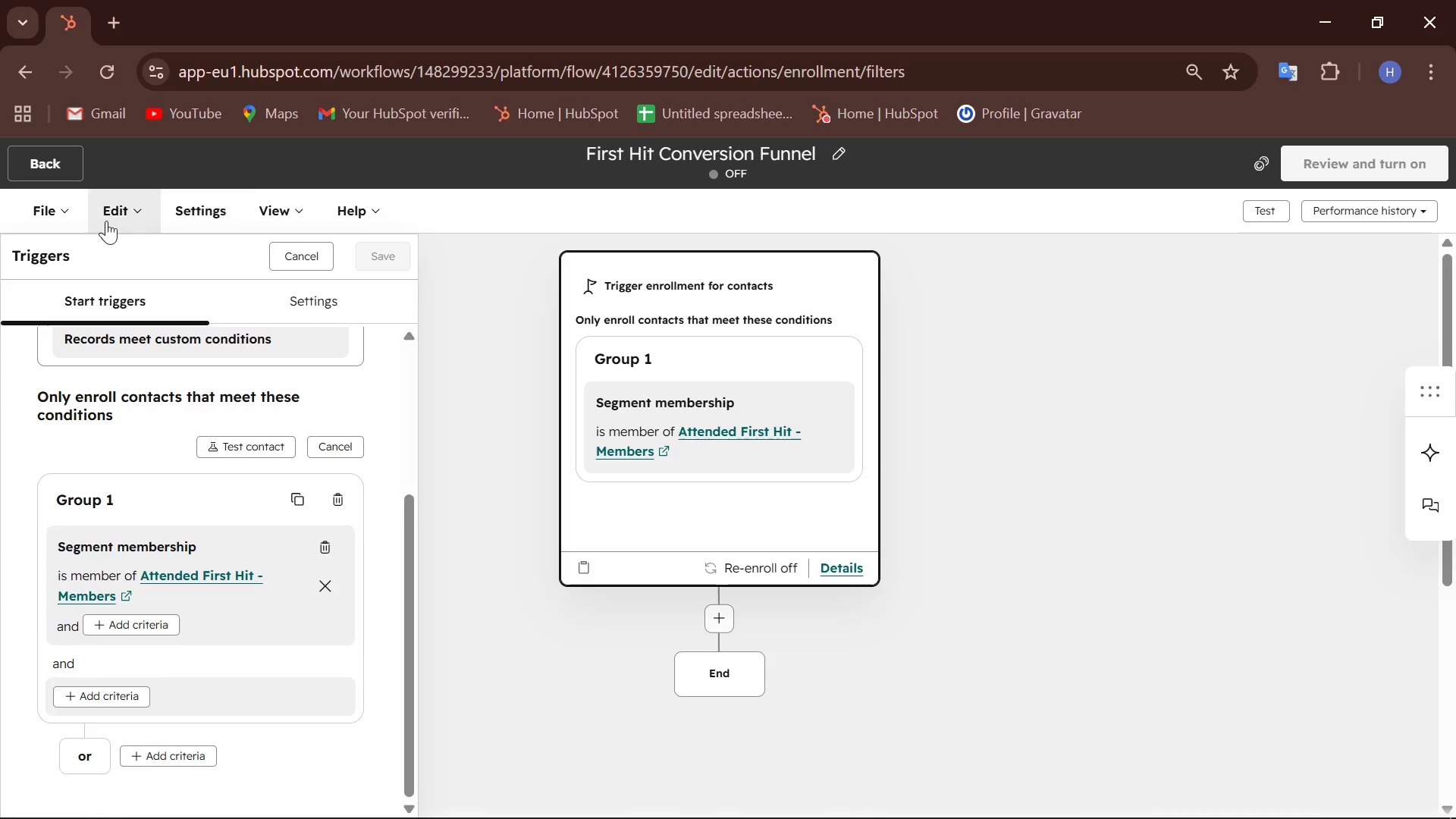 
mouse_move([139, 211])
 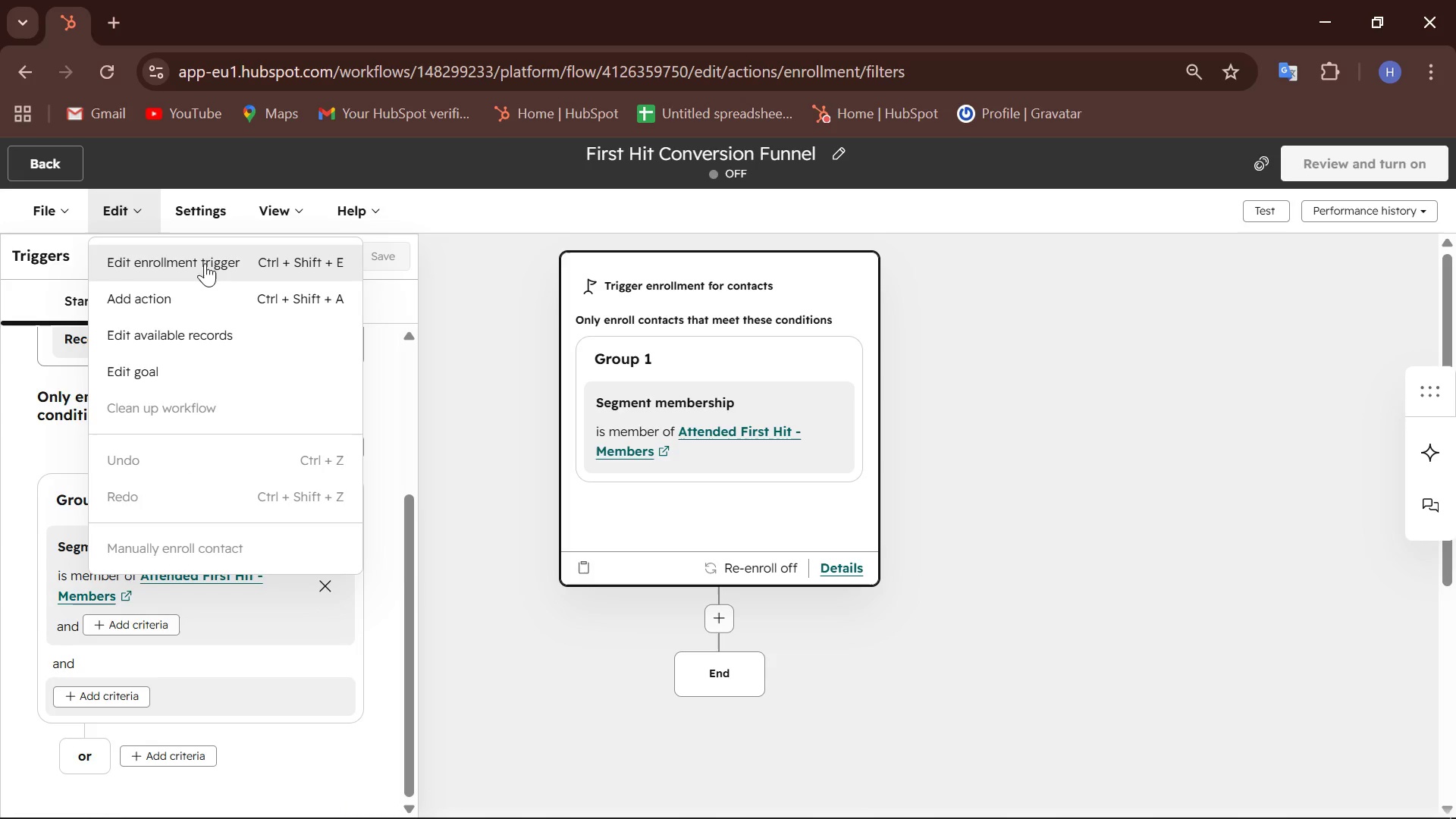 
left_click([205, 263])
 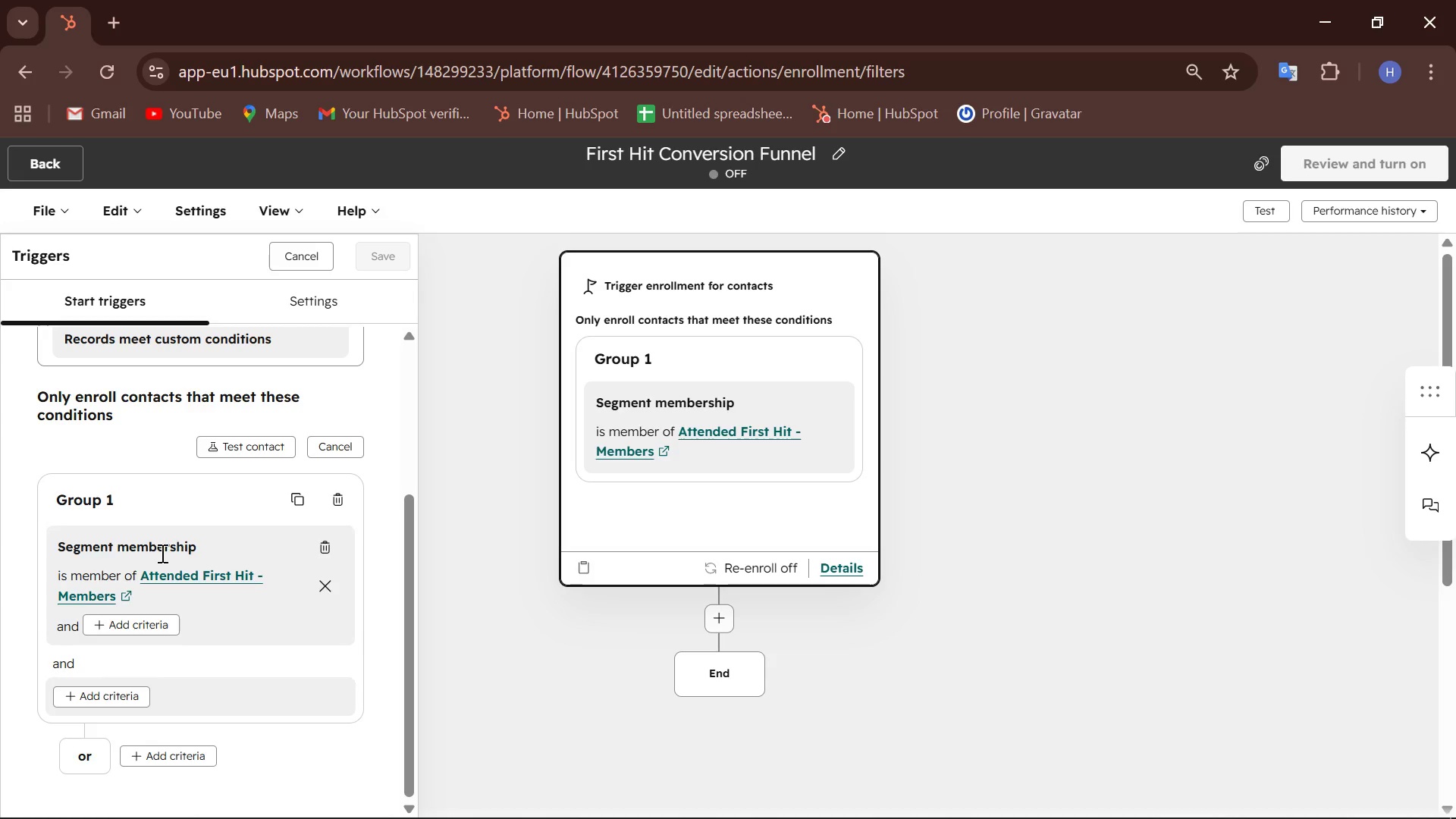 
scroll: coordinate [134, 493], scroll_direction: up, amount: 1.0
 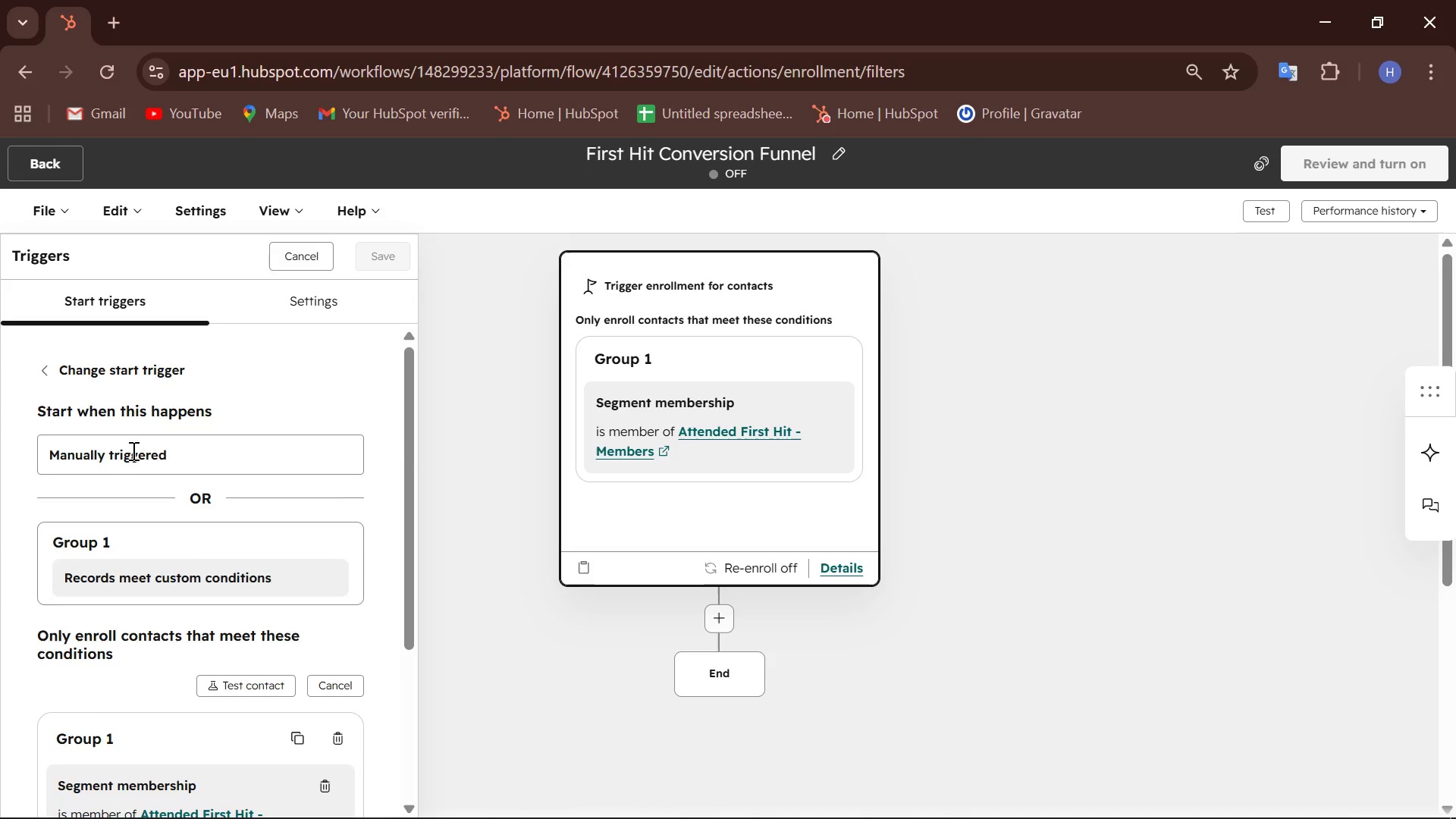 
scroll: coordinate [120, 473], scroll_direction: down, amount: 1.0
 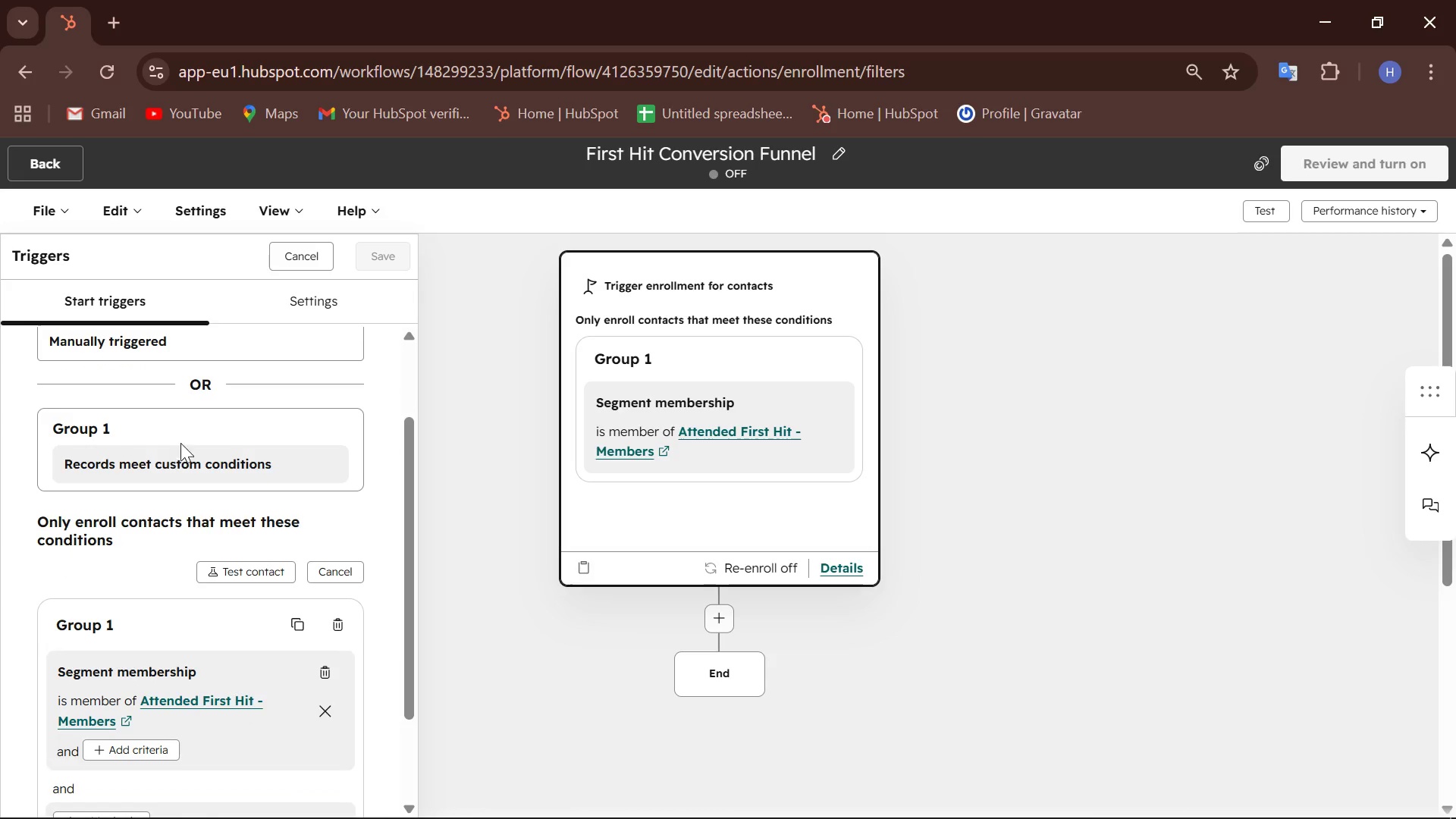 
scroll: coordinate [180, 422], scroll_direction: up, amount: 2.0
 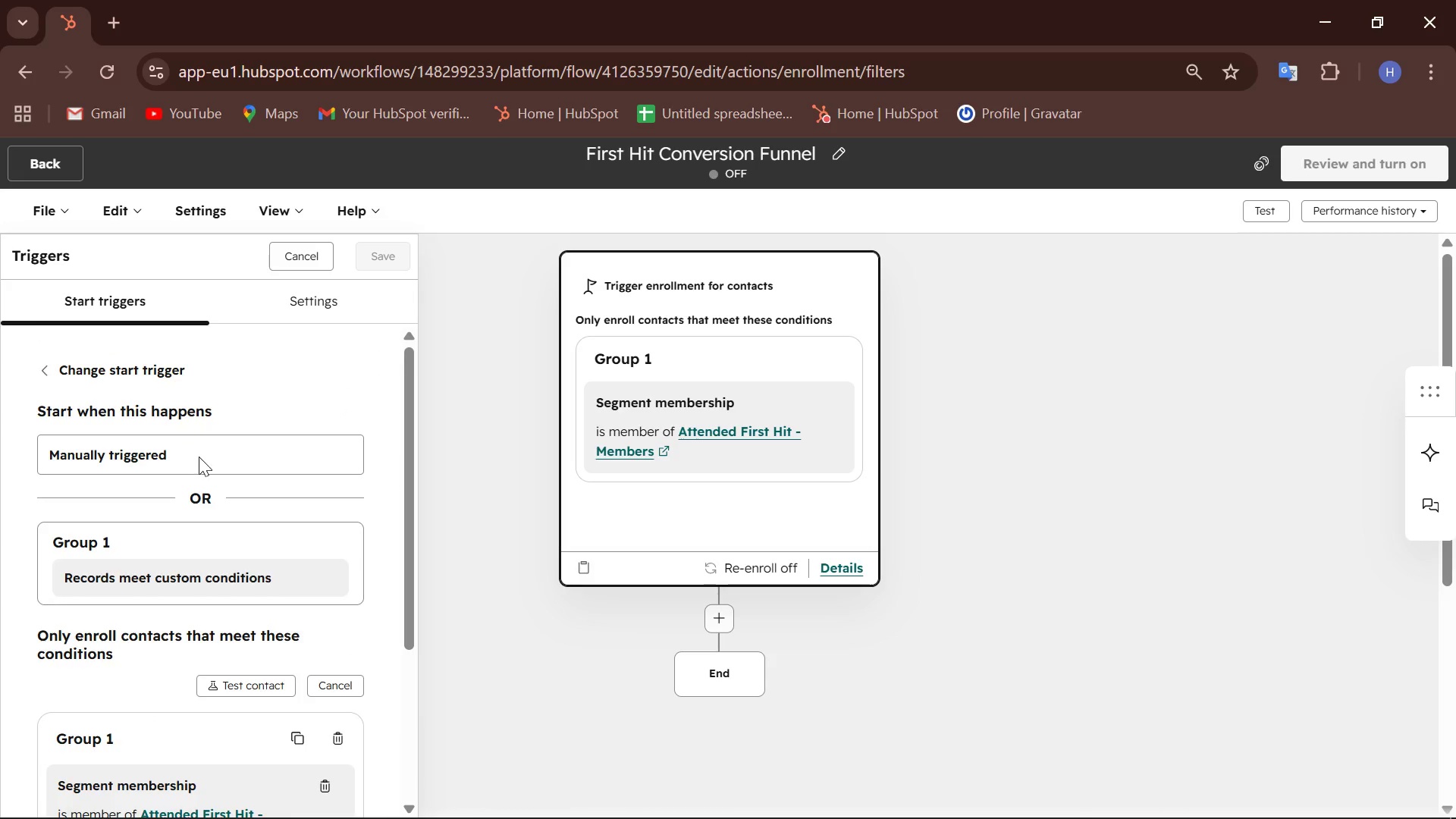 
left_click([200, 457])
 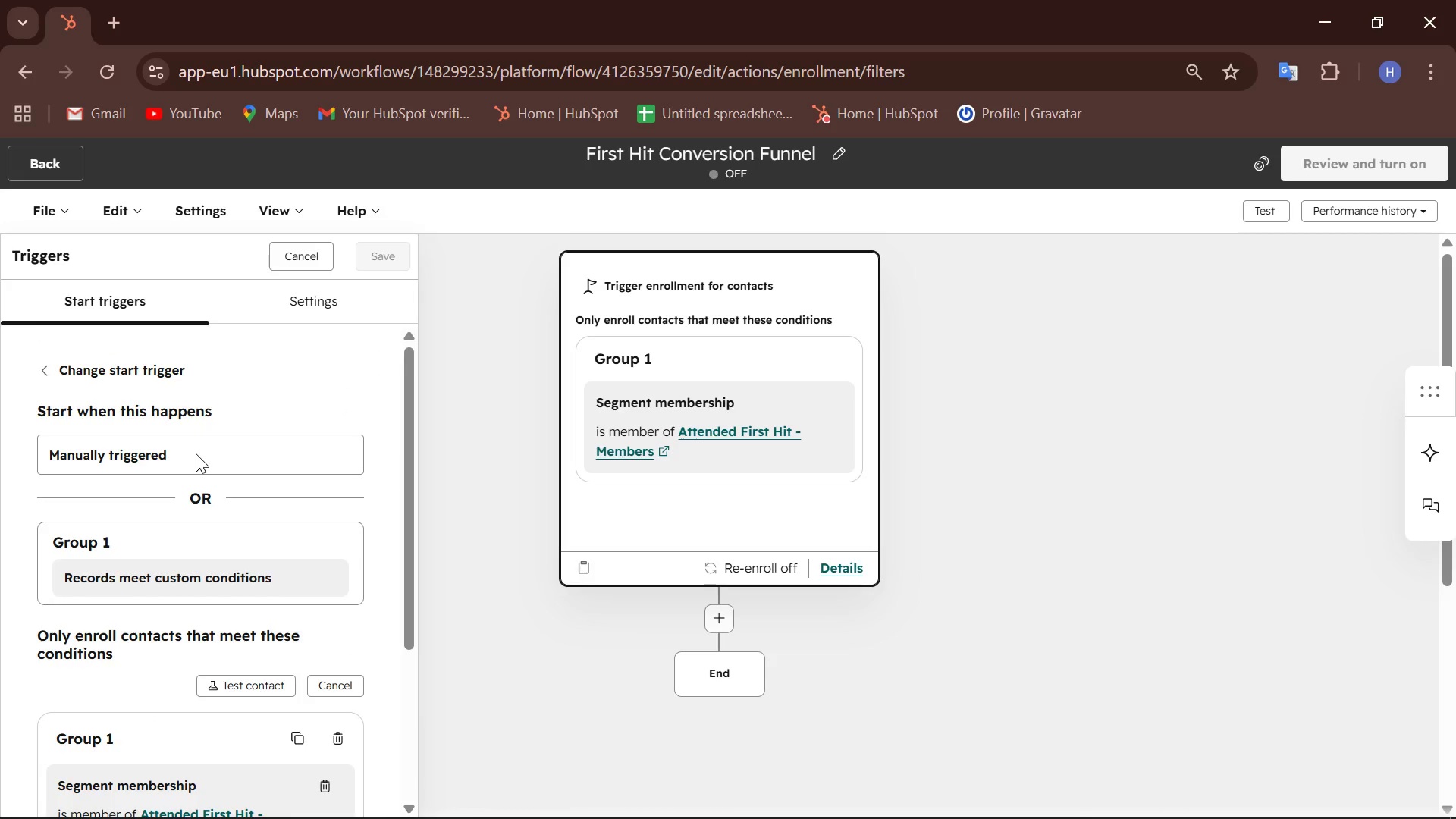 
left_click([196, 453])
 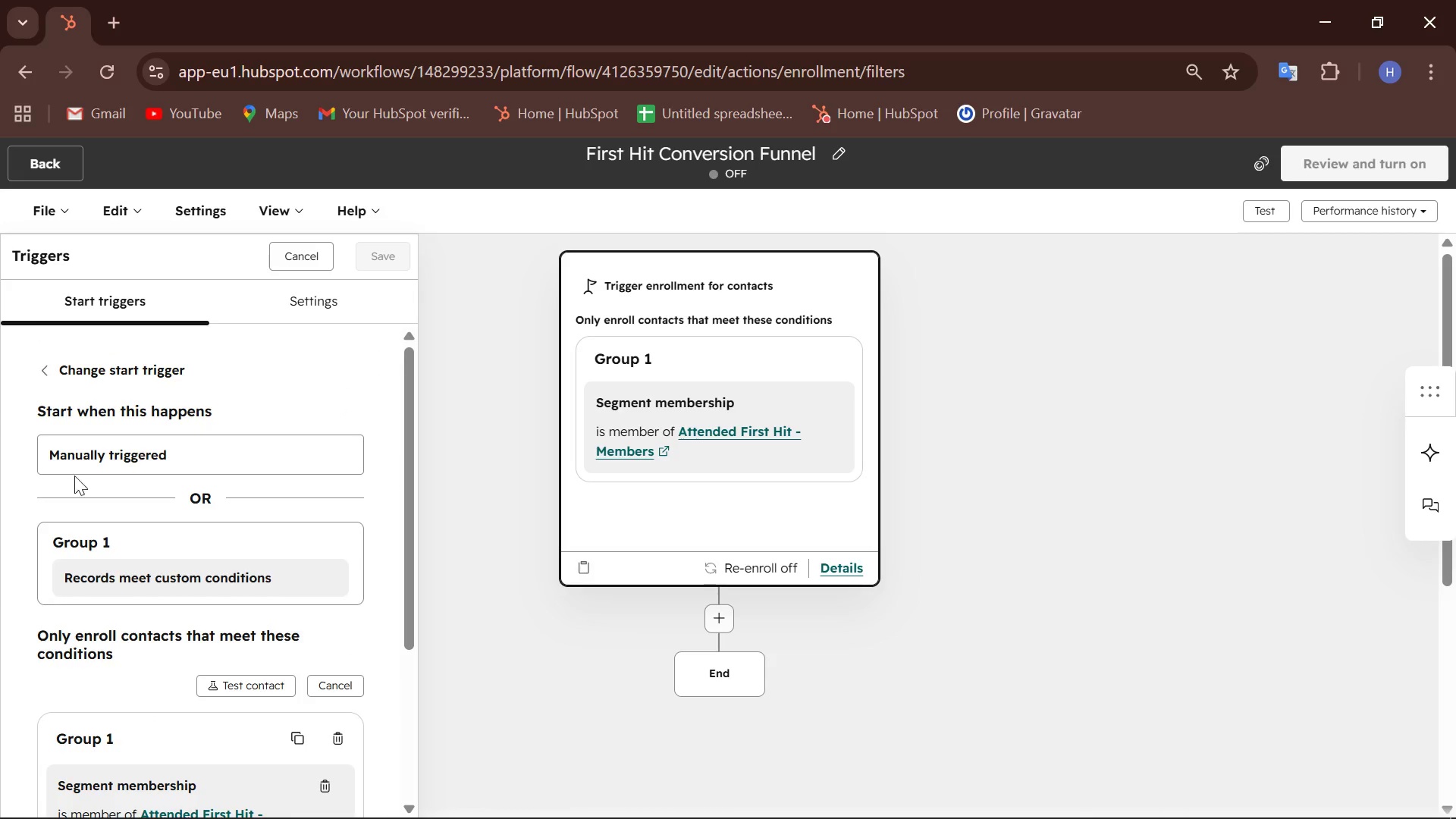 
scroll: coordinate [43, 486], scroll_direction: down, amount: 4.0
 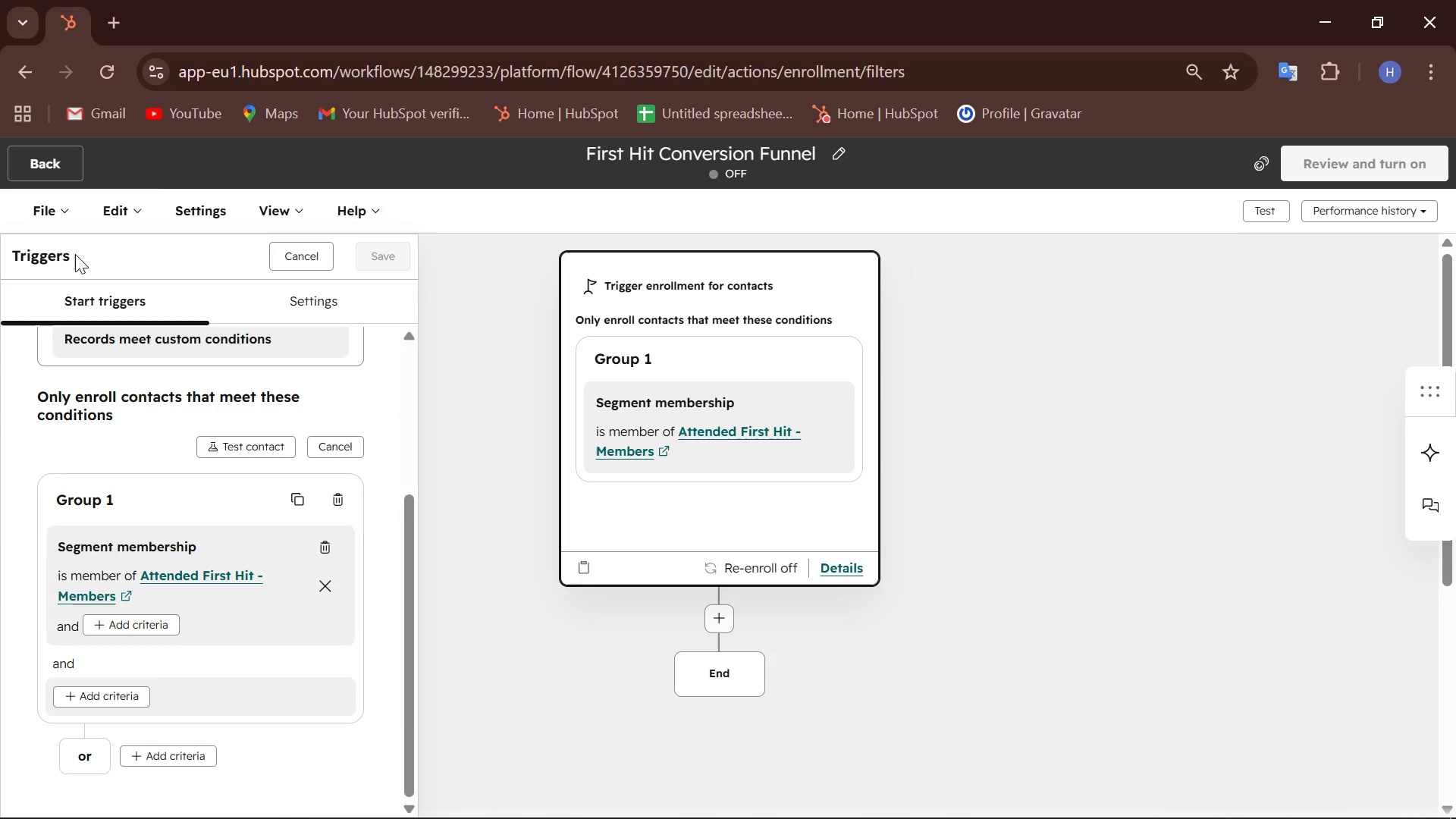 
left_click([126, 219])
 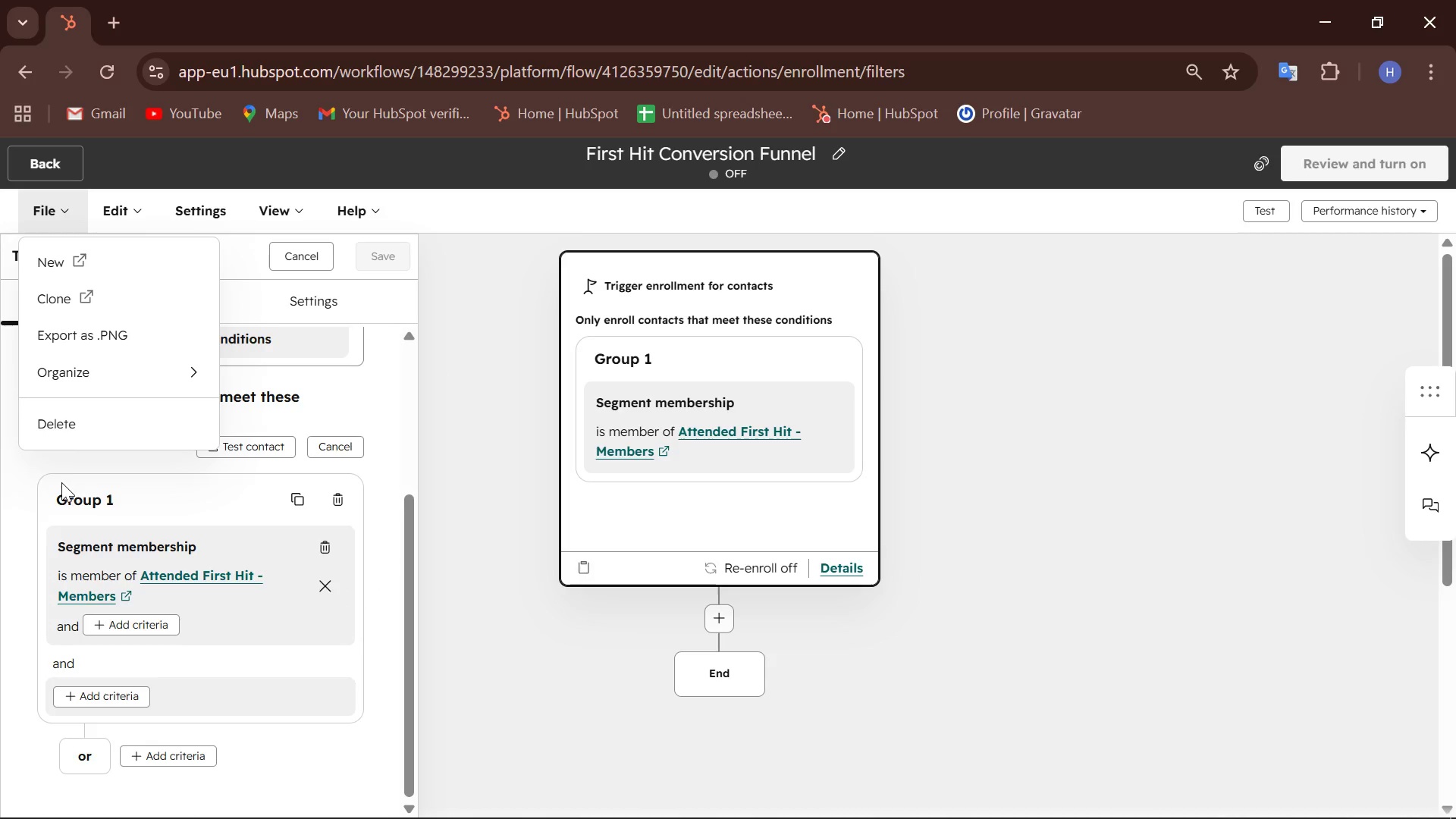 
wait(5.36)
 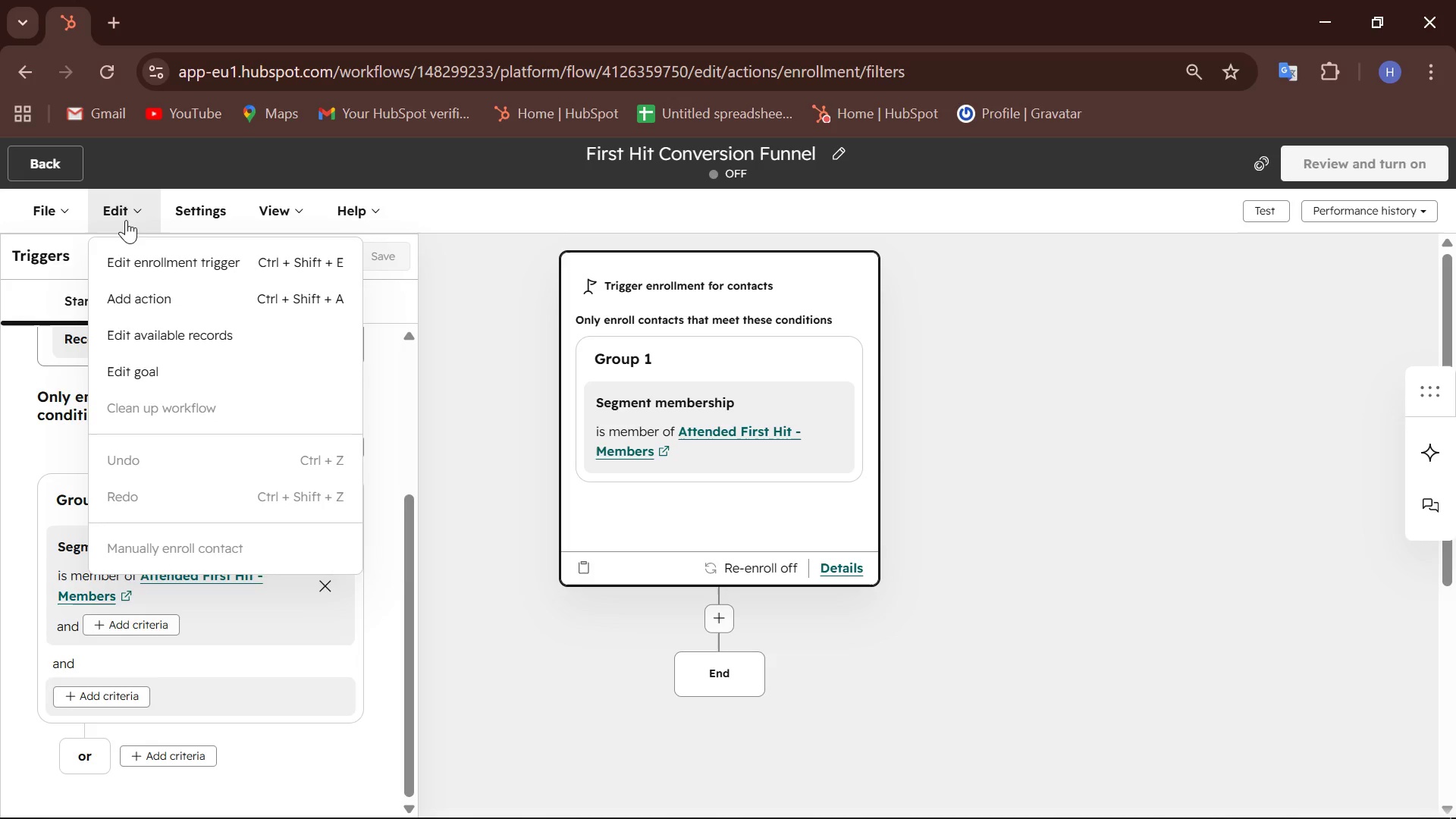 
left_click([0, 475])
 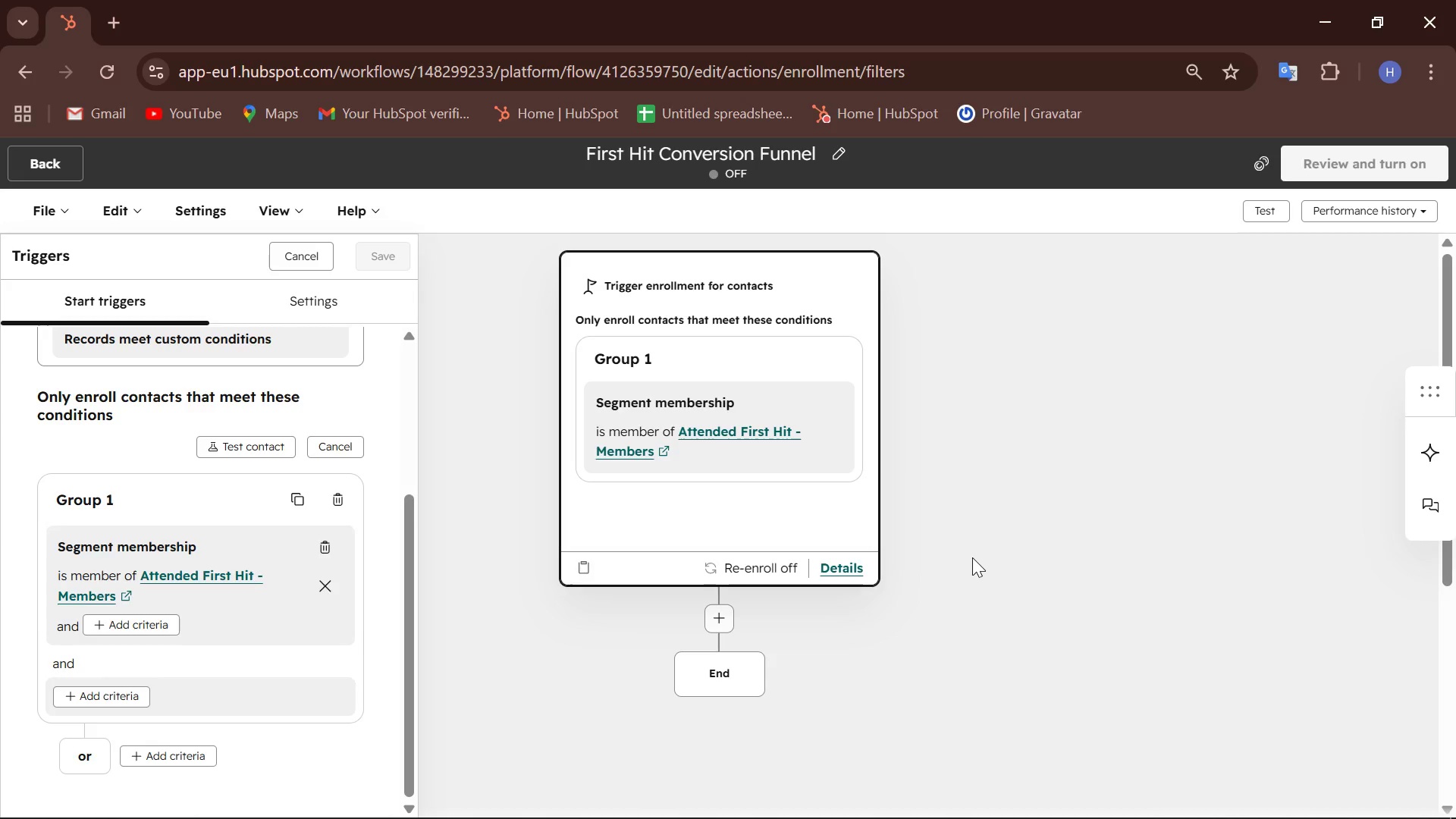 
wait(80.42)
 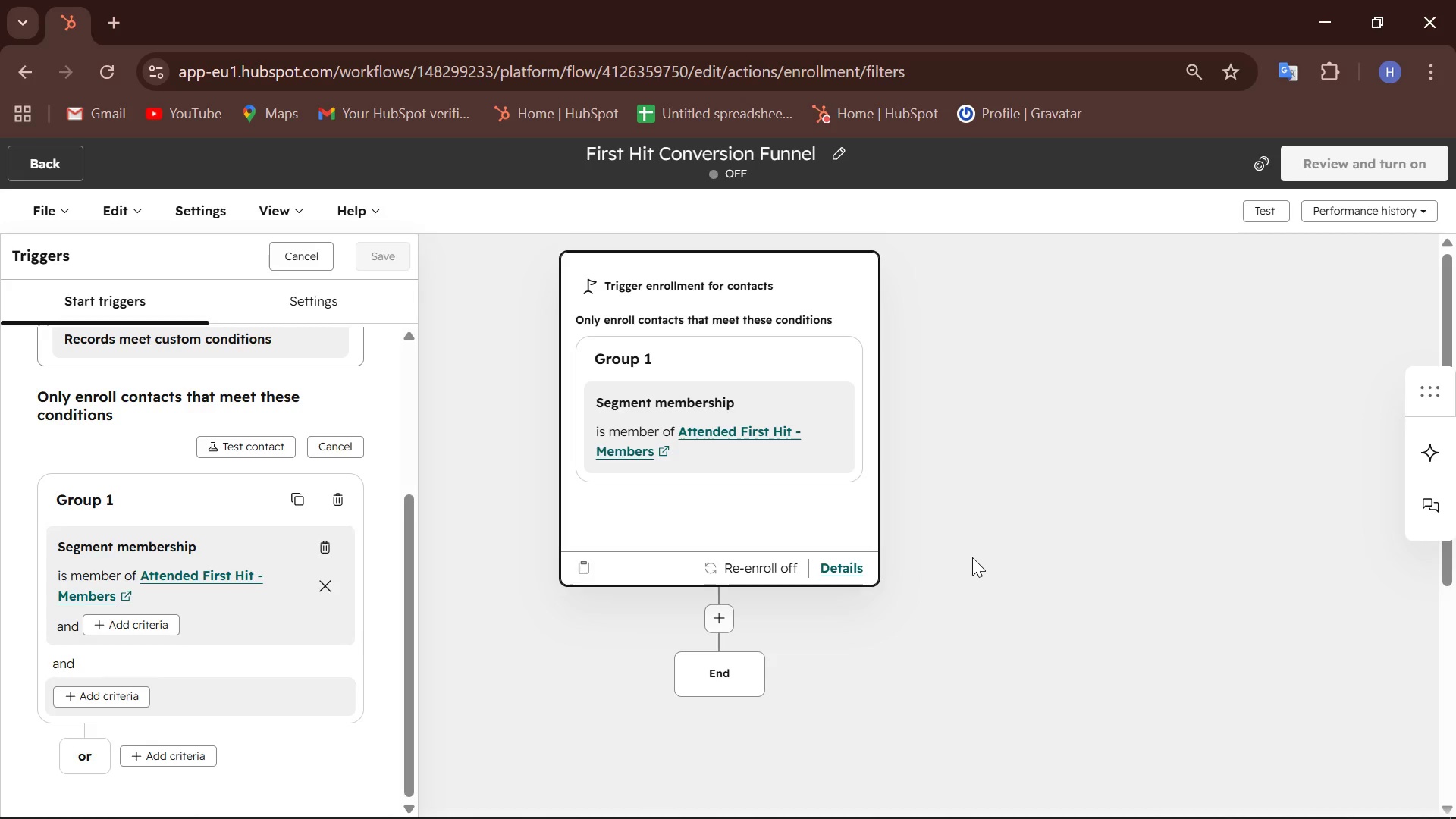 
scroll: coordinate [86, 592], scroll_direction: up, amount: 2.0
 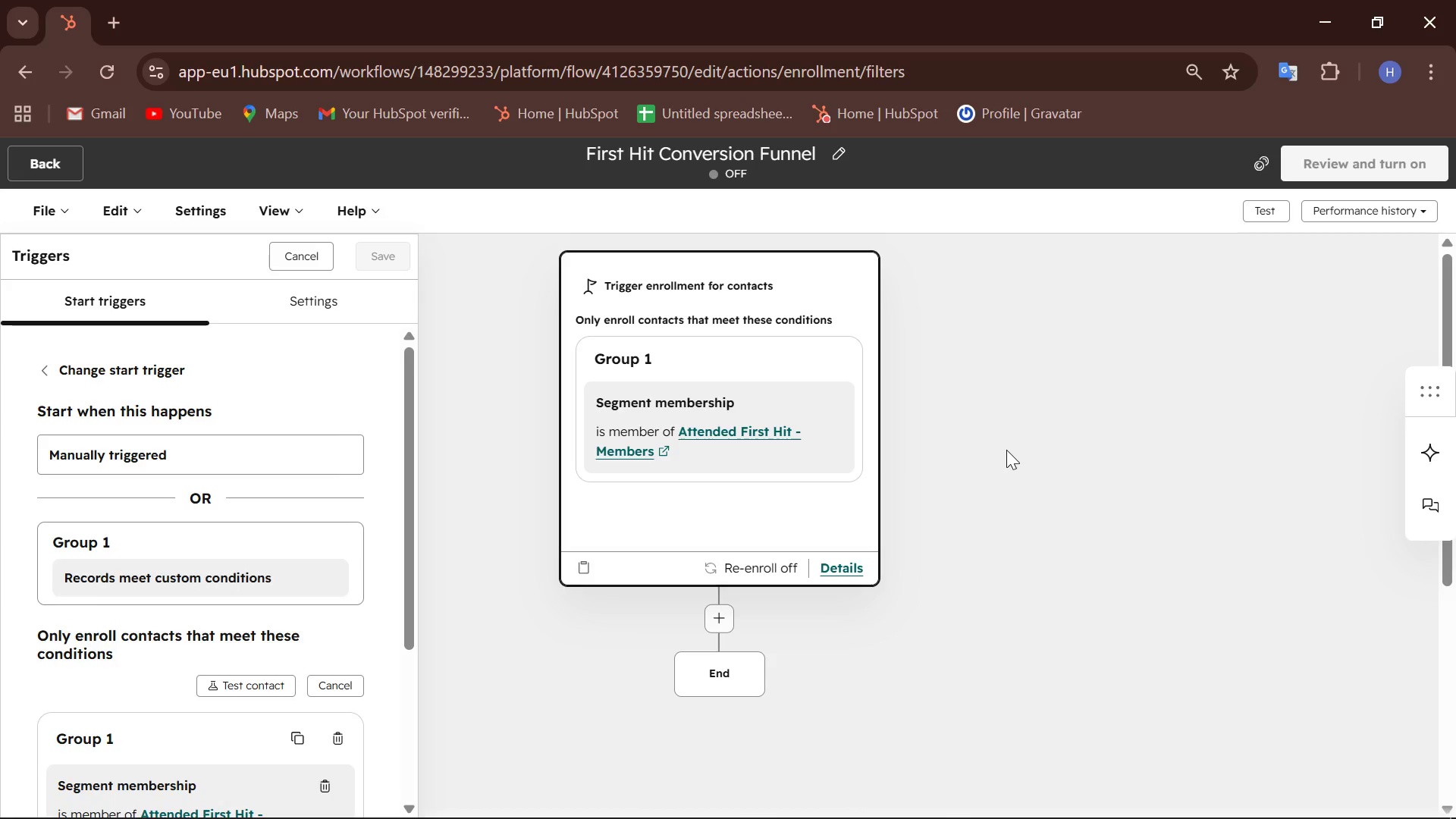 
wait(27.62)
 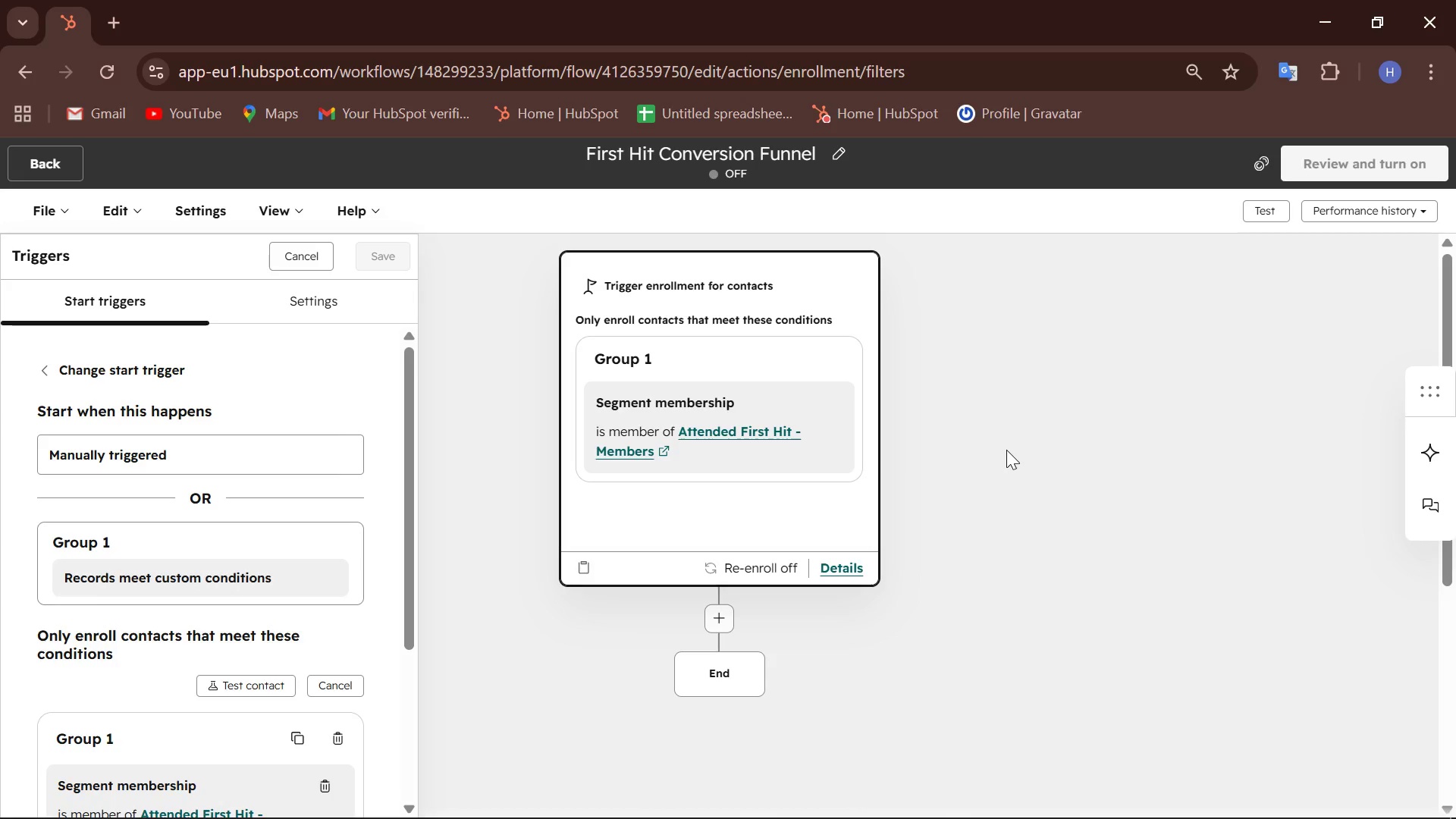 
left_click([728, 472])
 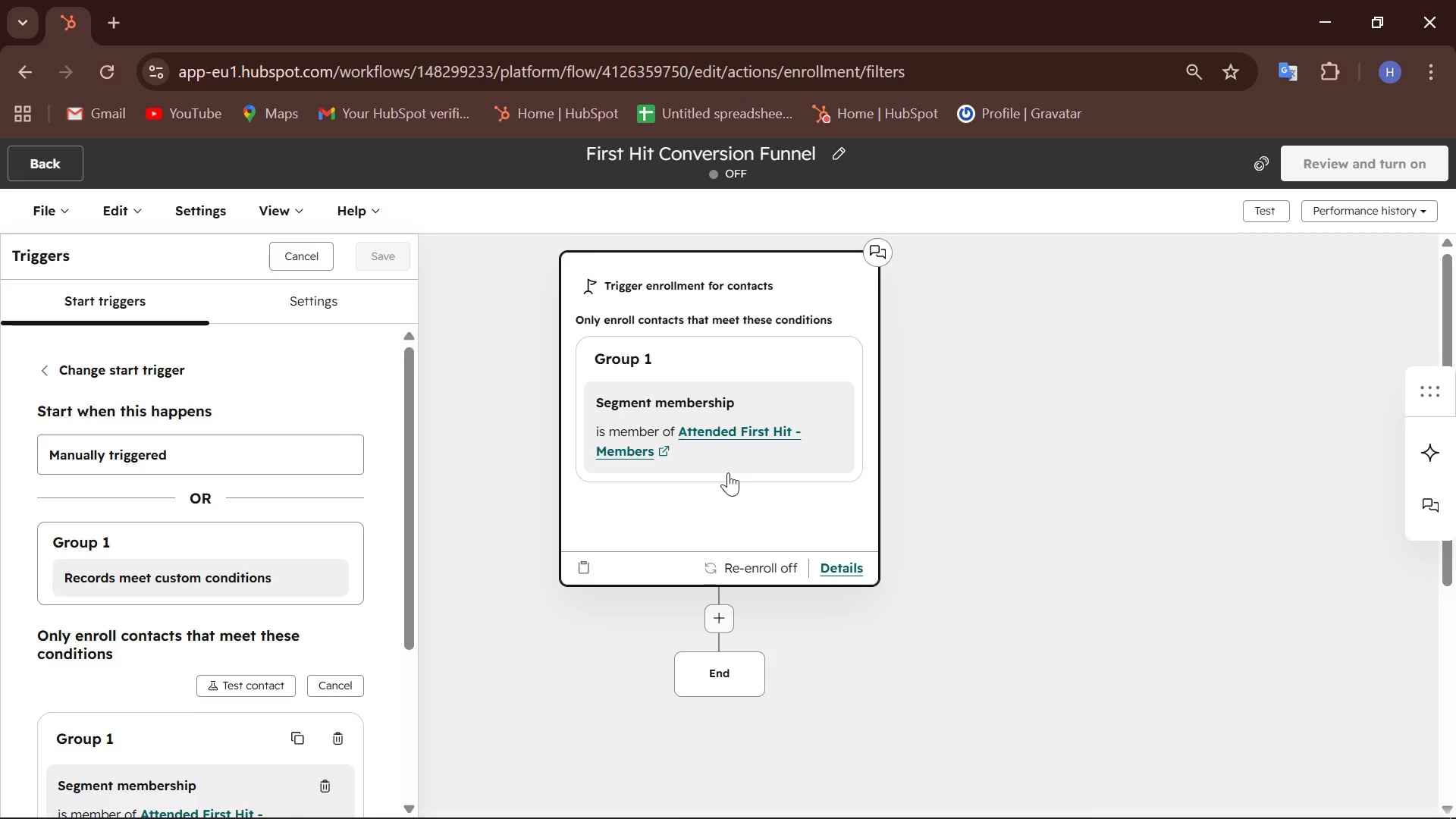 
left_click([728, 472])
 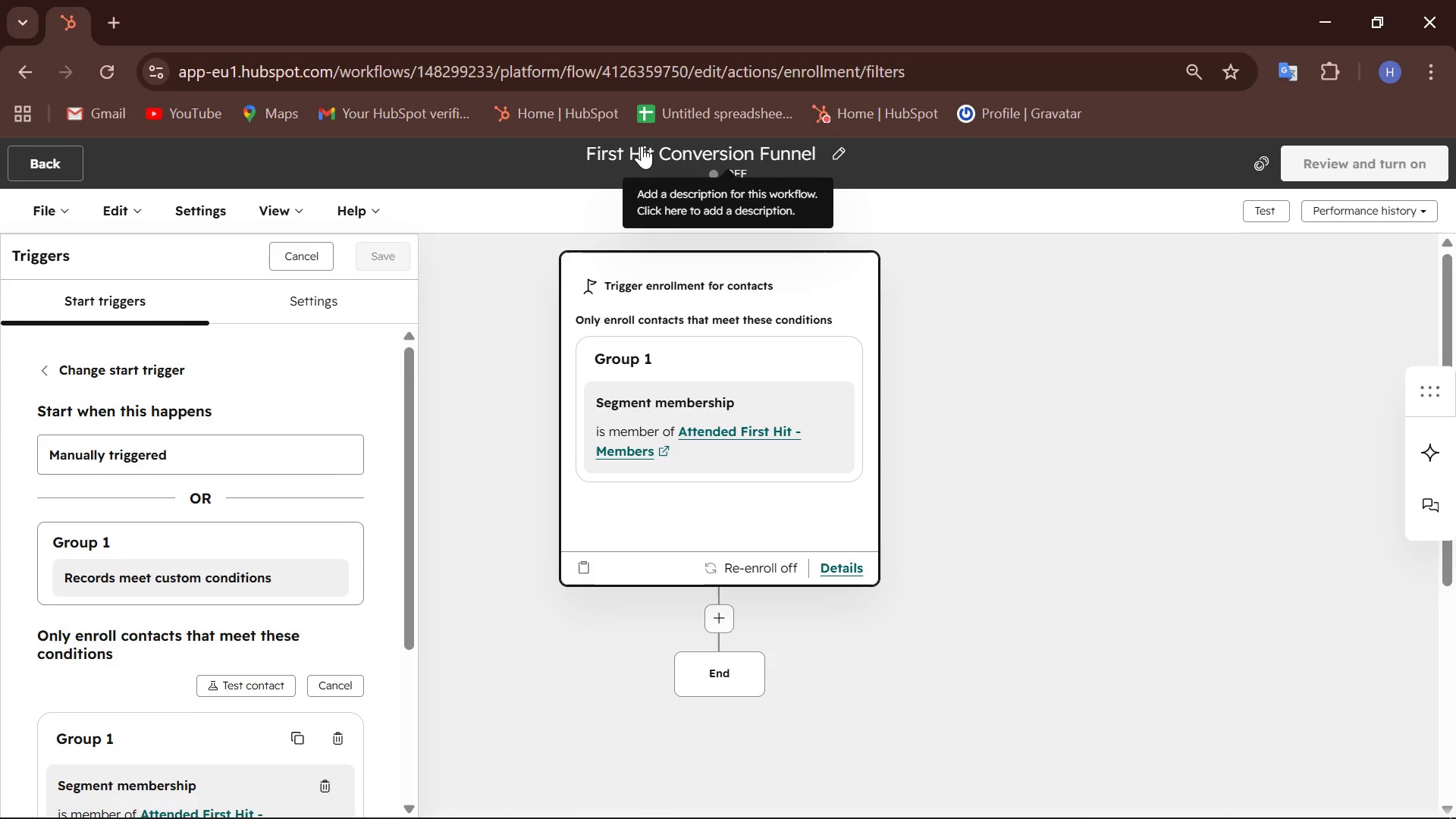 
mouse_move([581, 133])
 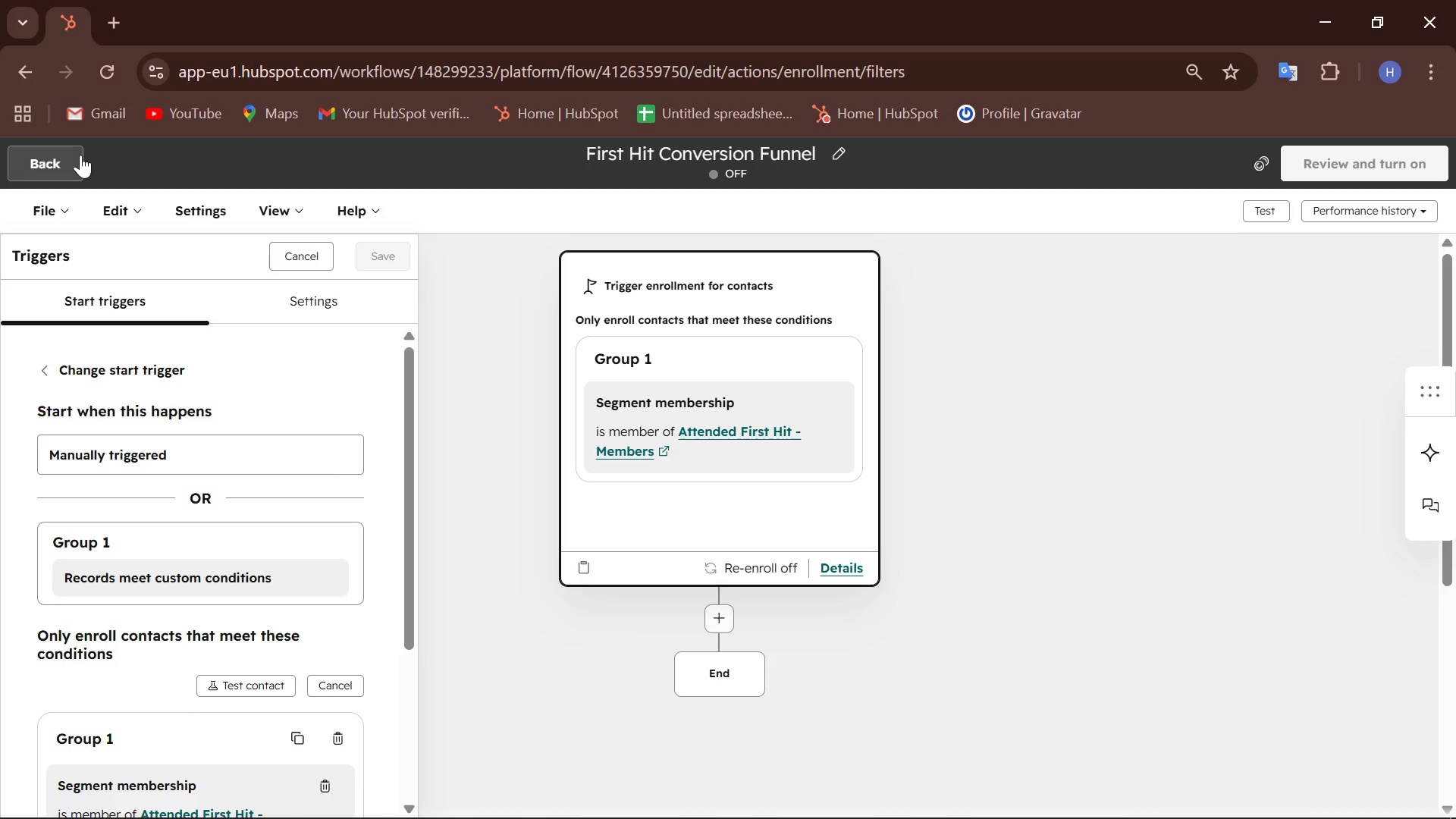 
left_click([80, 155])
 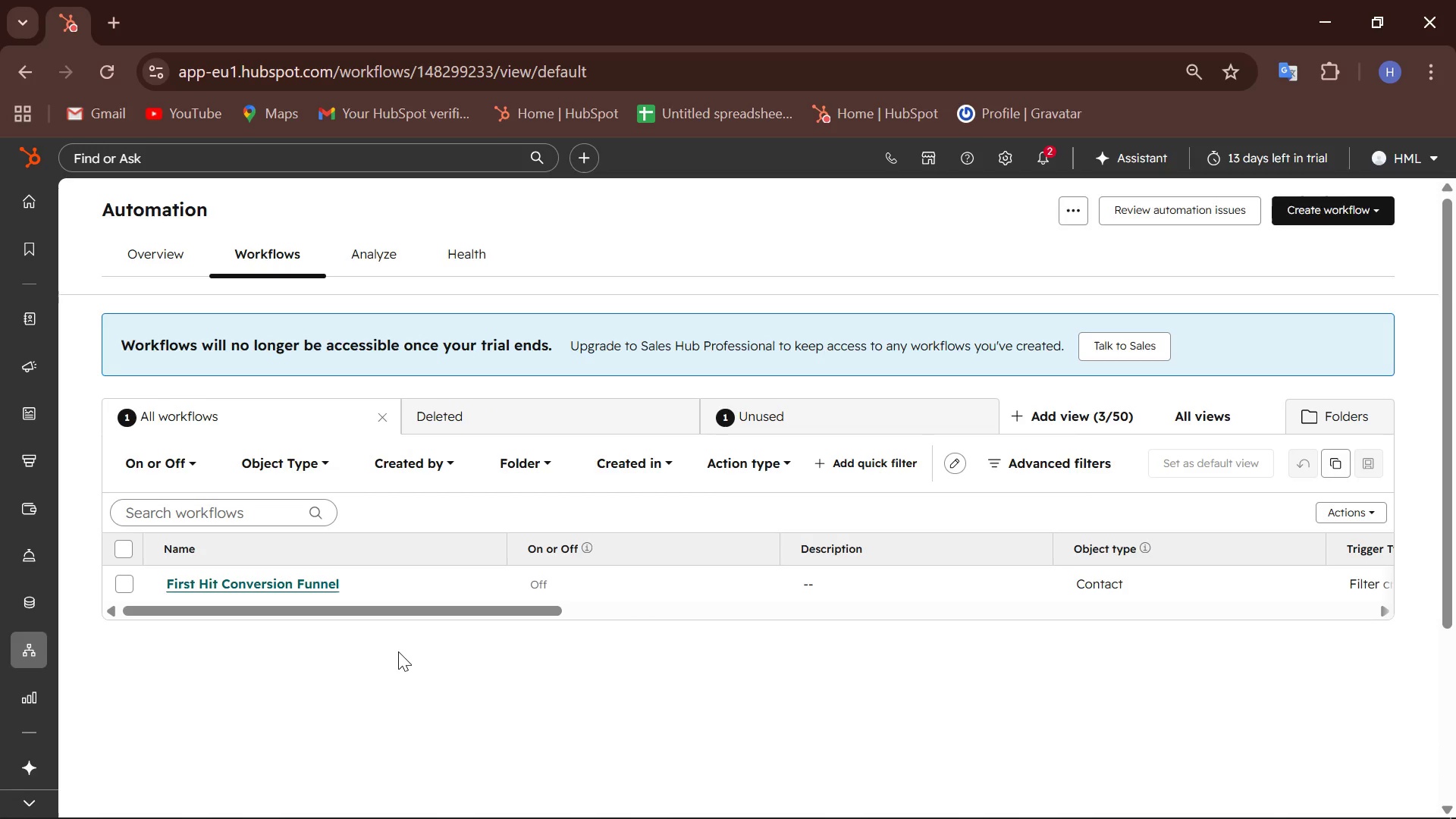 
wait(30.97)
 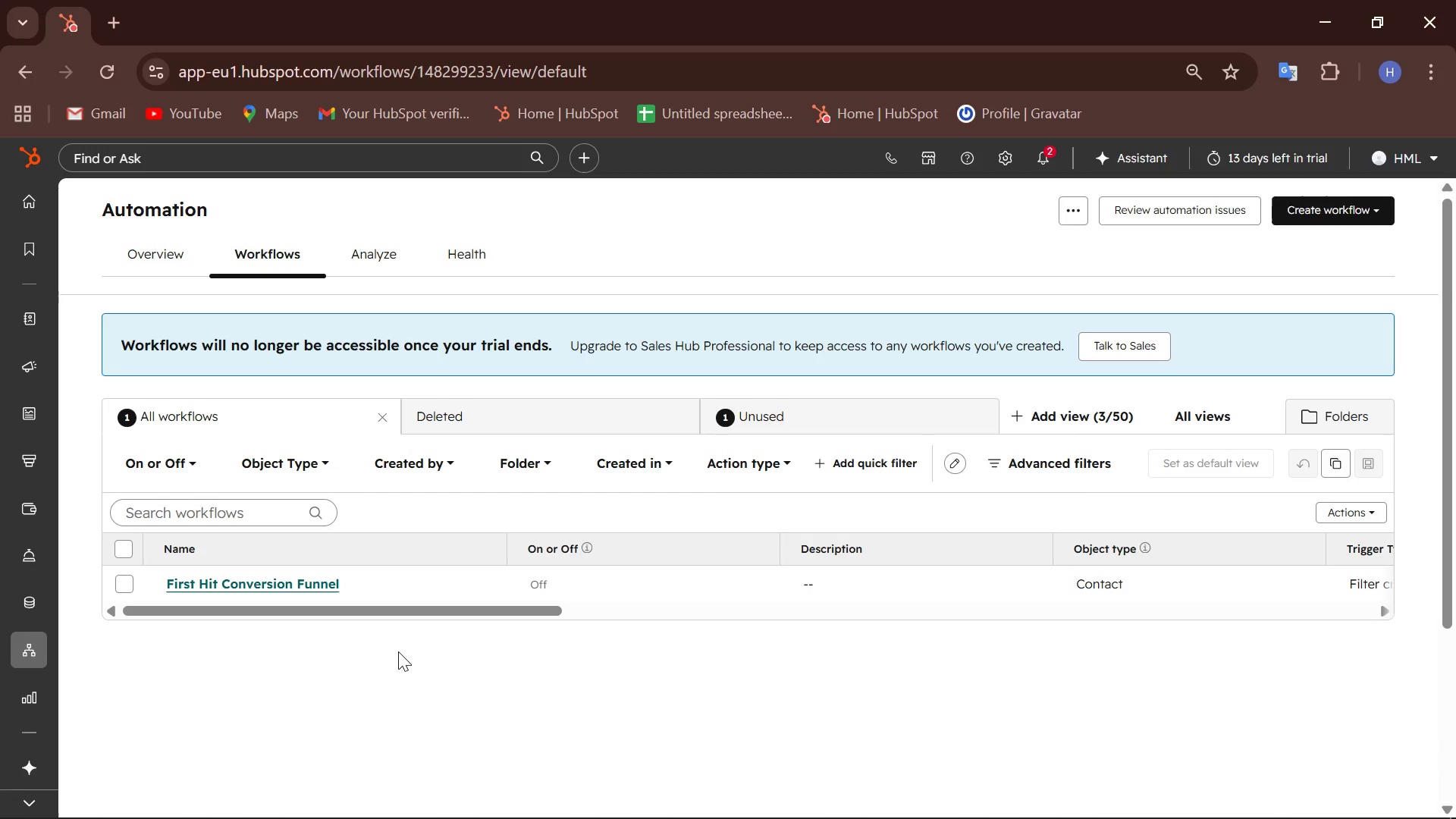 
left_click([1321, 204])
 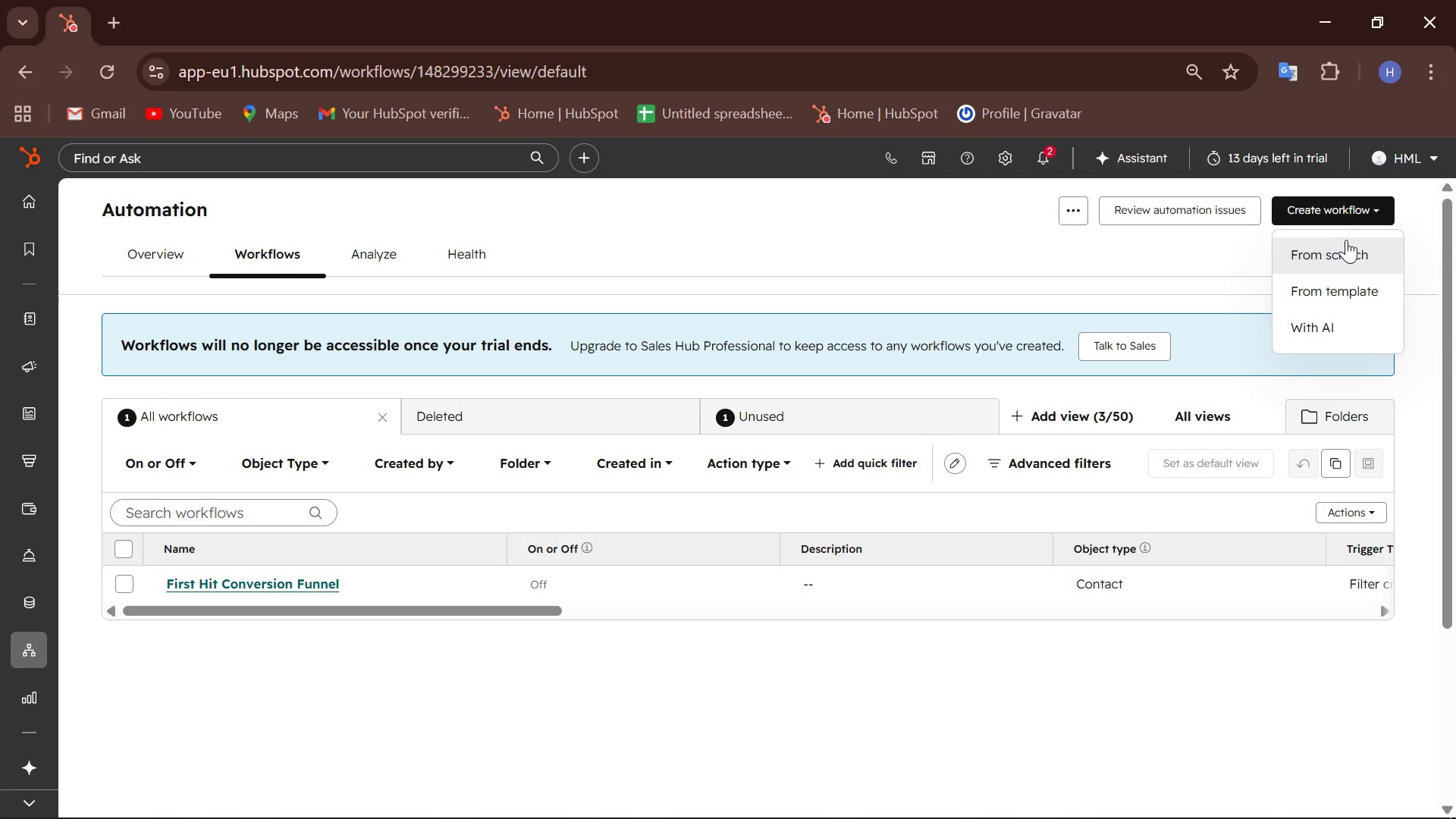 
left_click([1326, 257])
 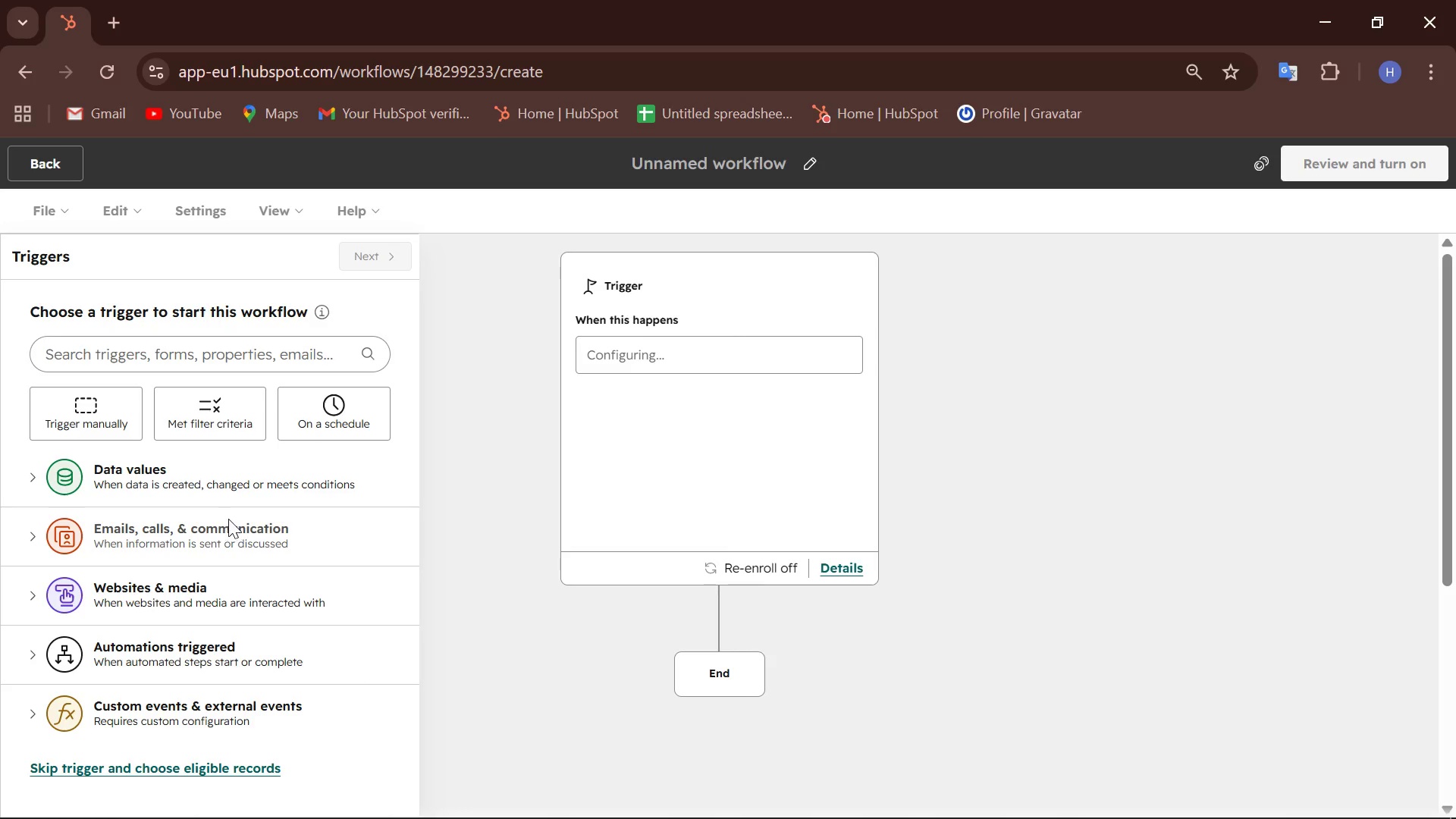 
scroll: coordinate [228, 519], scroll_direction: down, amount: 1.0
 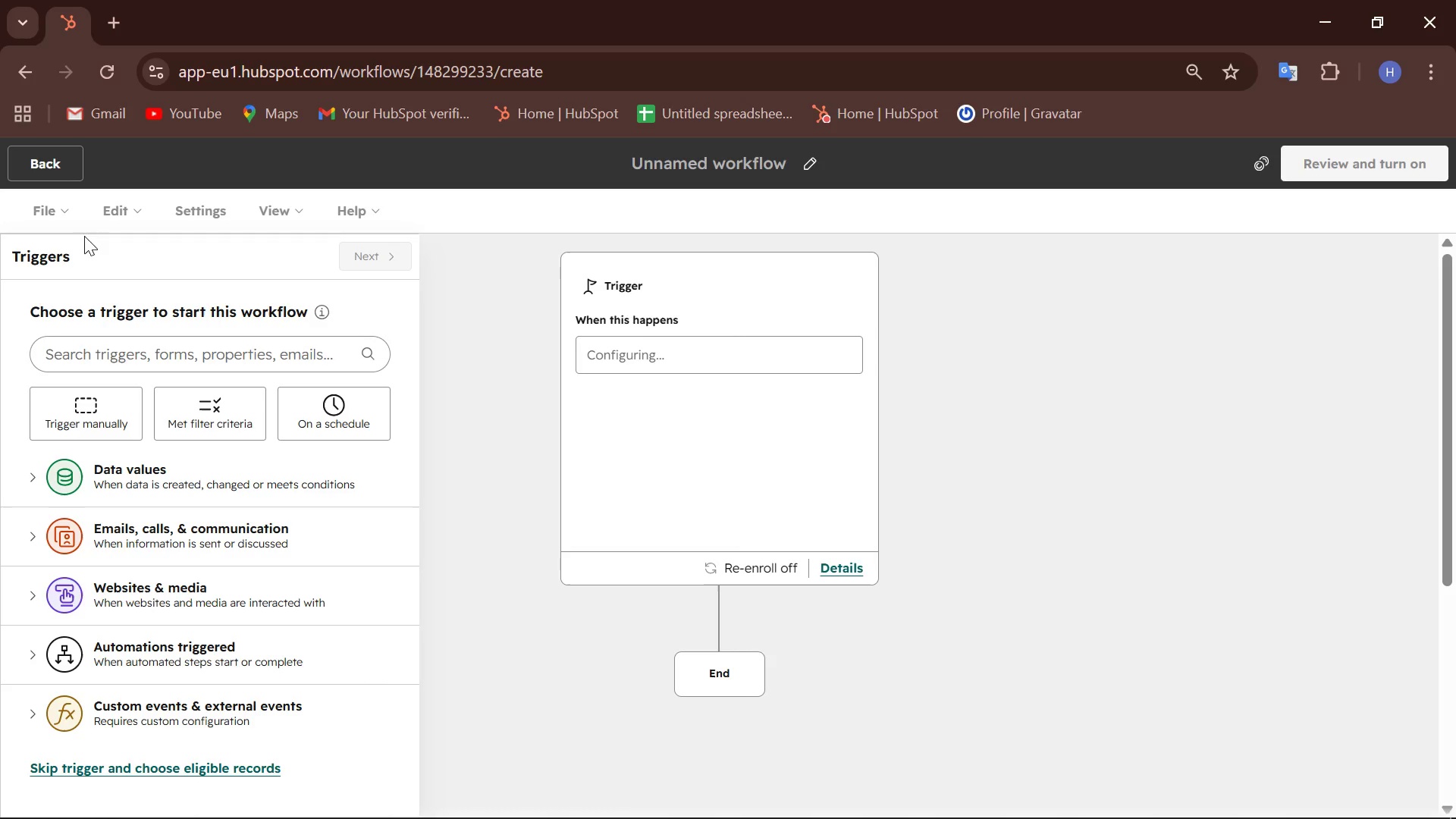 
left_click([71, 161])
 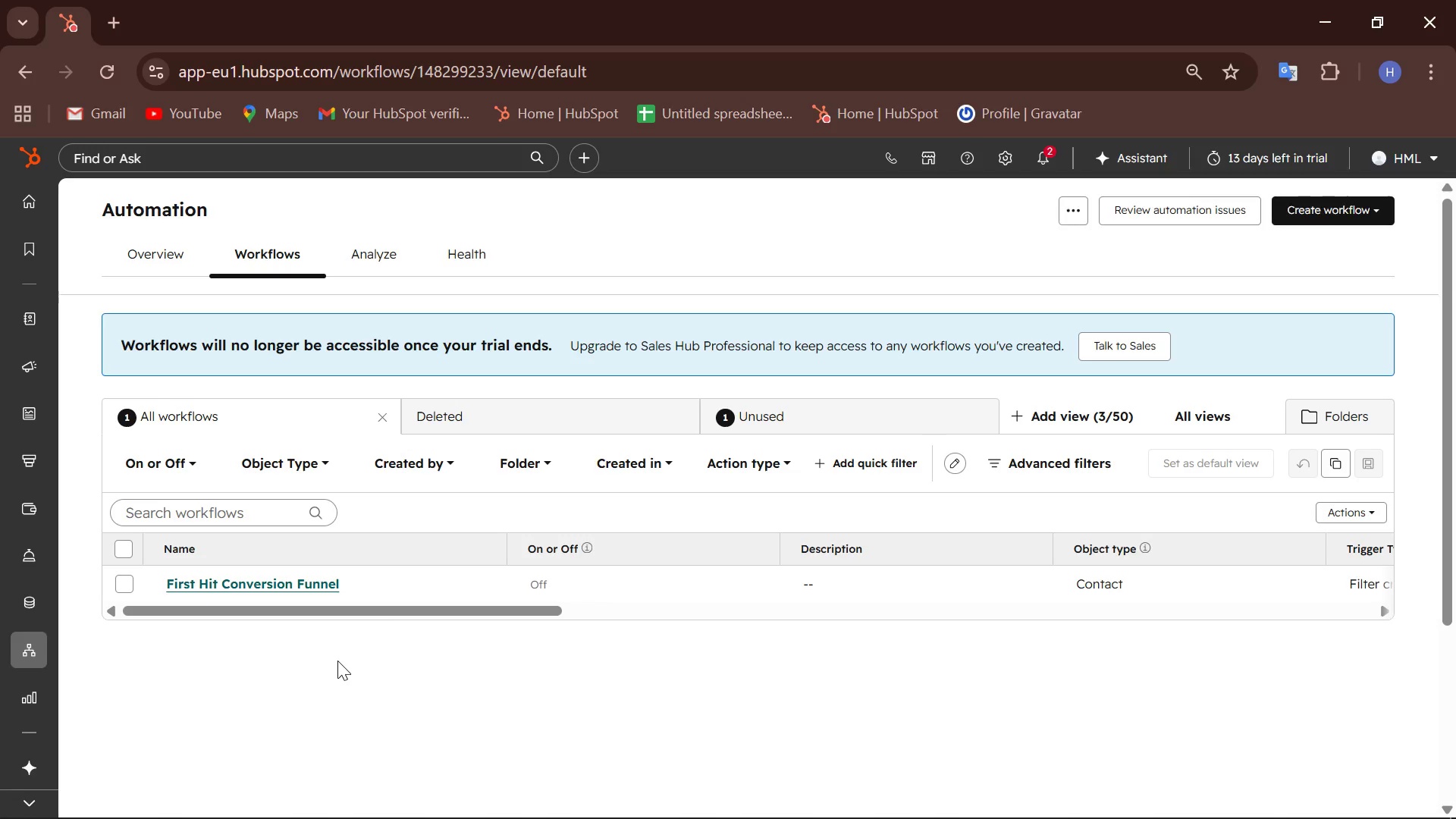 
wait(137.25)
 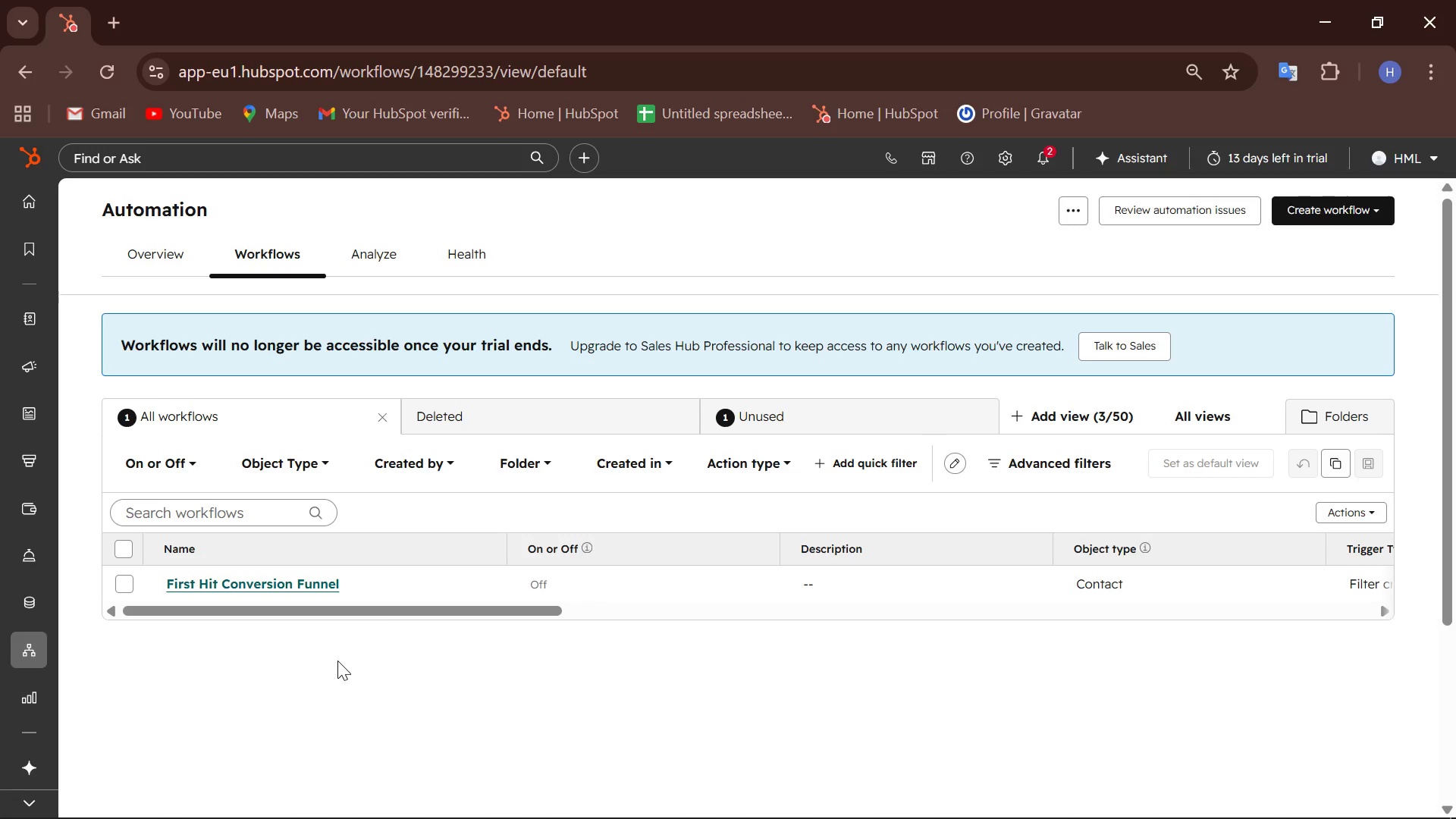 
scroll: coordinate [690, 641], scroll_direction: up, amount: 1.0
 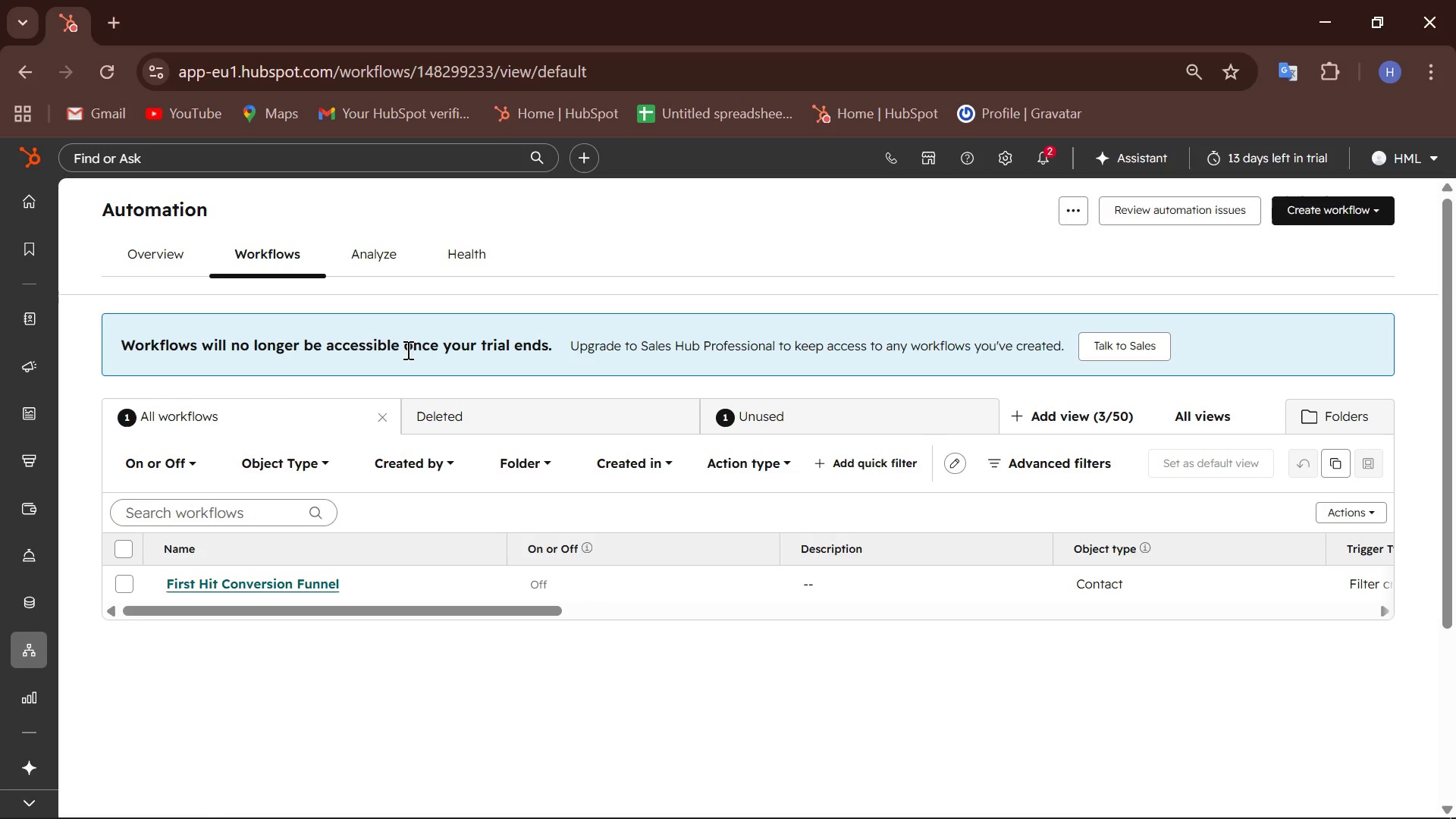 
wait(26.7)
 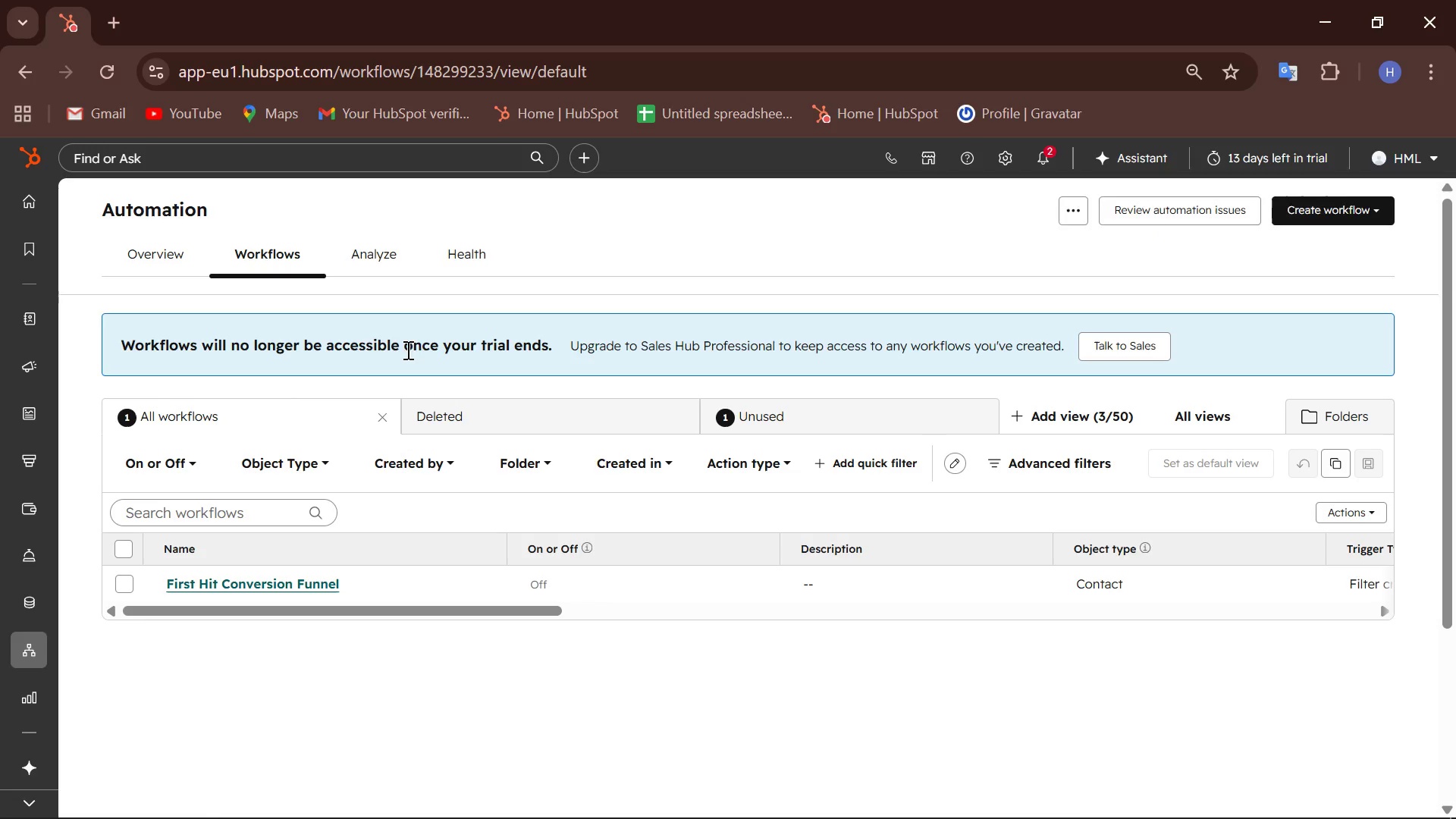 
left_click([888, 421])
 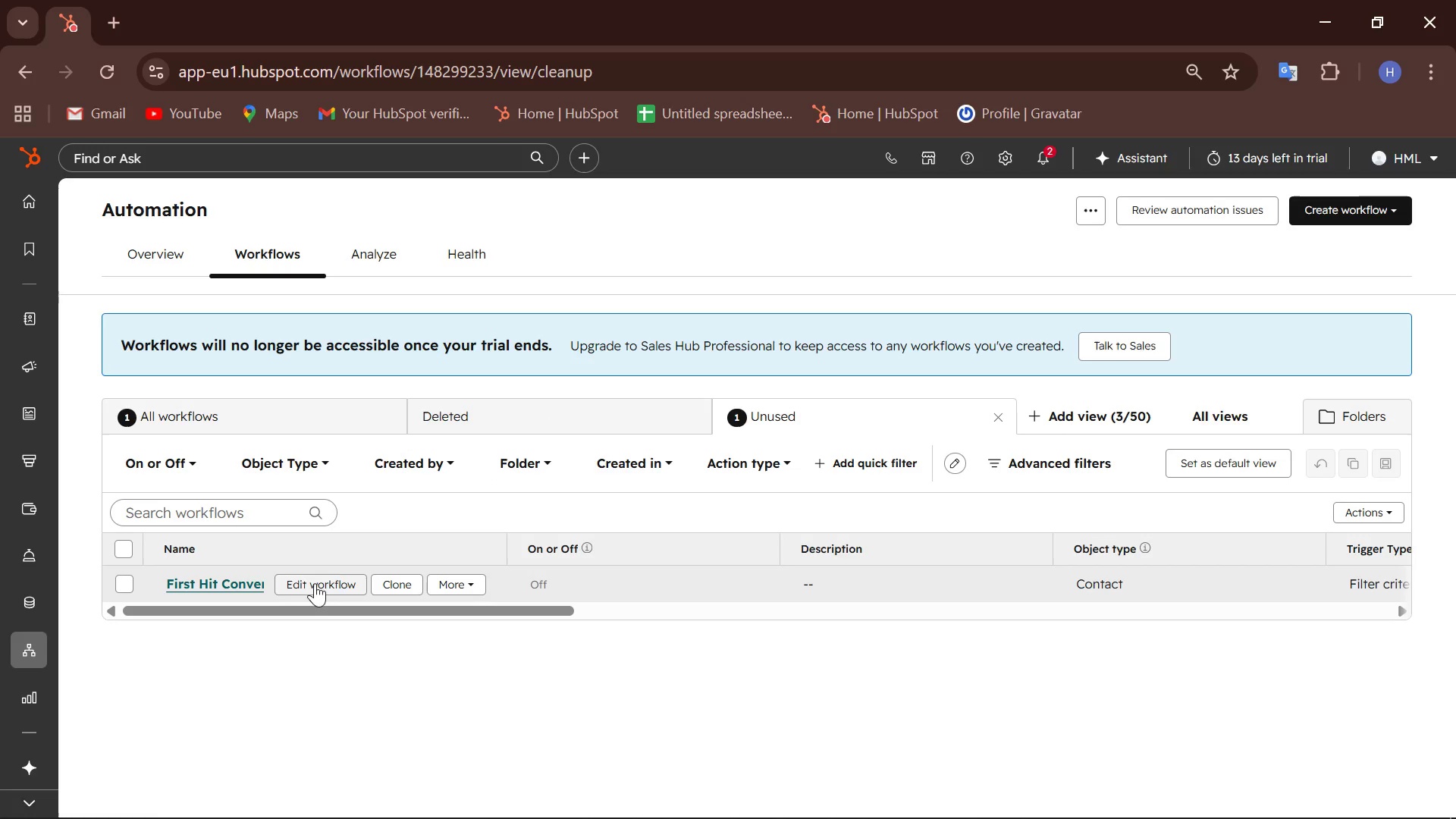 
left_click([117, 579])
 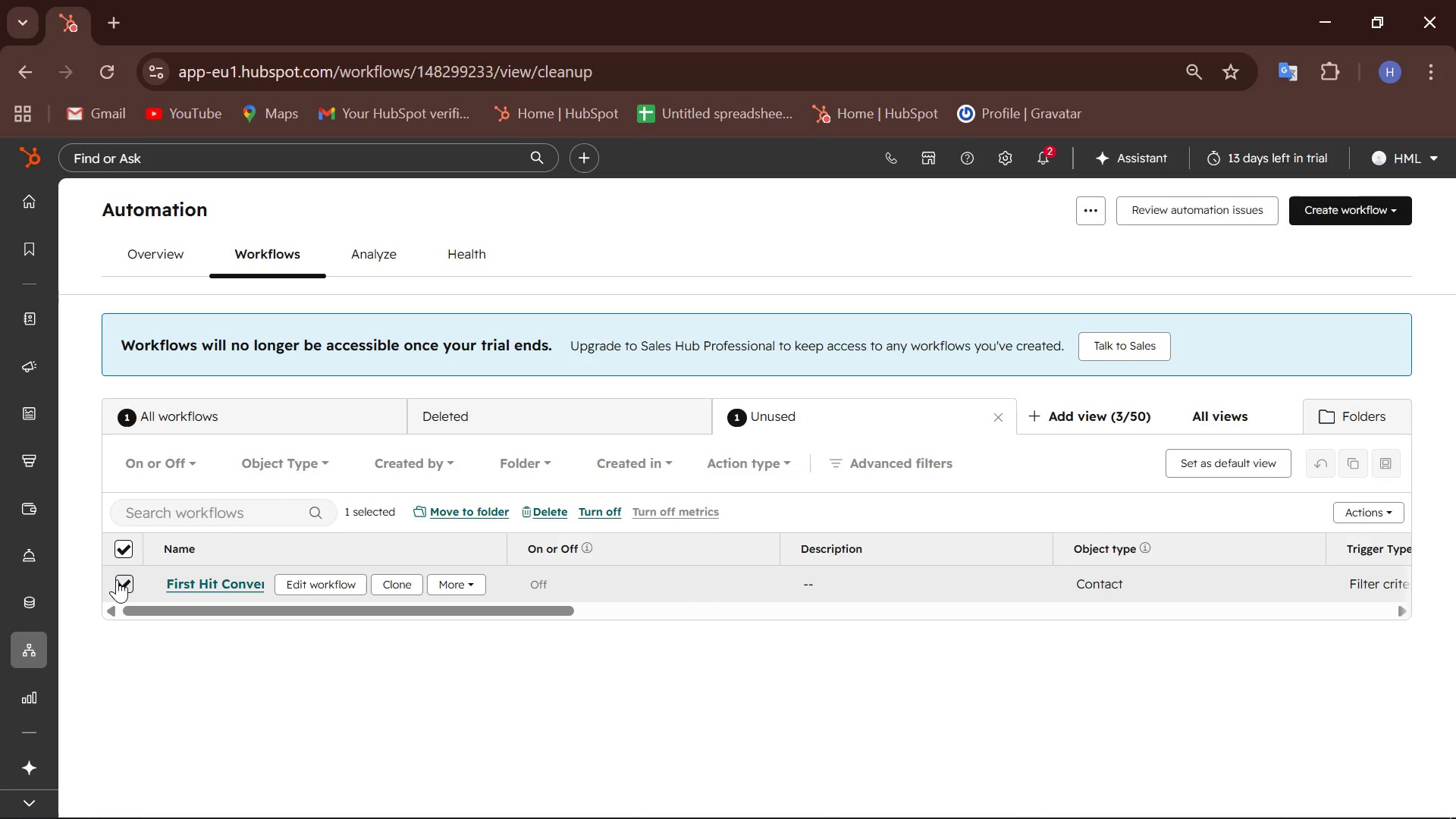 
left_click([117, 579])
 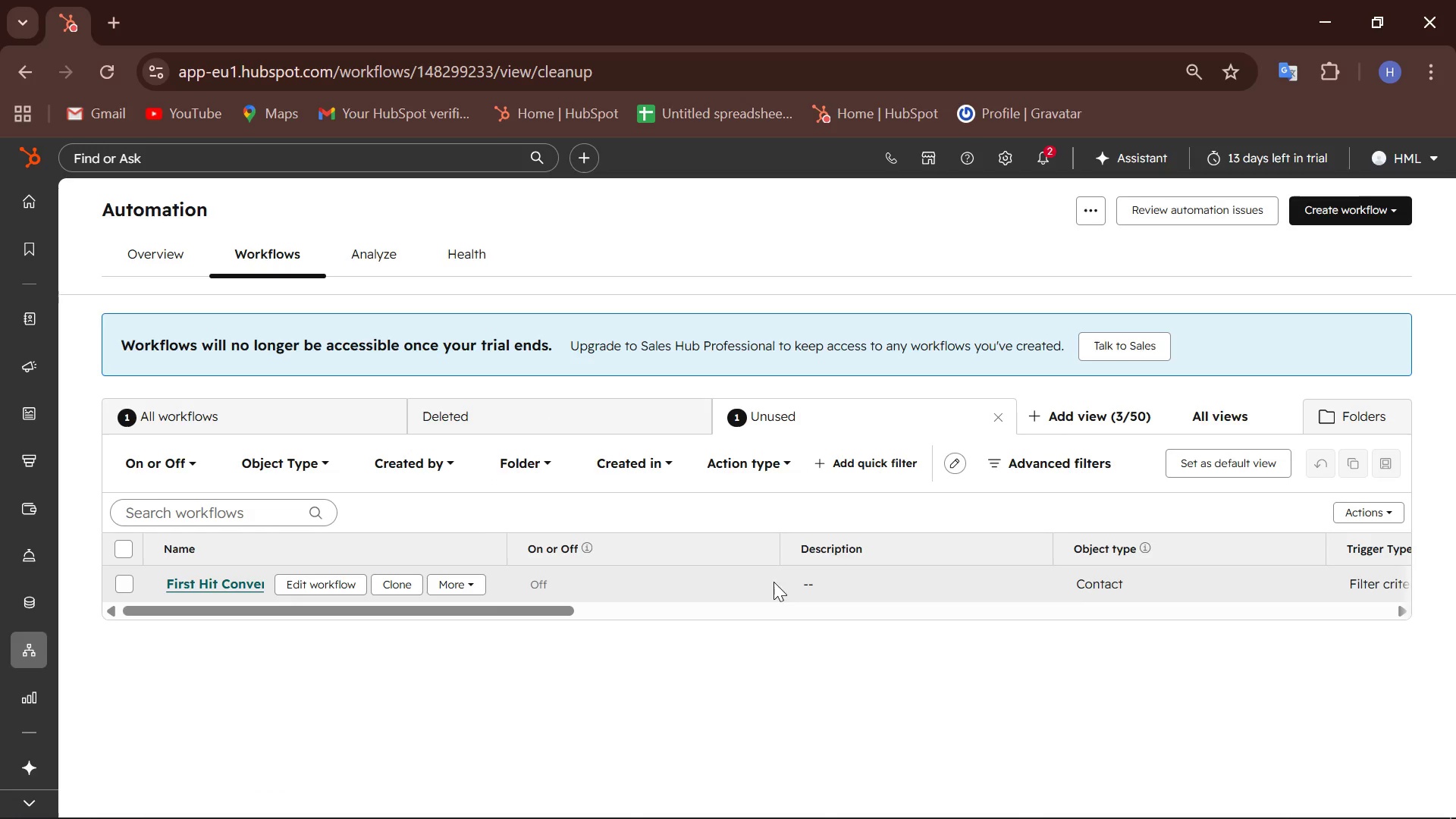 
left_click_drag(start_coordinate=[491, 614], to_coordinate=[359, 662])
 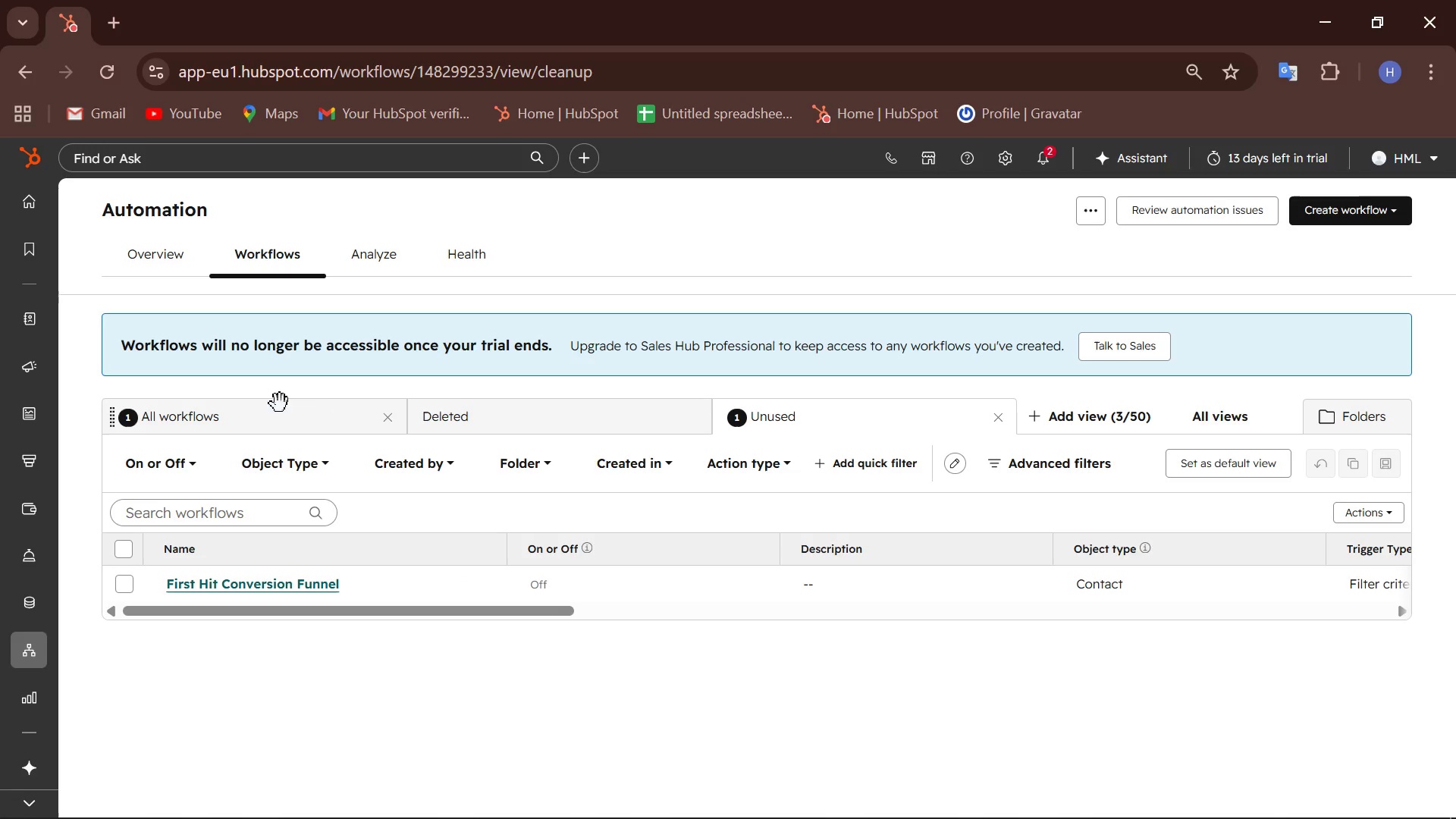 
wait(23.08)
 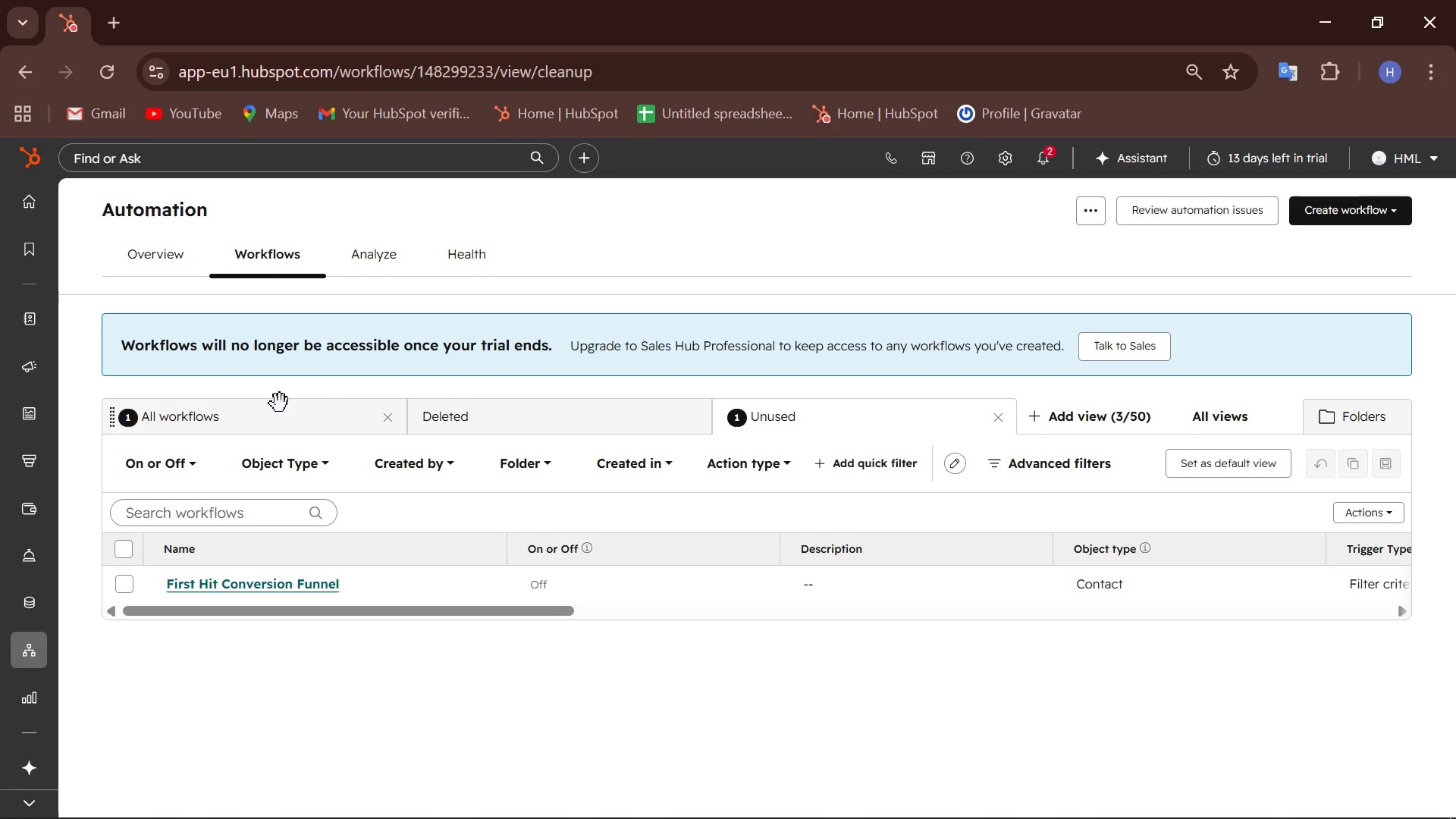 
left_click([1047, 423])
 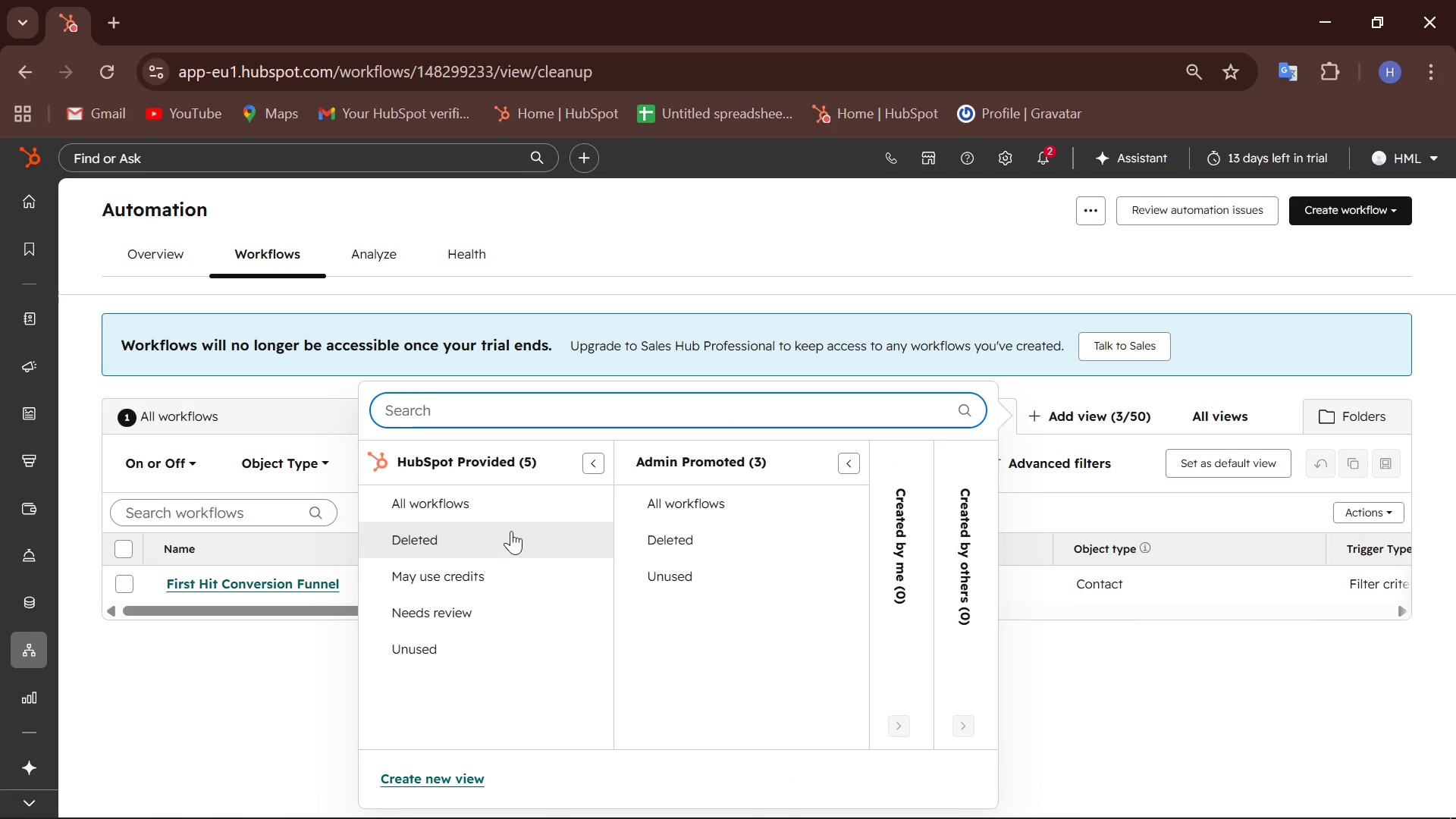 
wait(6.84)
 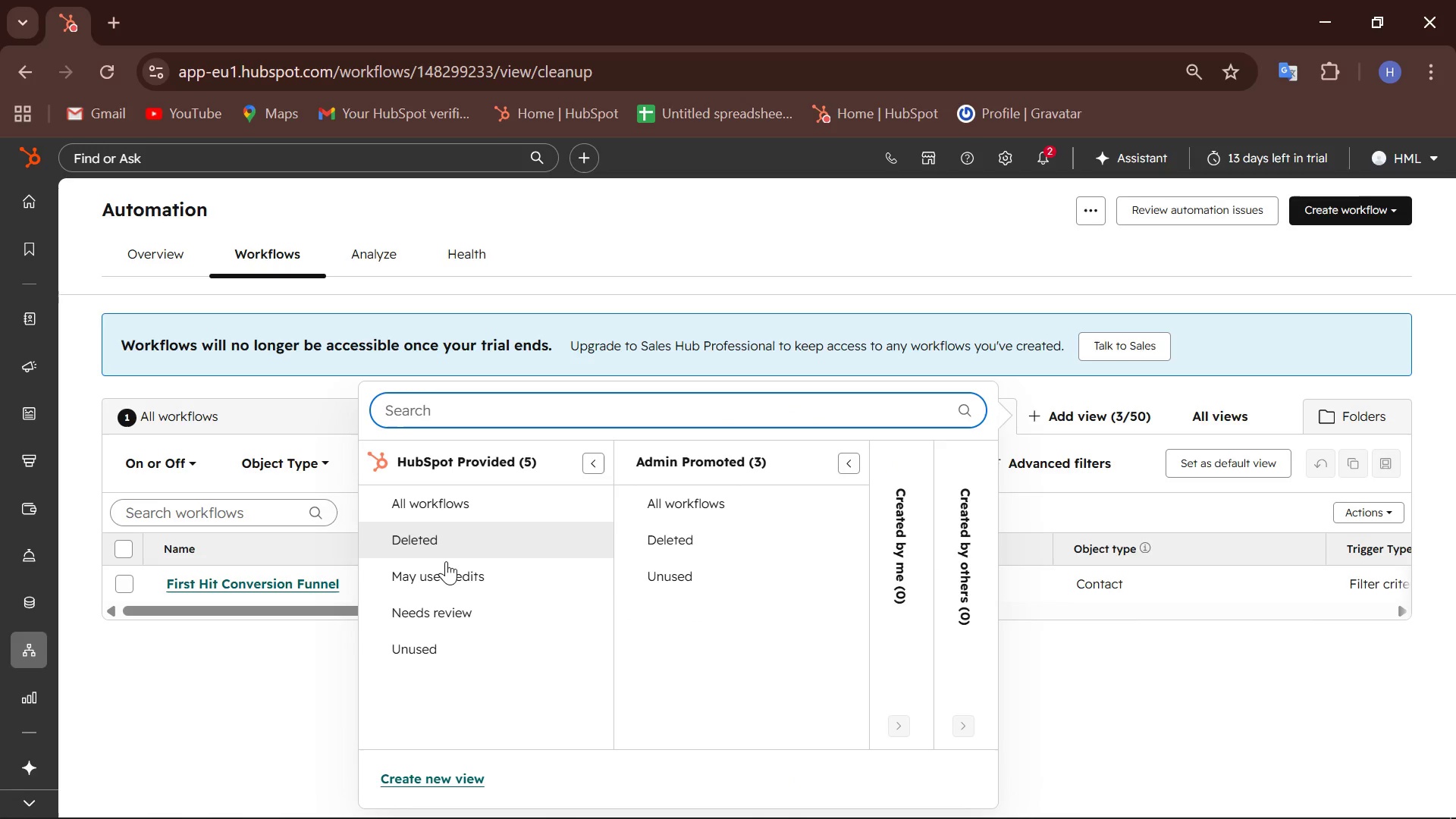 
left_click([1116, 396])
 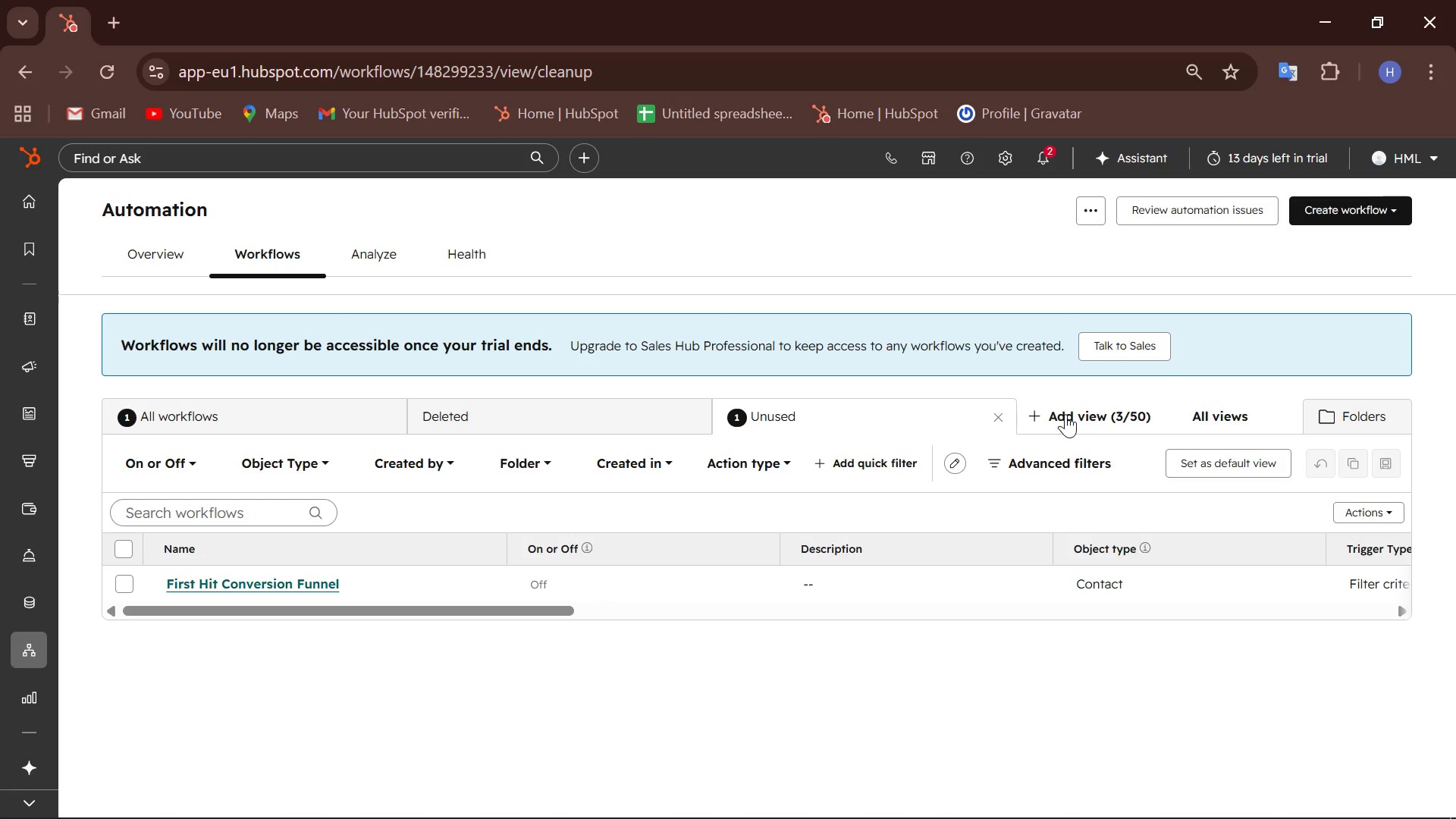 
wait(7.53)
 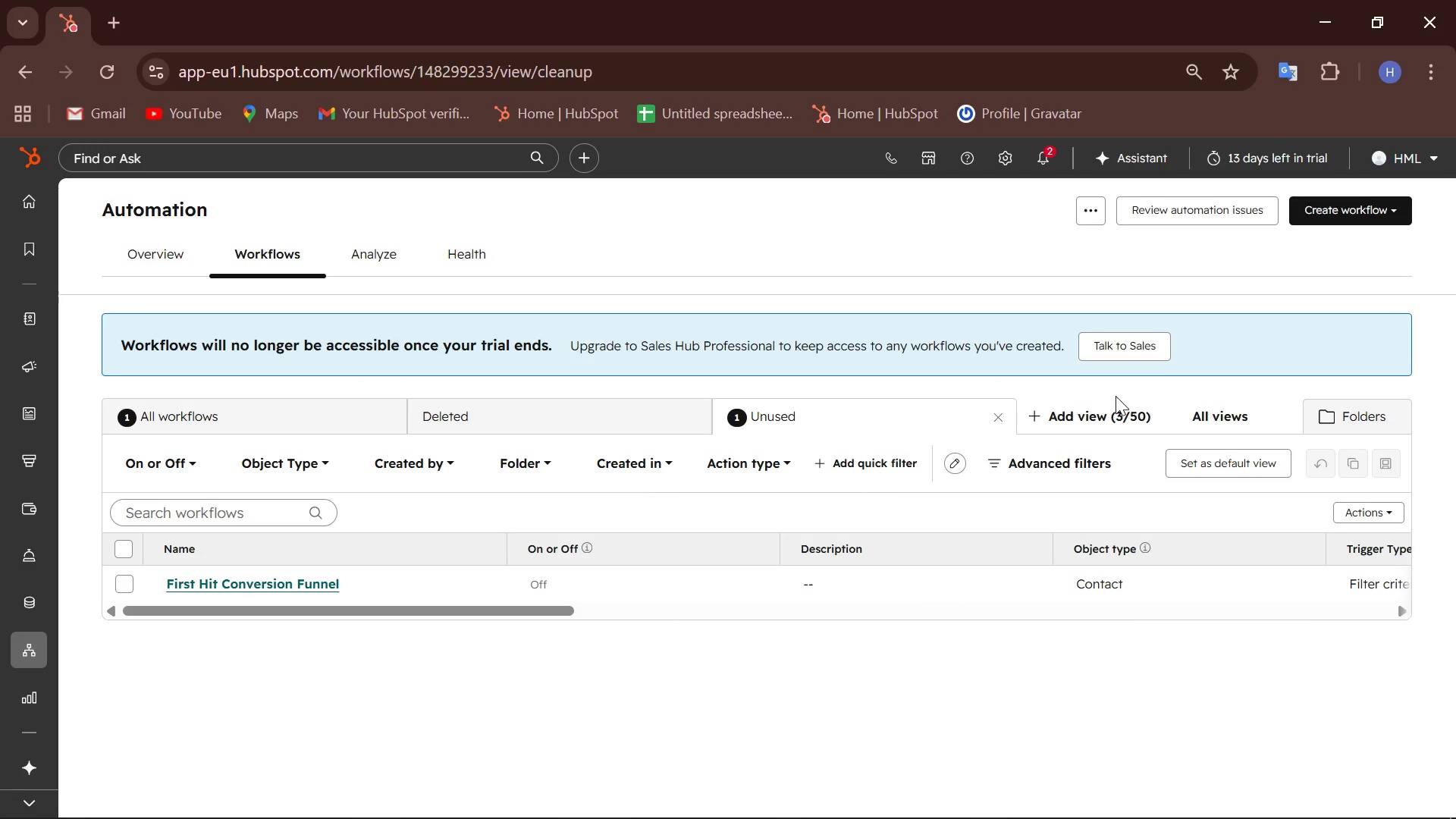 
left_click([429, 465])
 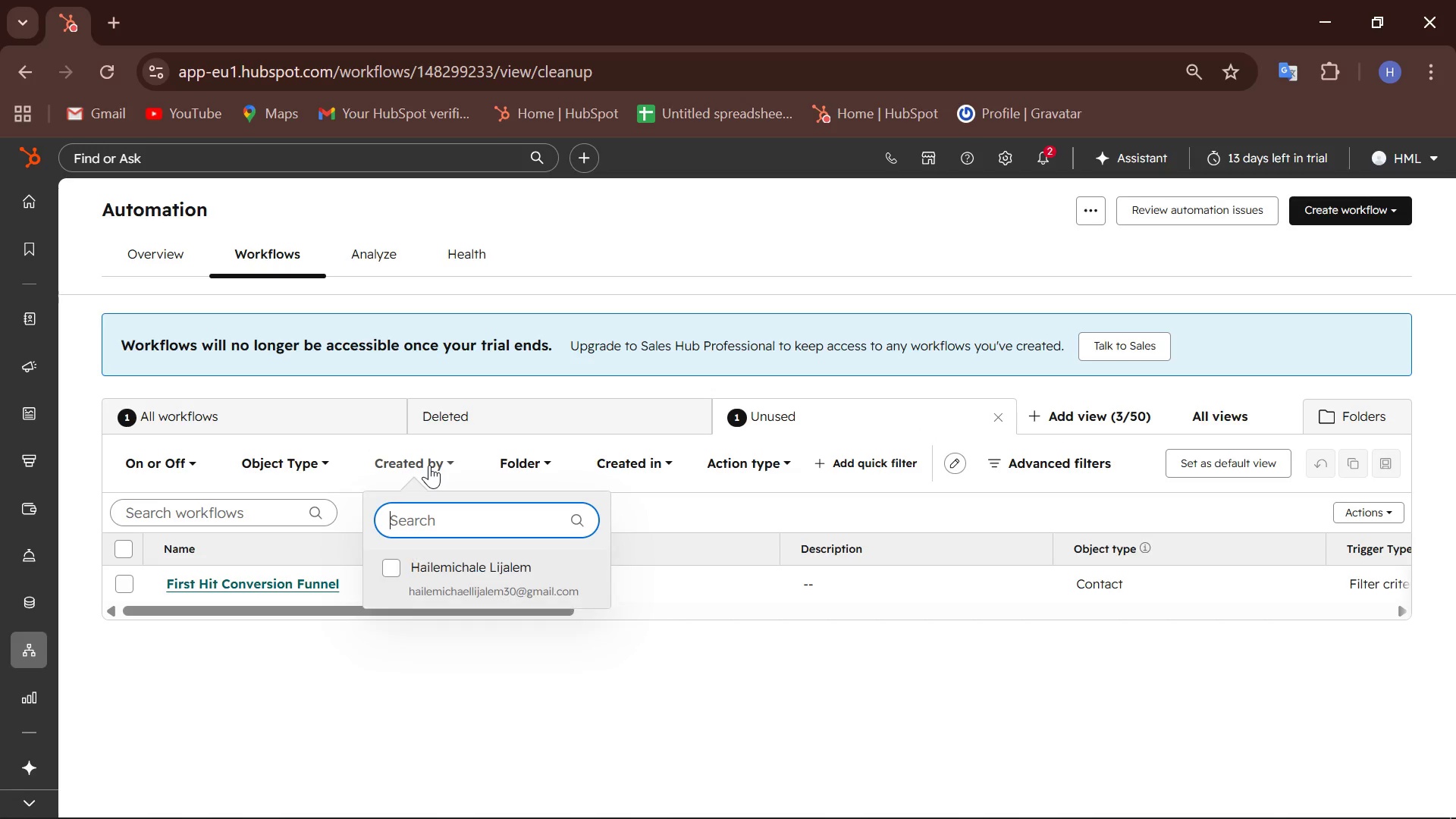 
left_click([429, 465])
 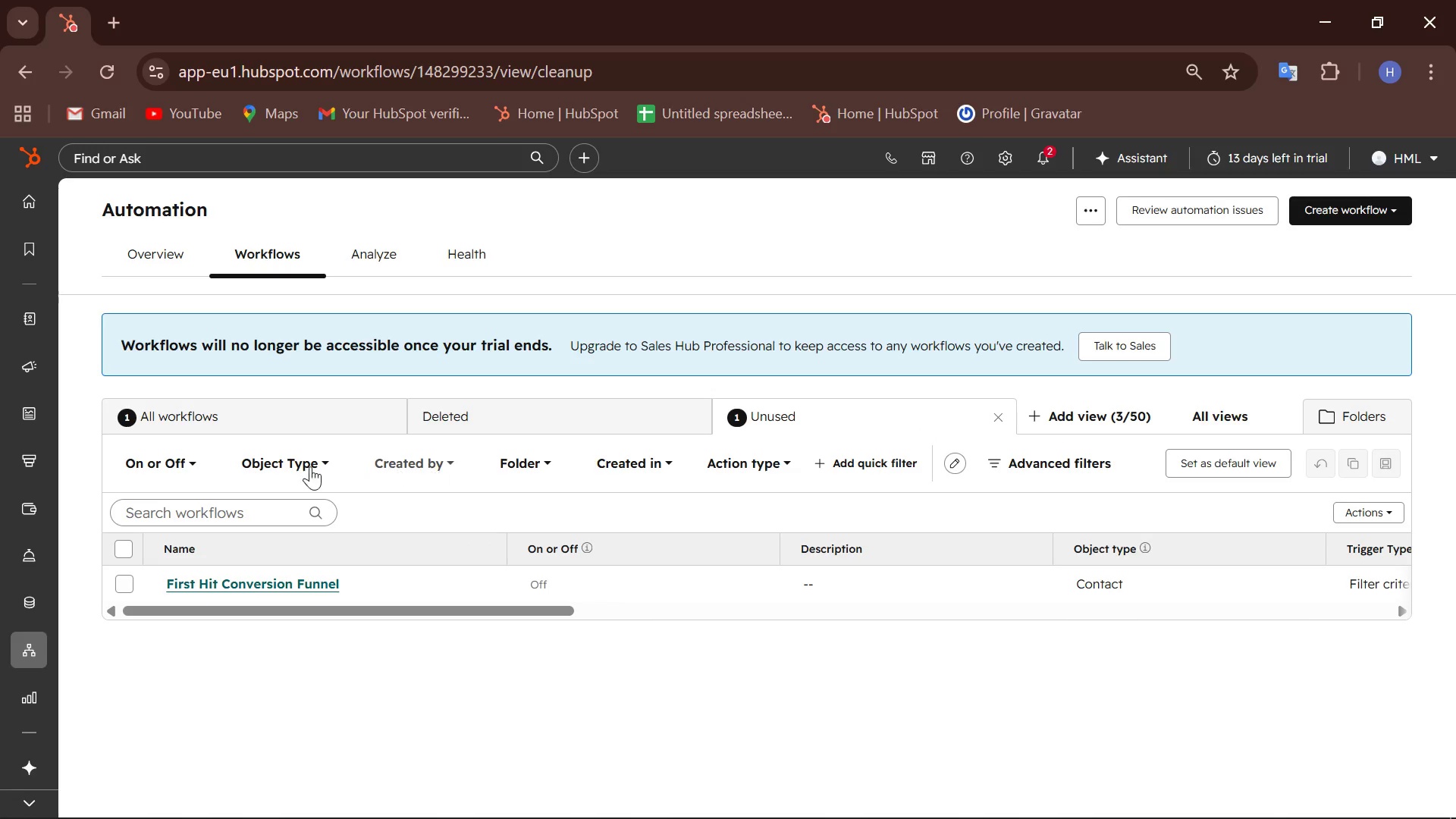 
left_click([284, 471])
 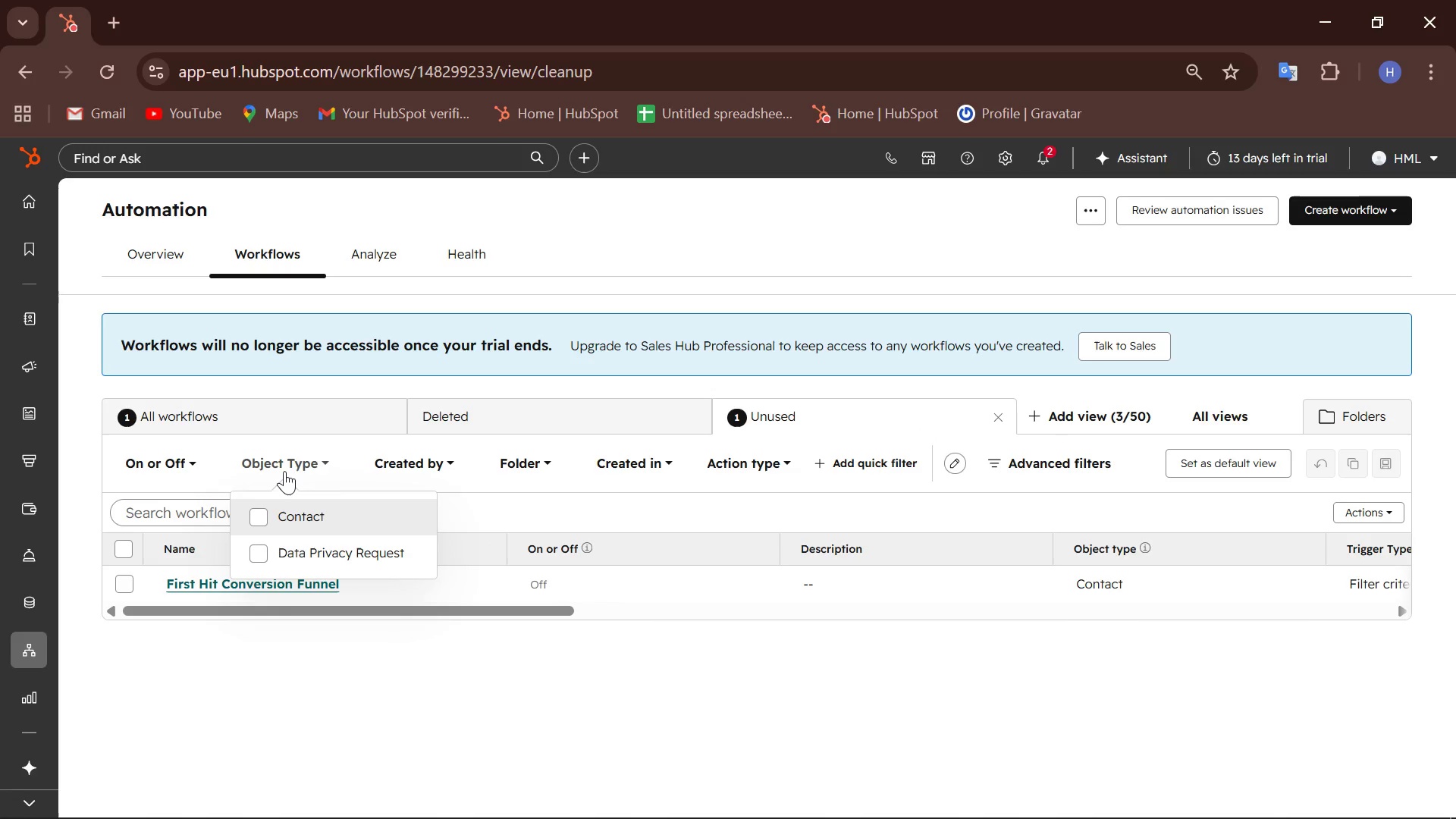 
left_click([284, 471])
 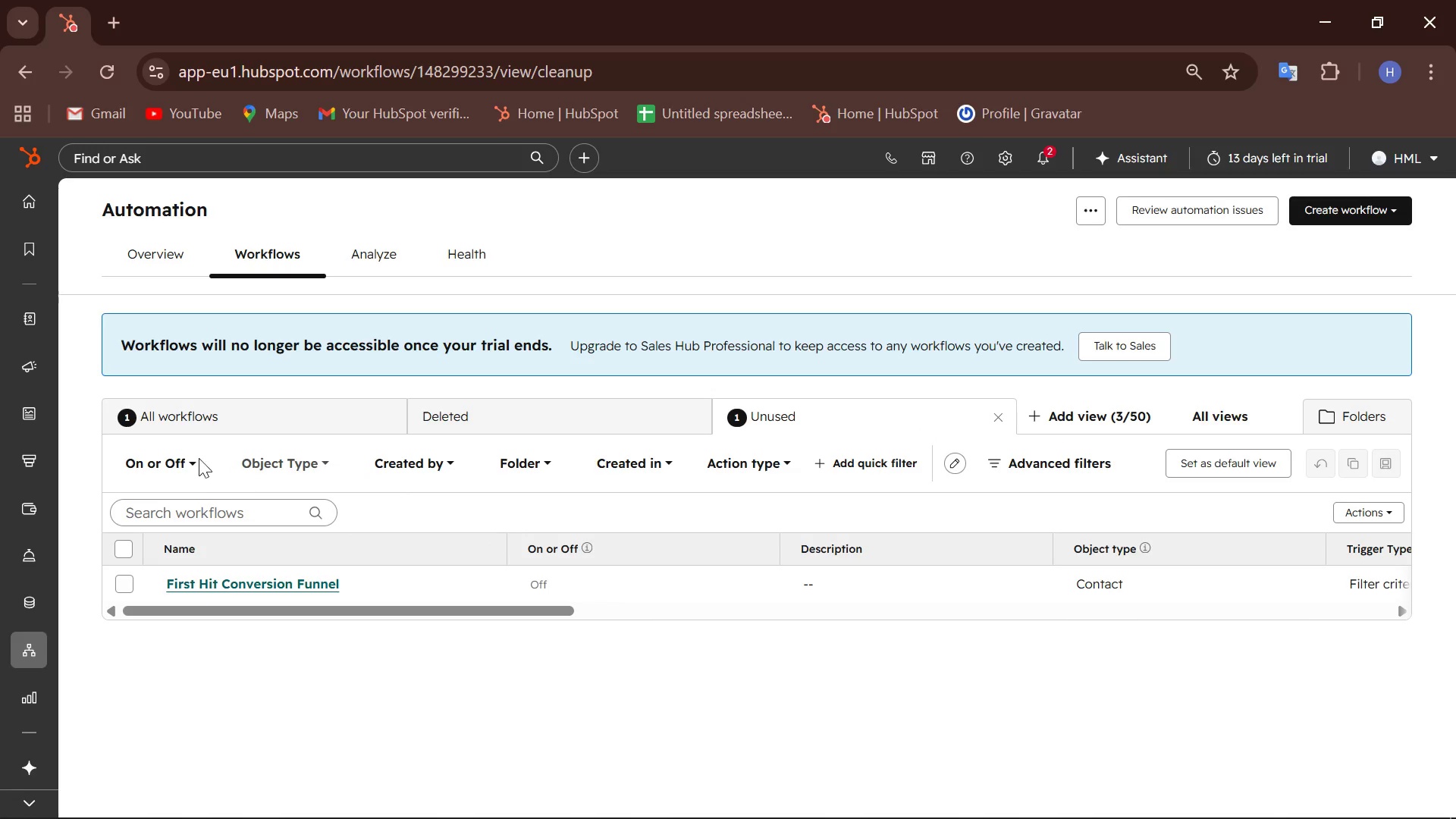 
left_click([178, 452])
 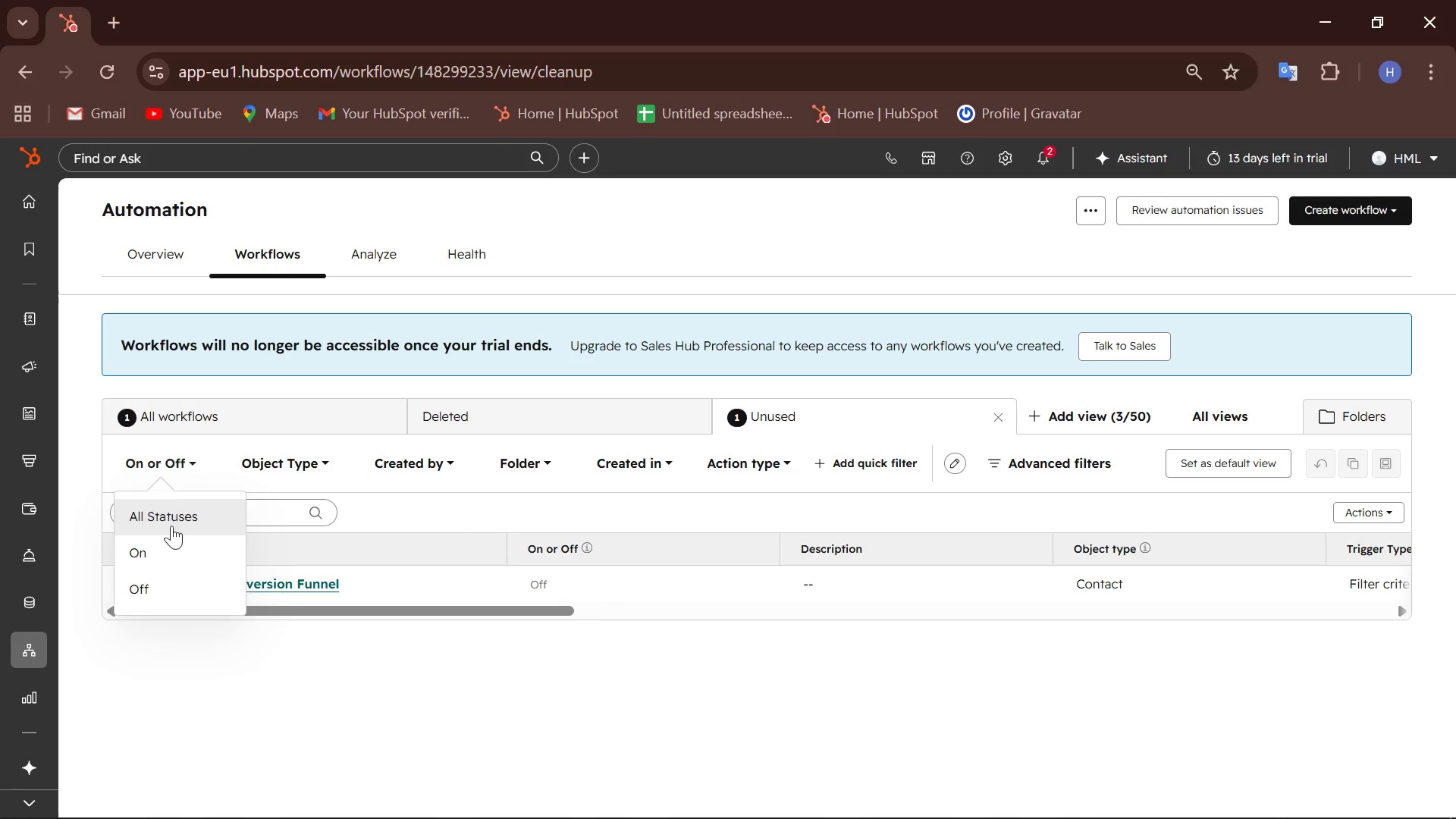 
left_click([174, 543])
 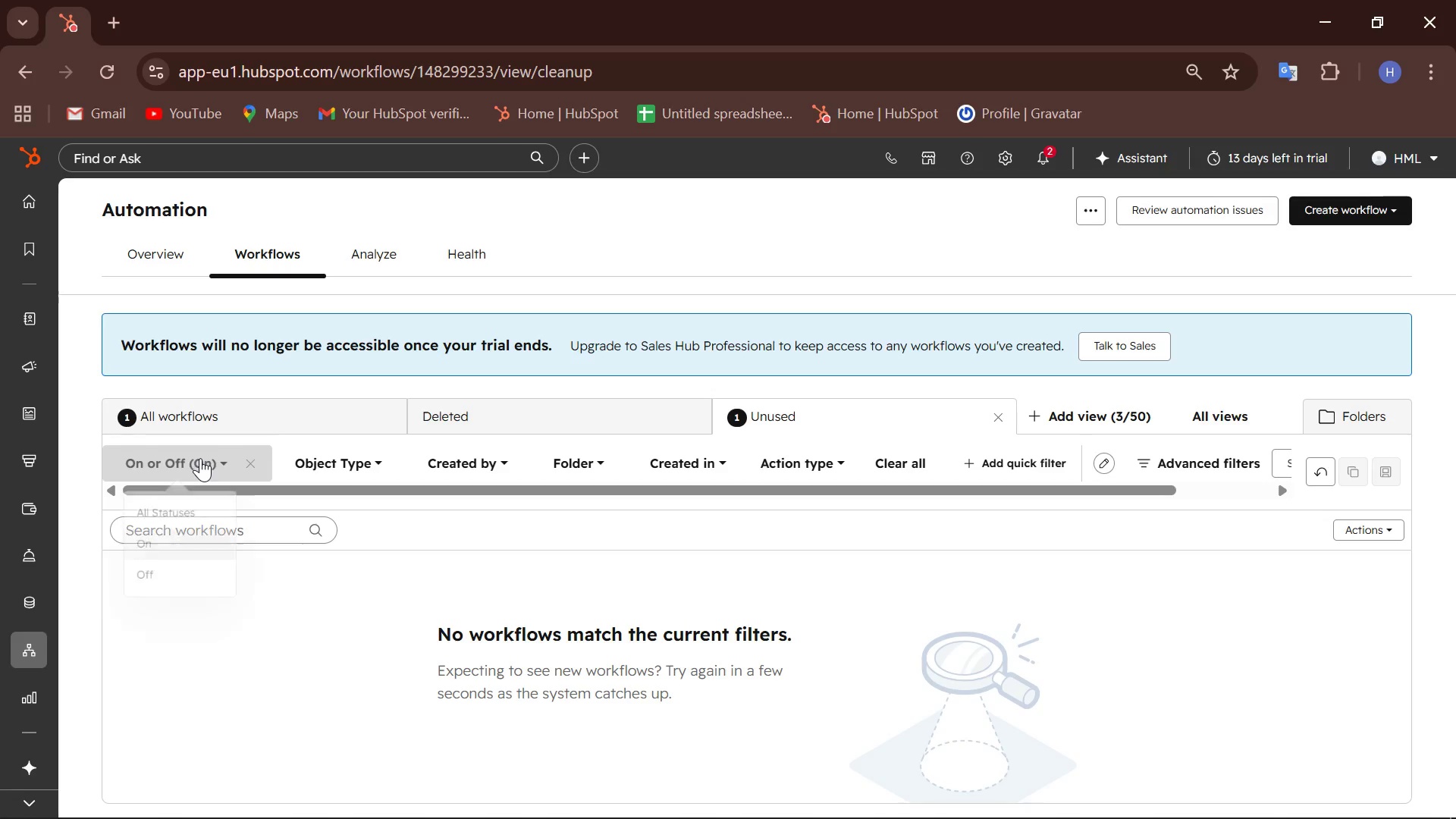 
left_click([169, 515])
 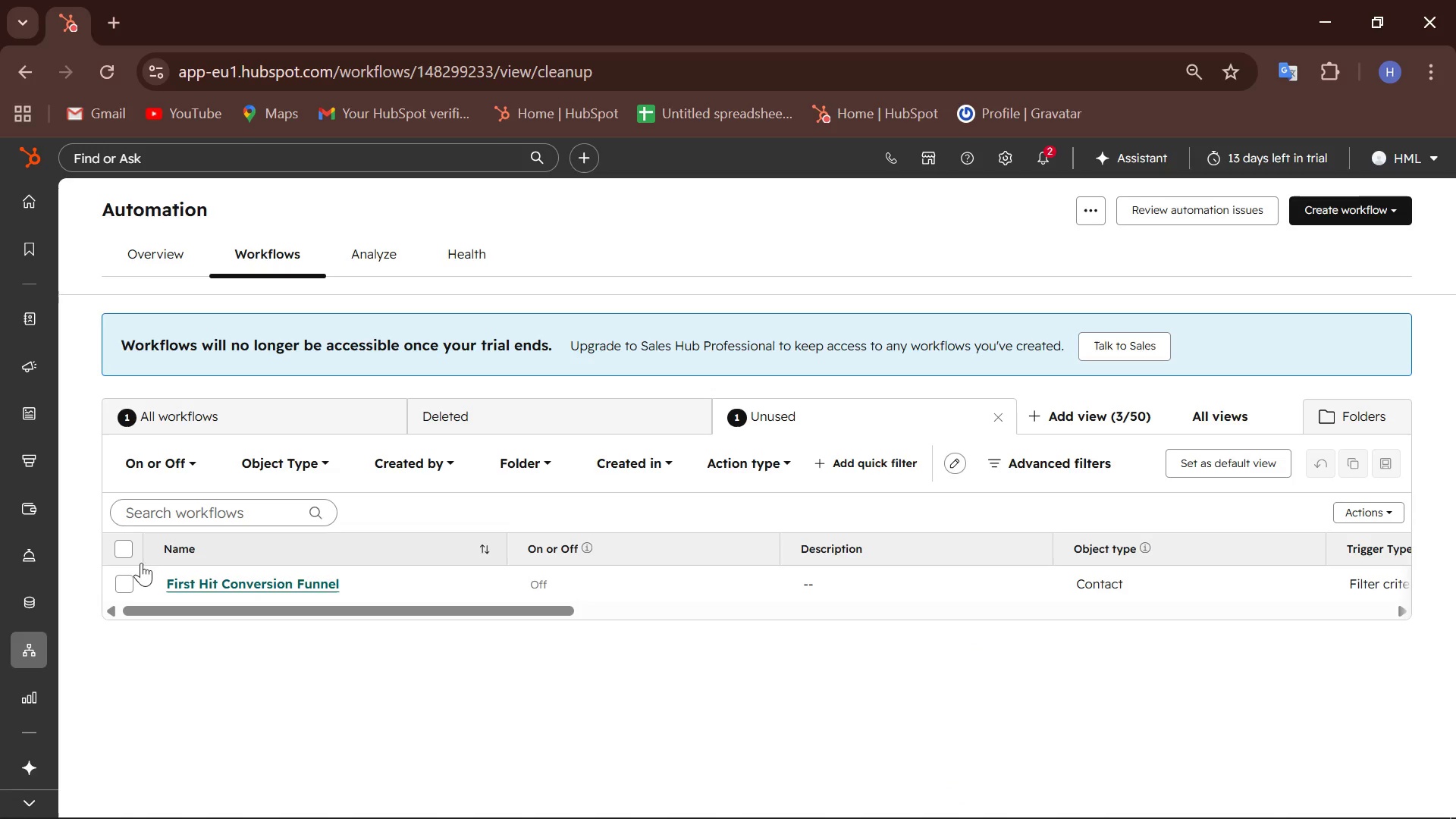 
left_click([125, 579])
 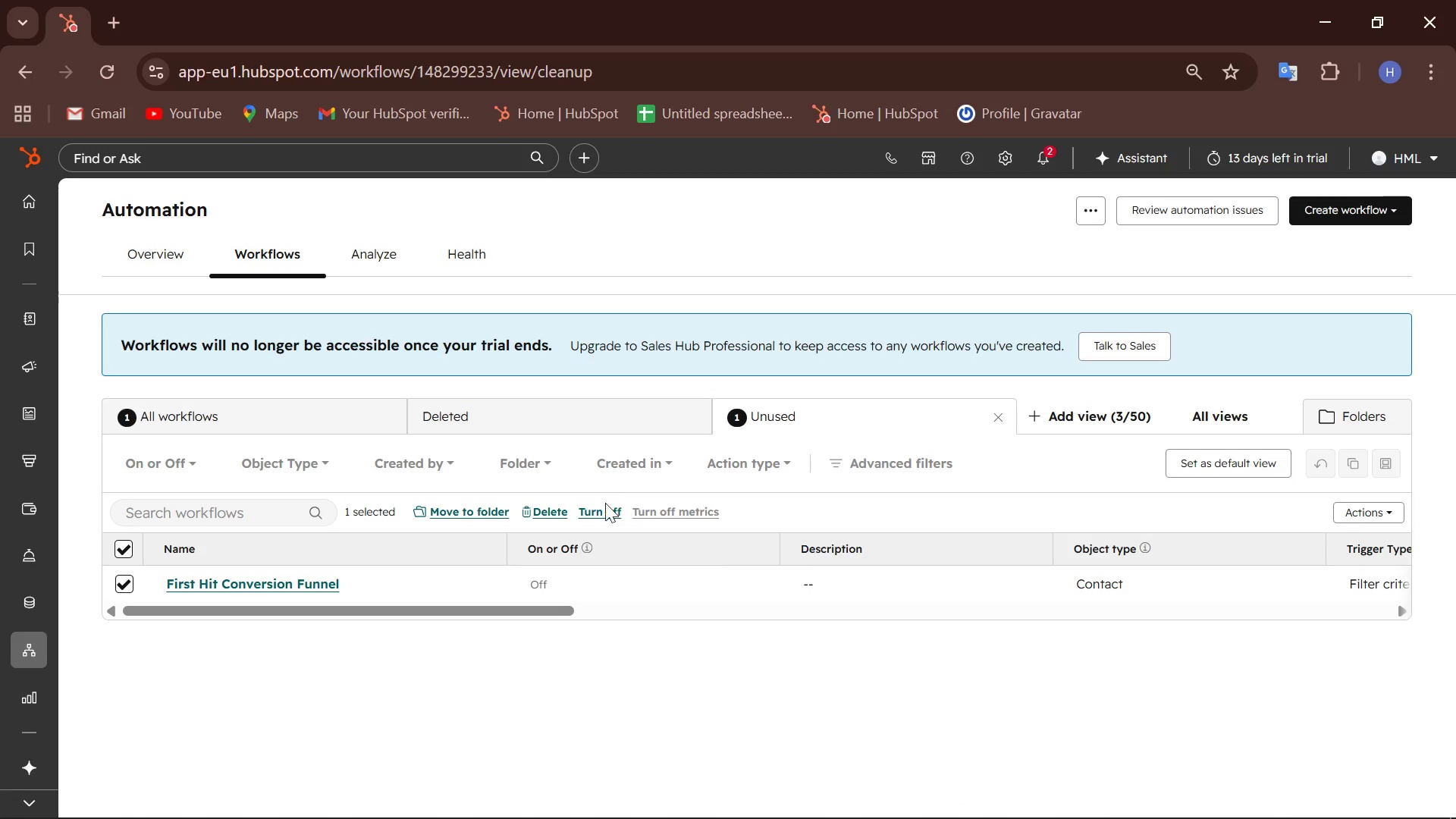 
left_click([542, 511])
 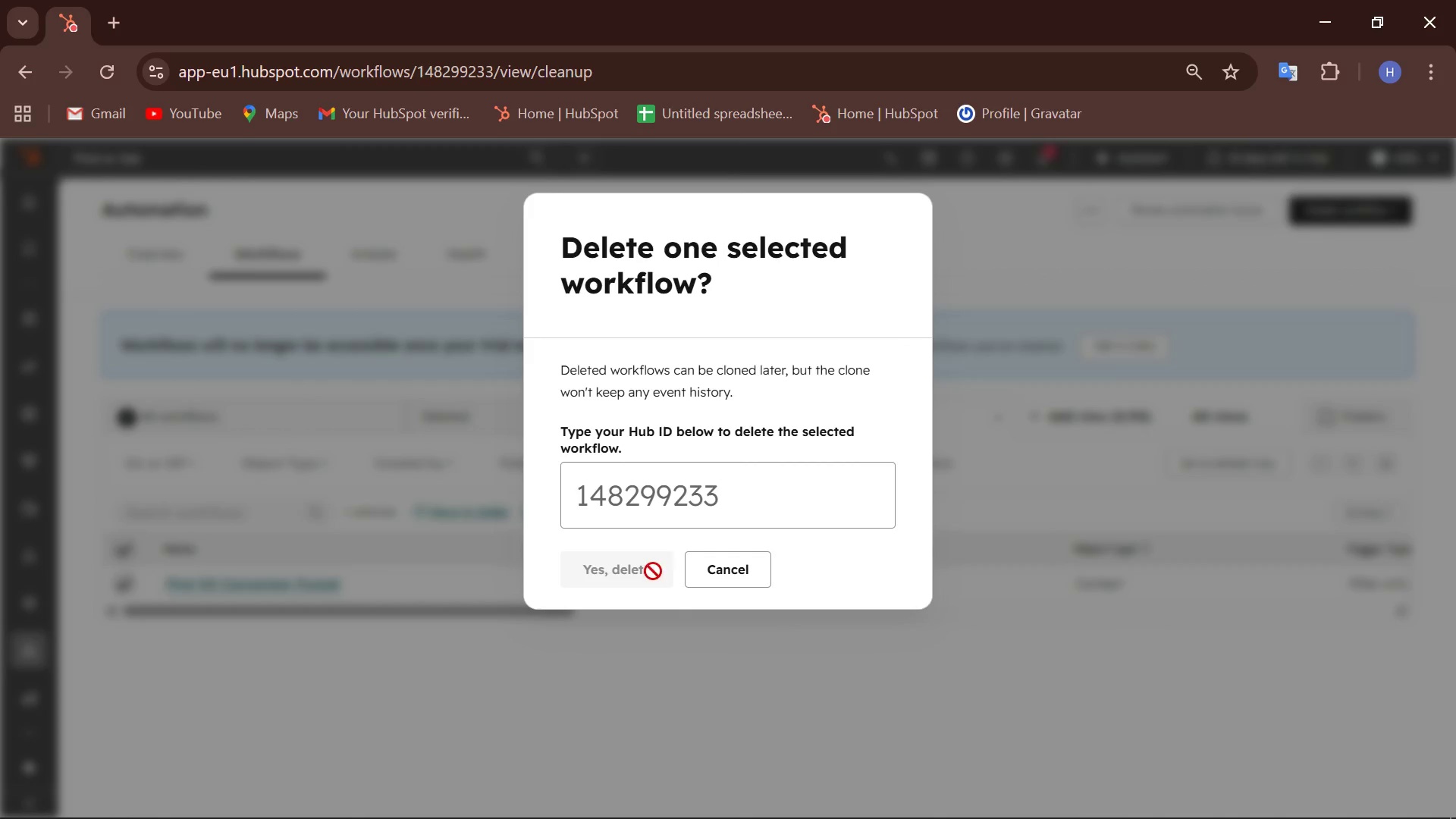 
left_click([675, 516])
 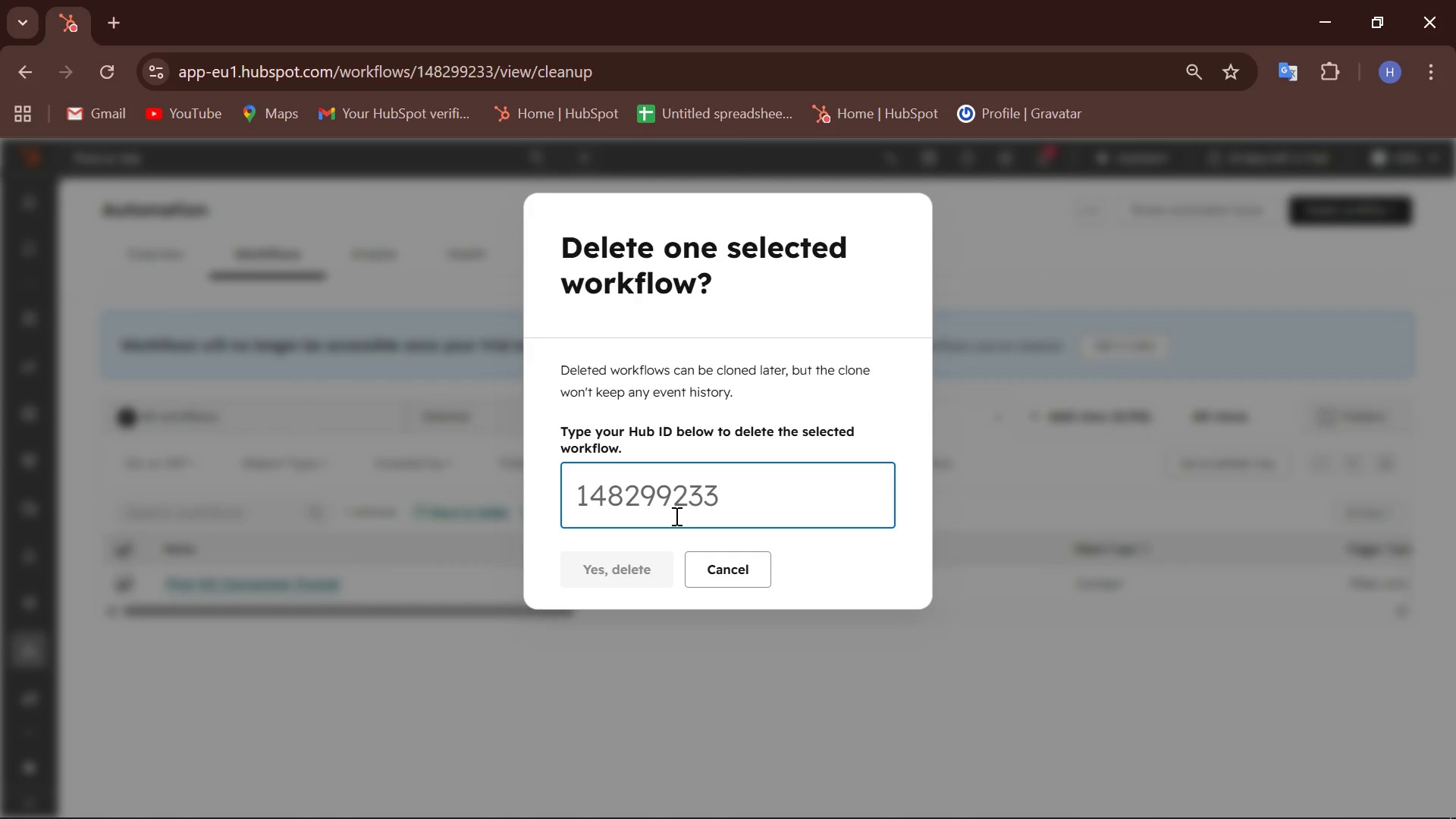 
type(148299233)
 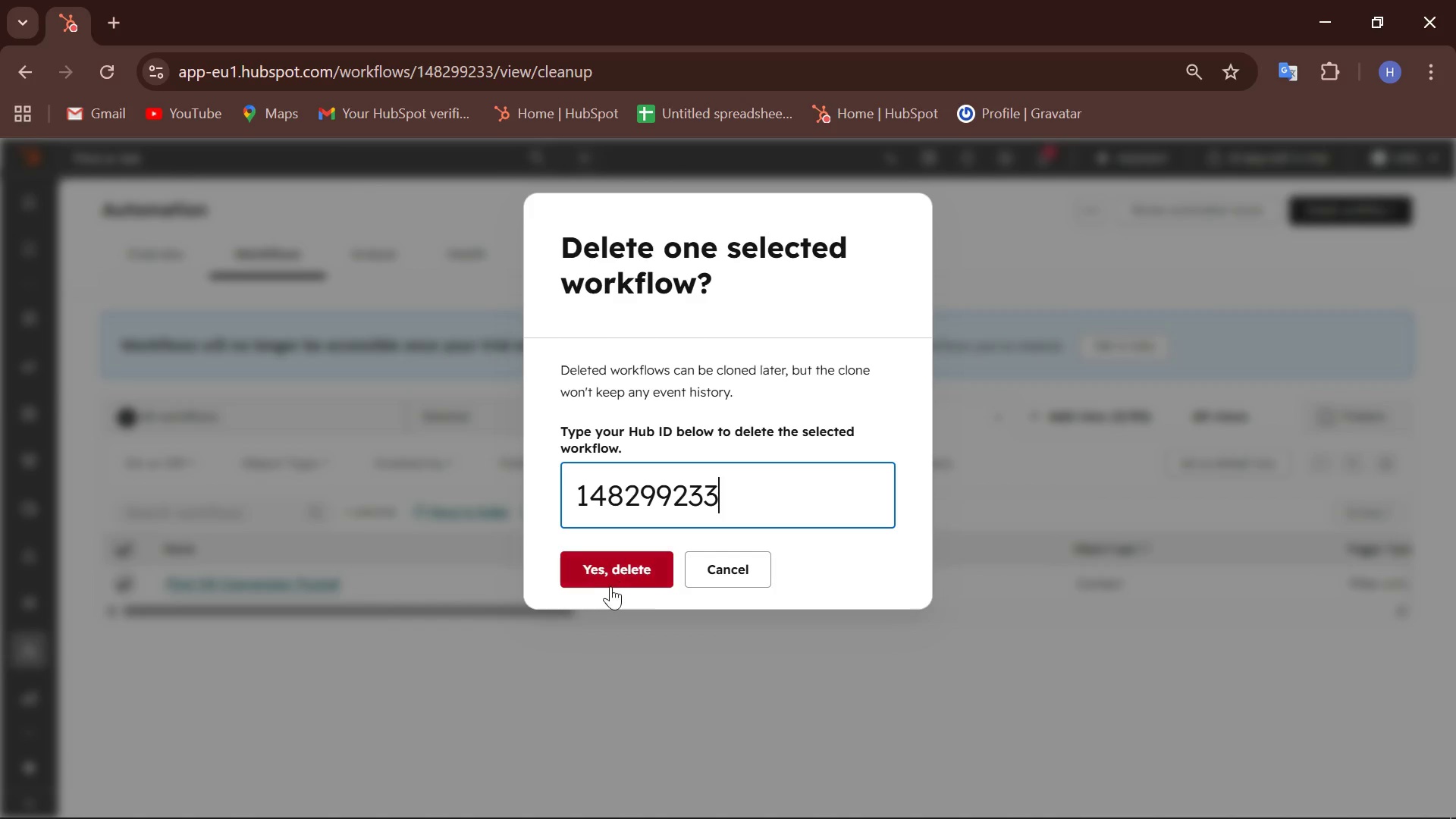 
left_click([617, 579])
 